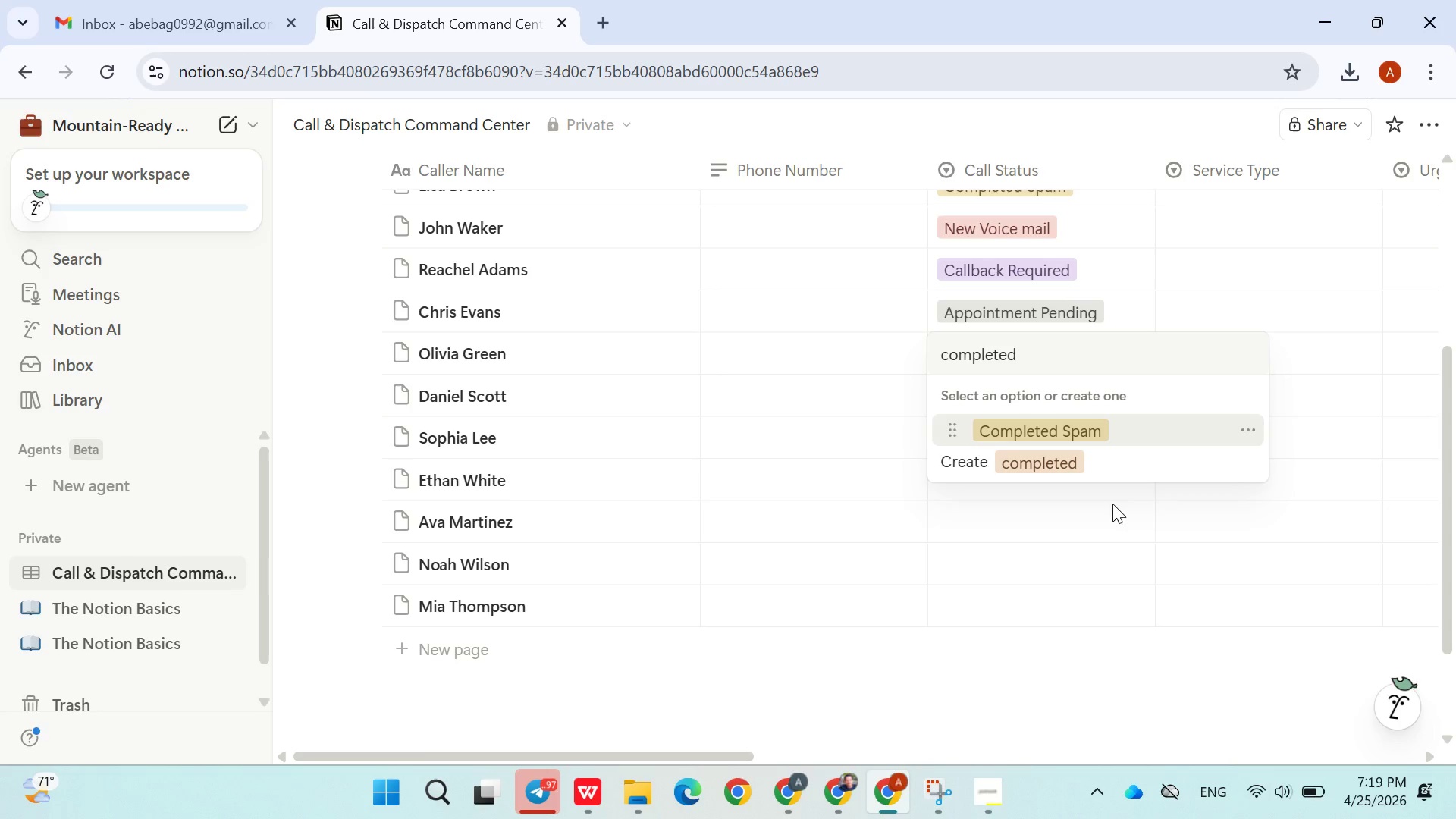 
key(Enter)
 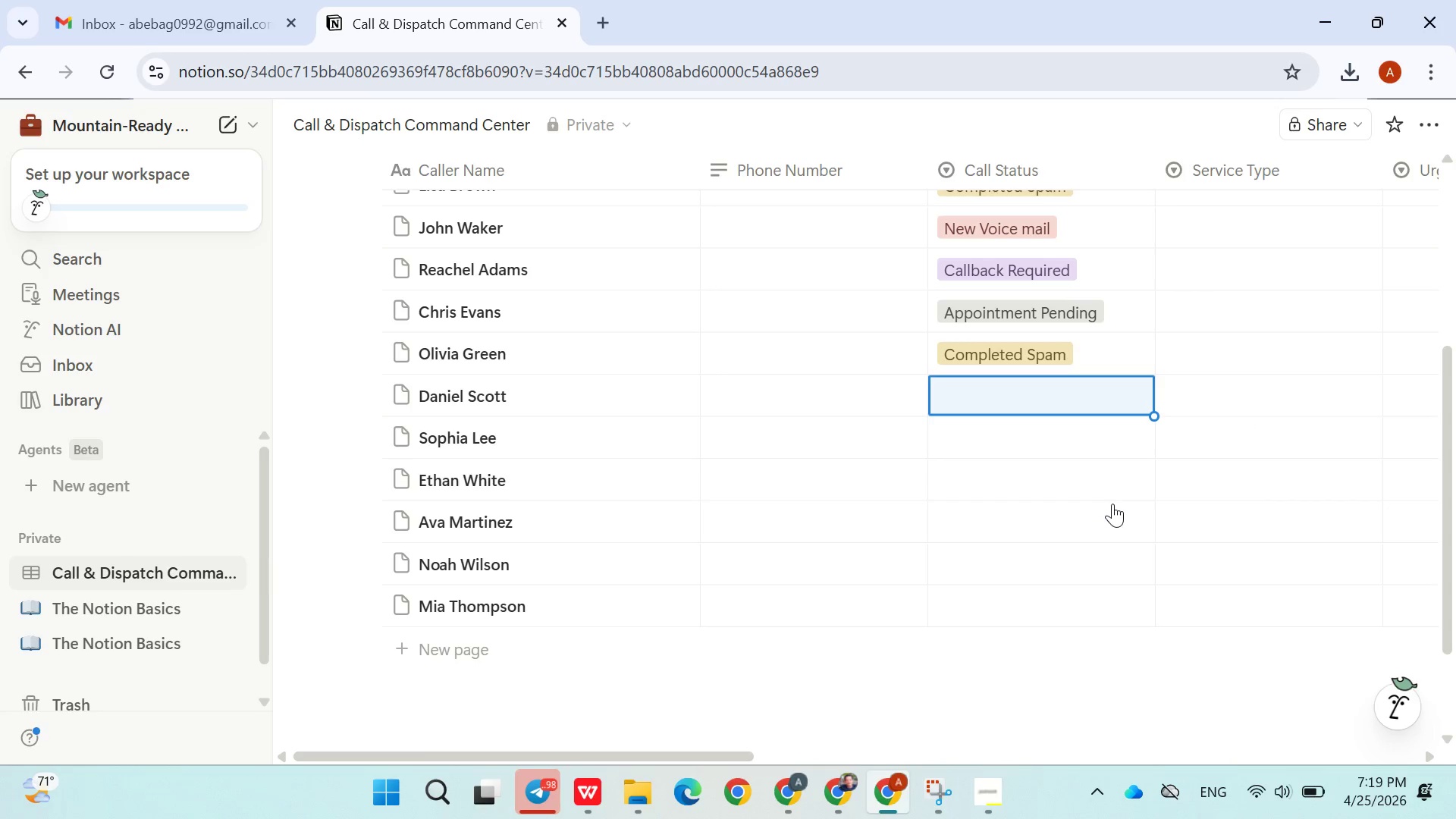 
left_click([1004, 403])
 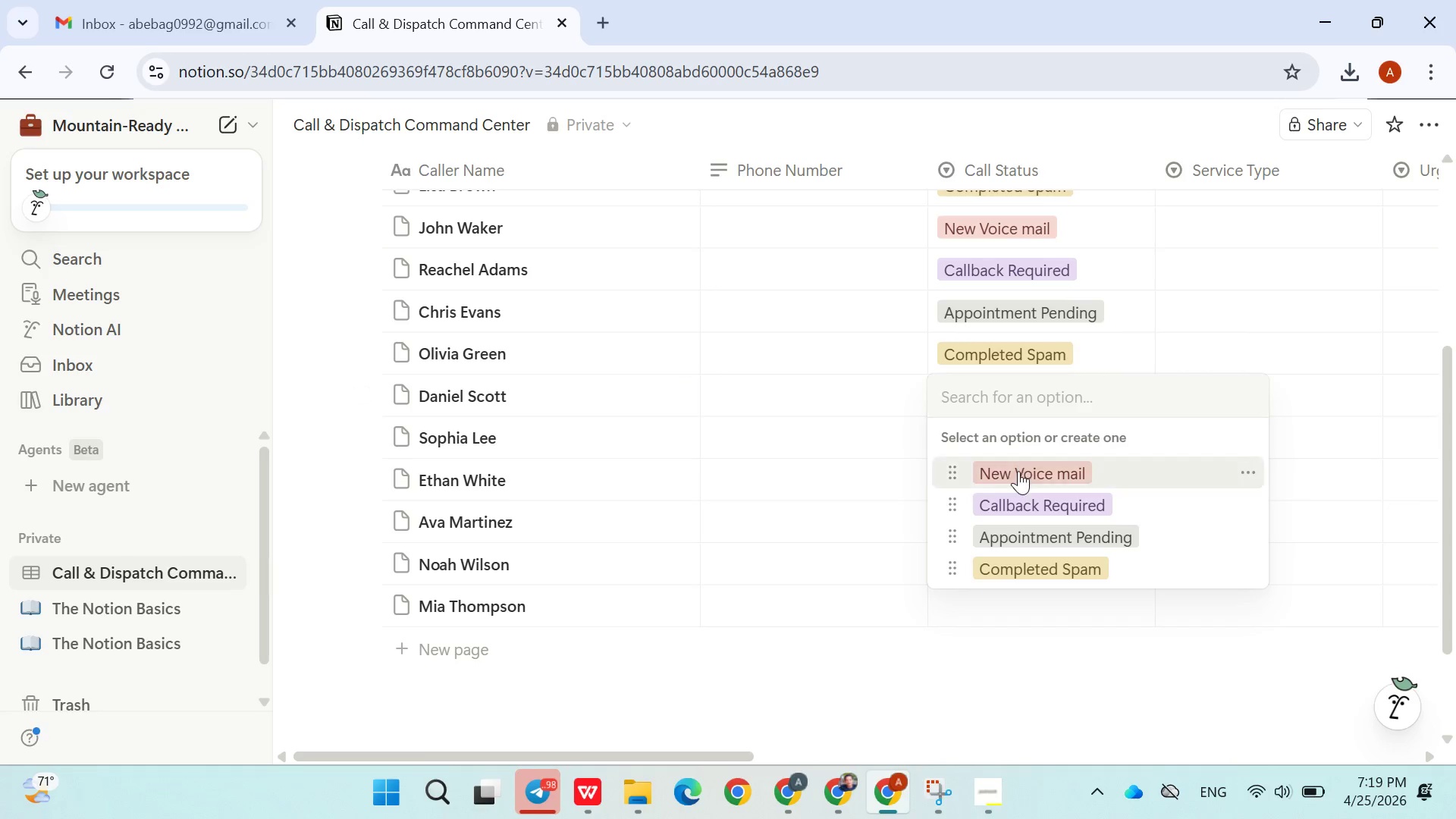 
left_click([1020, 472])
 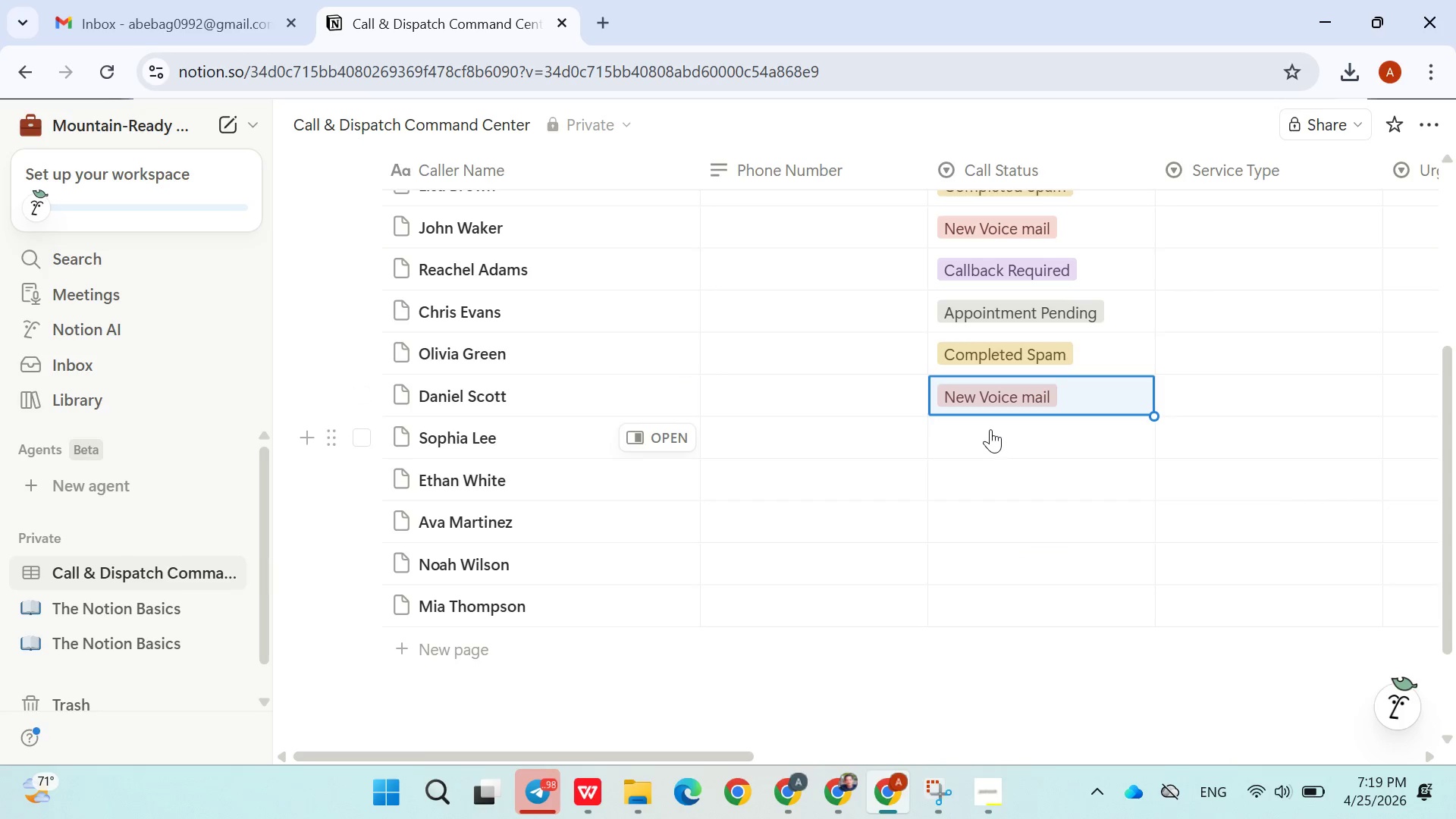 
left_click([990, 428])
 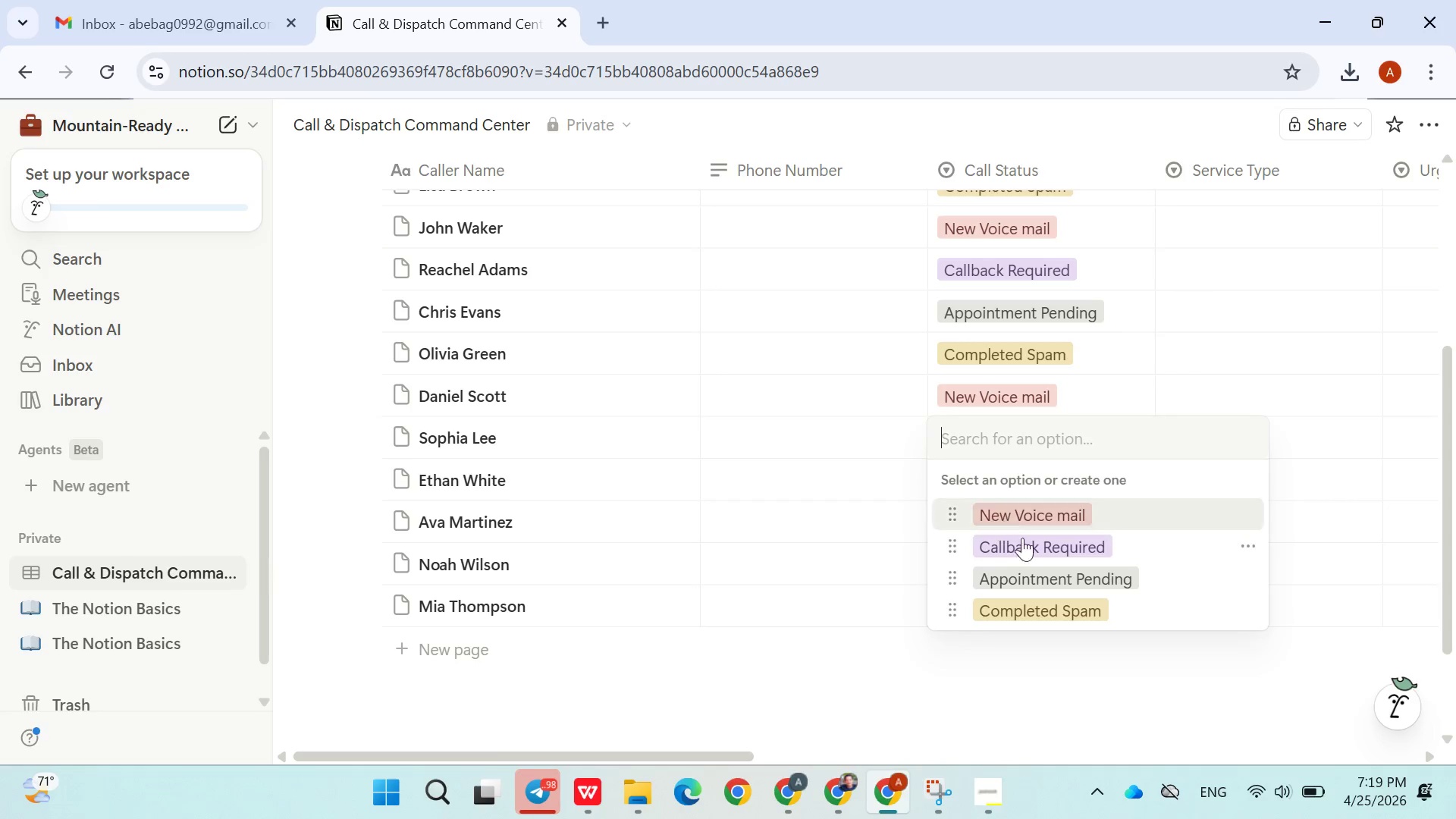 
left_click([1027, 542])
 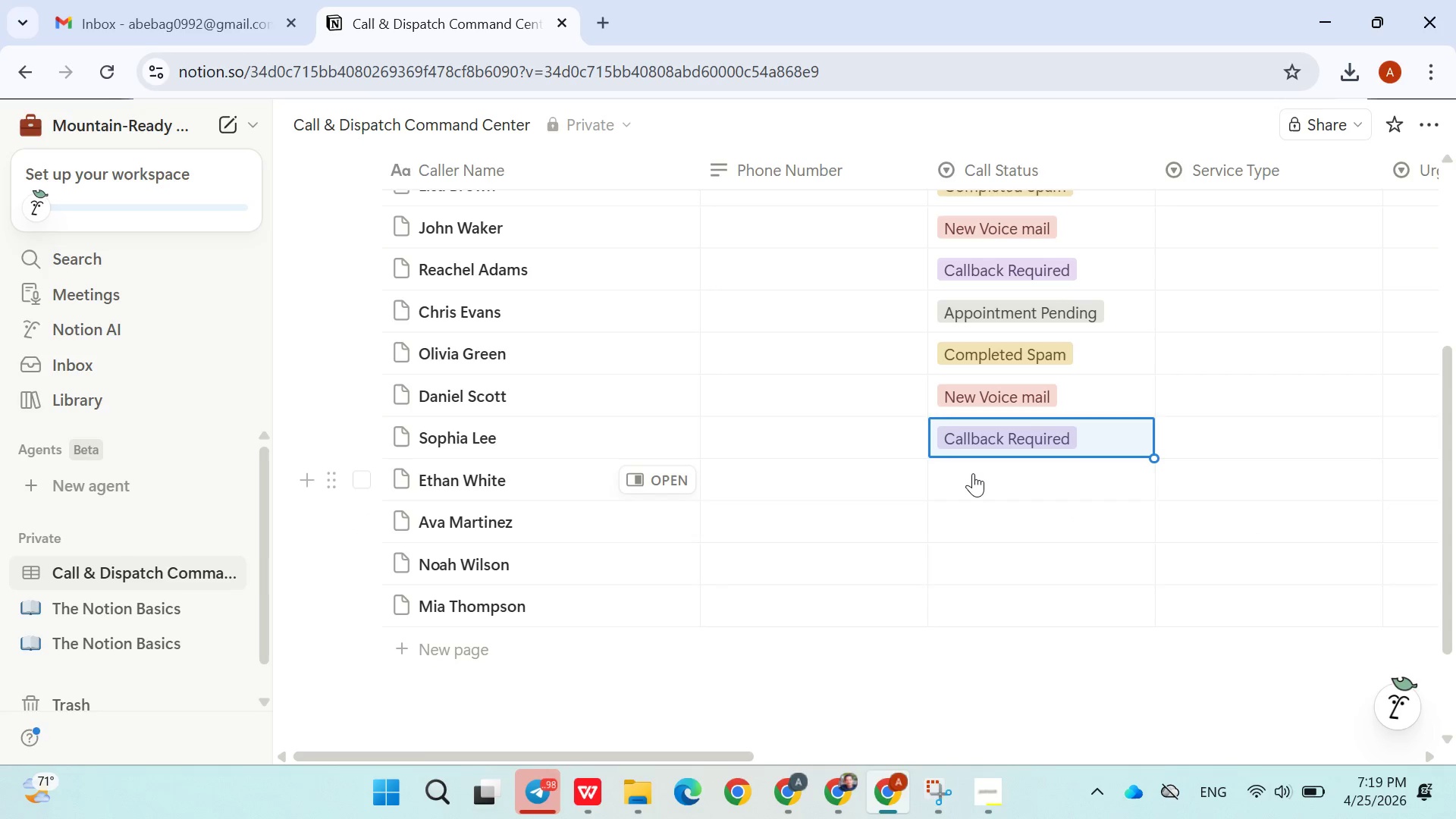 
left_click([973, 473])
 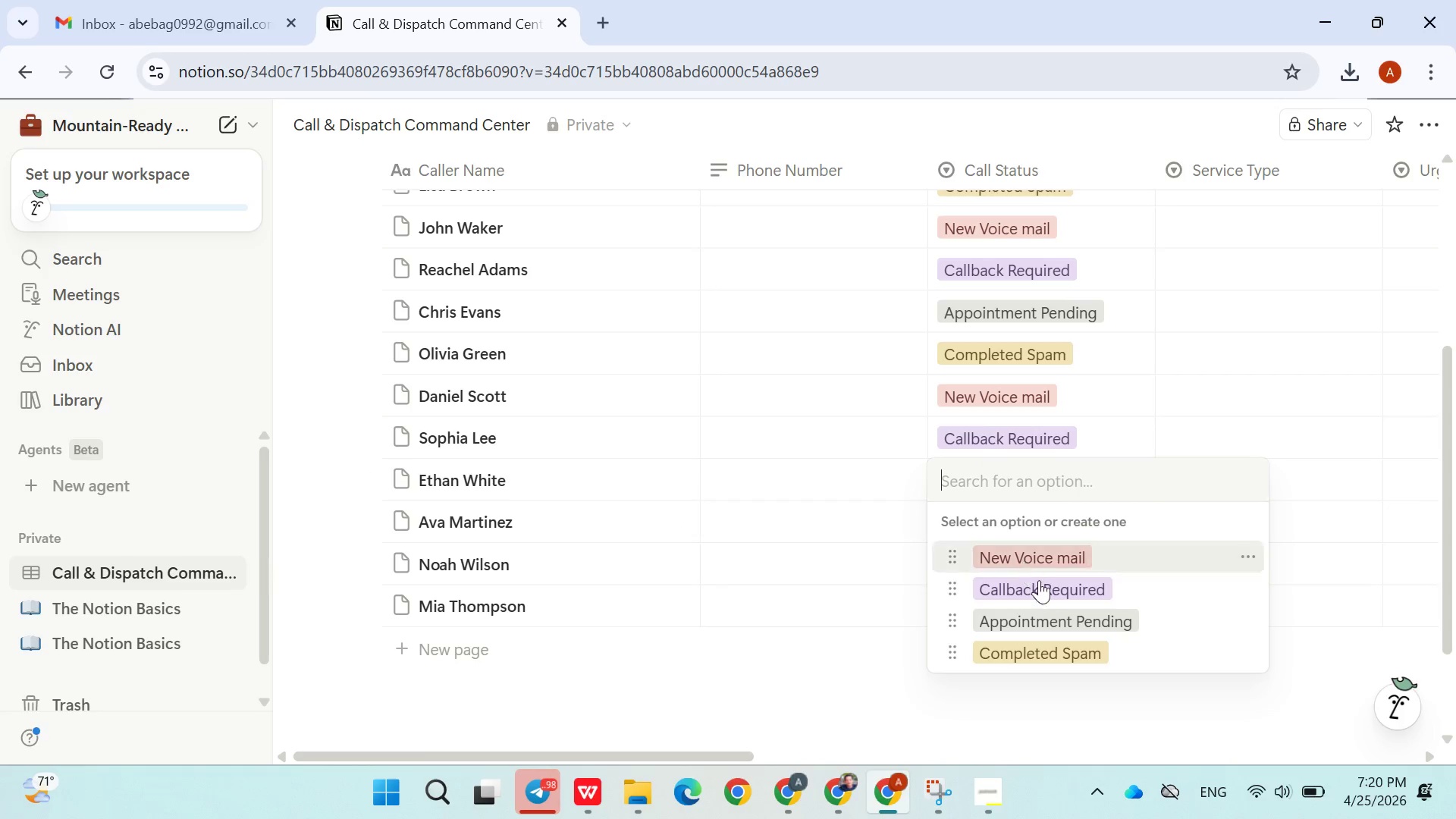 
left_click([1056, 651])
 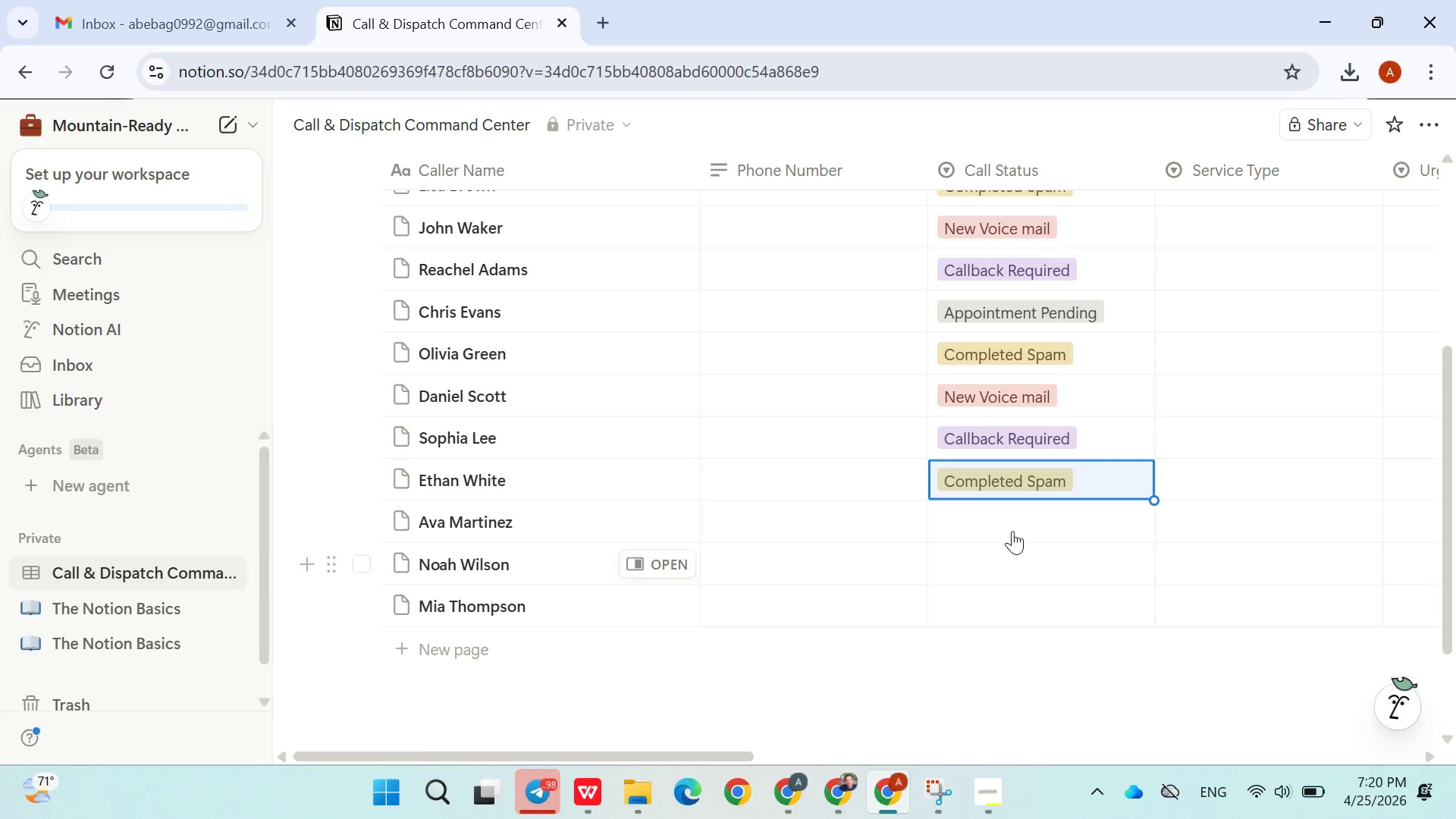 
left_click([1012, 529])
 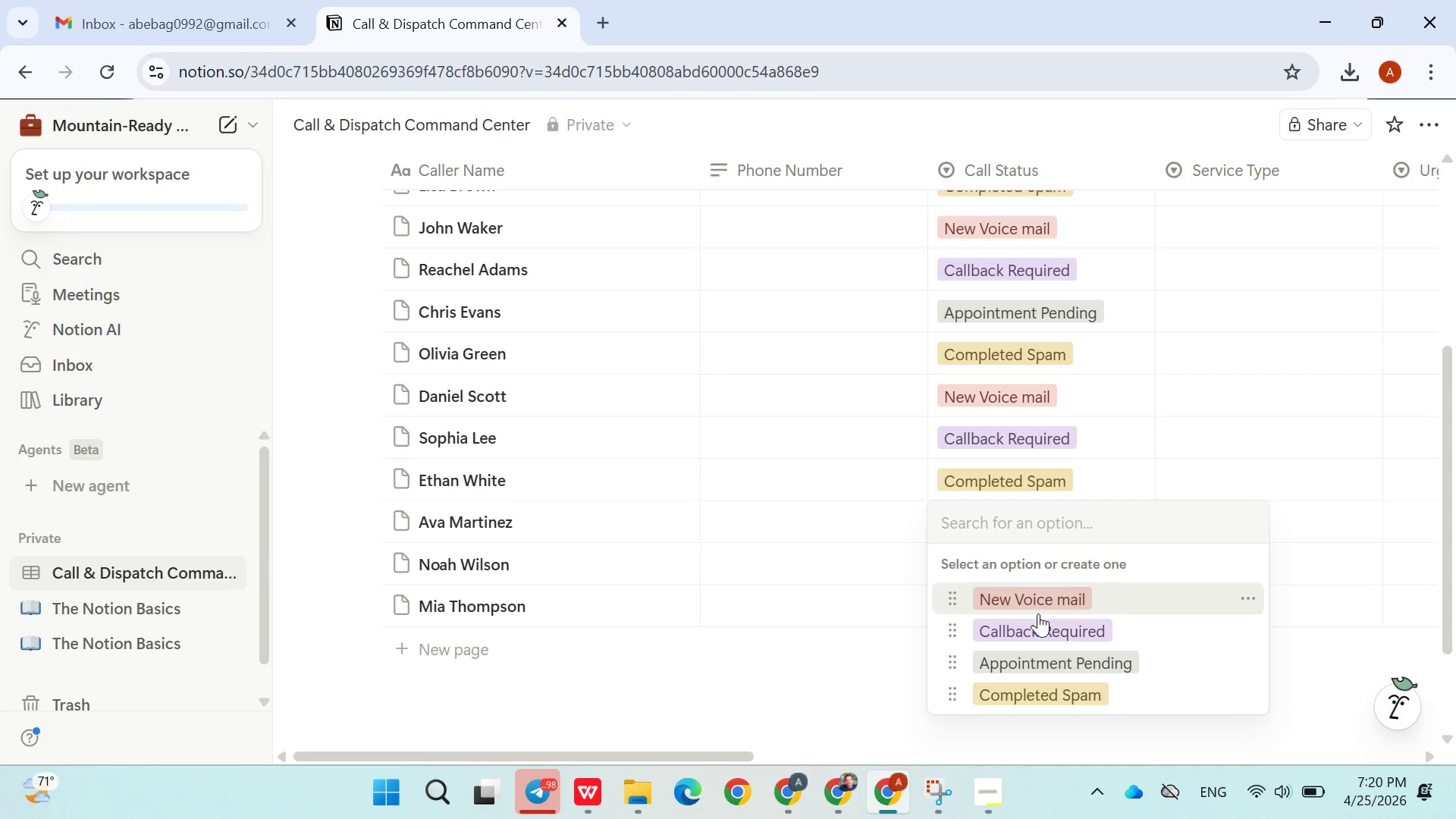 
left_click([1034, 649])
 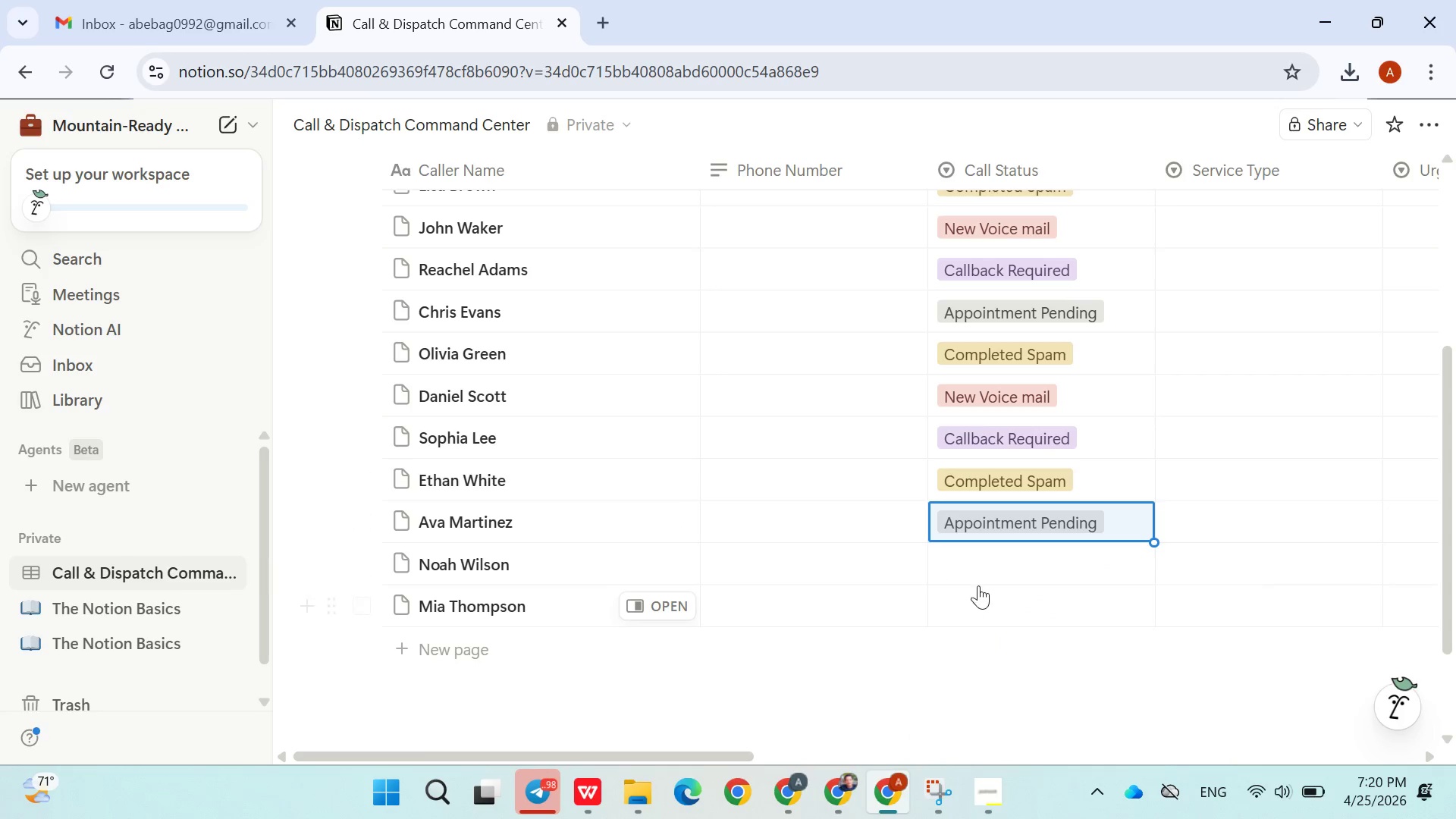 
left_click([970, 566])
 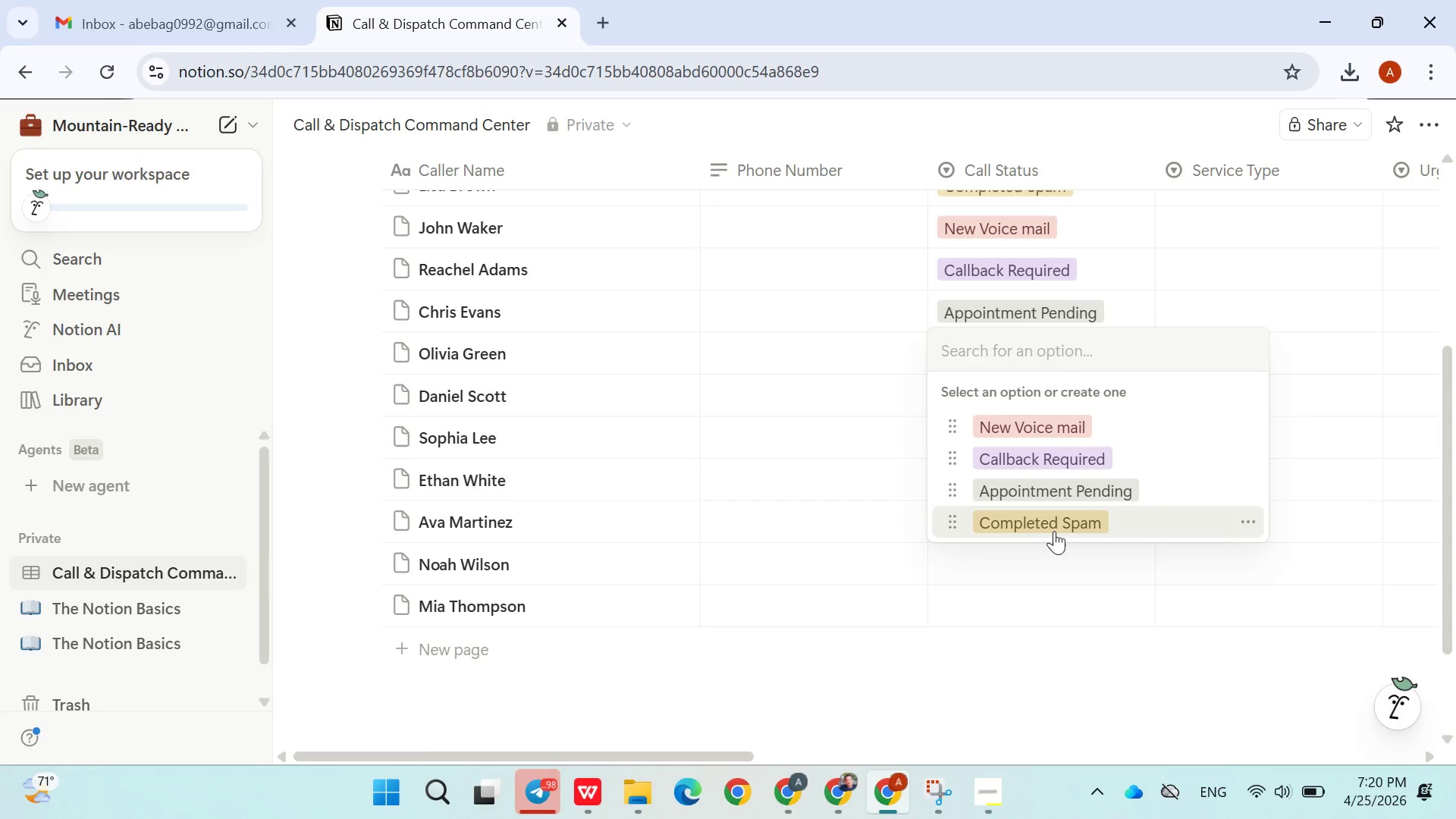 
left_click([1054, 531])
 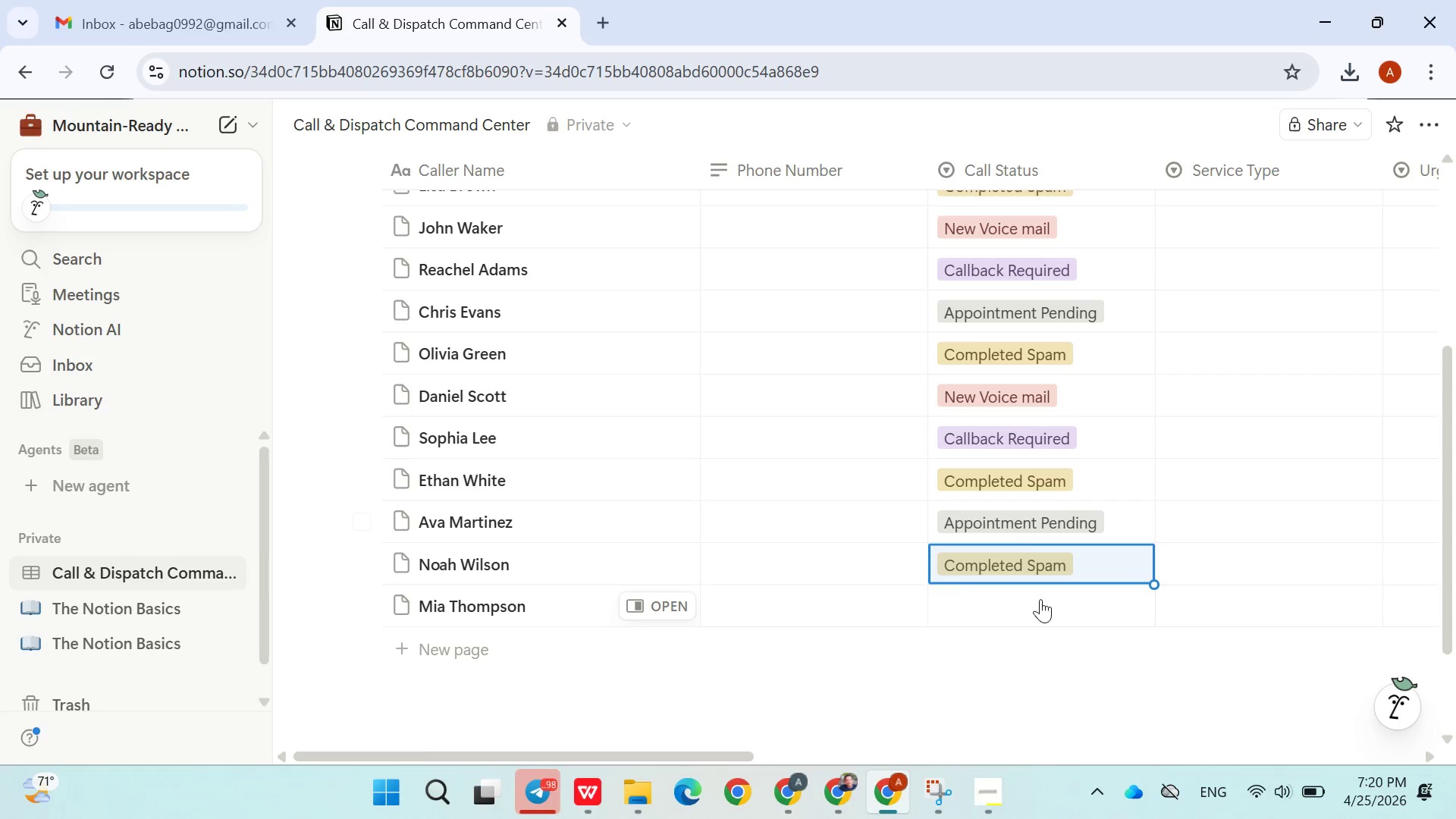 
left_click([1032, 607])
 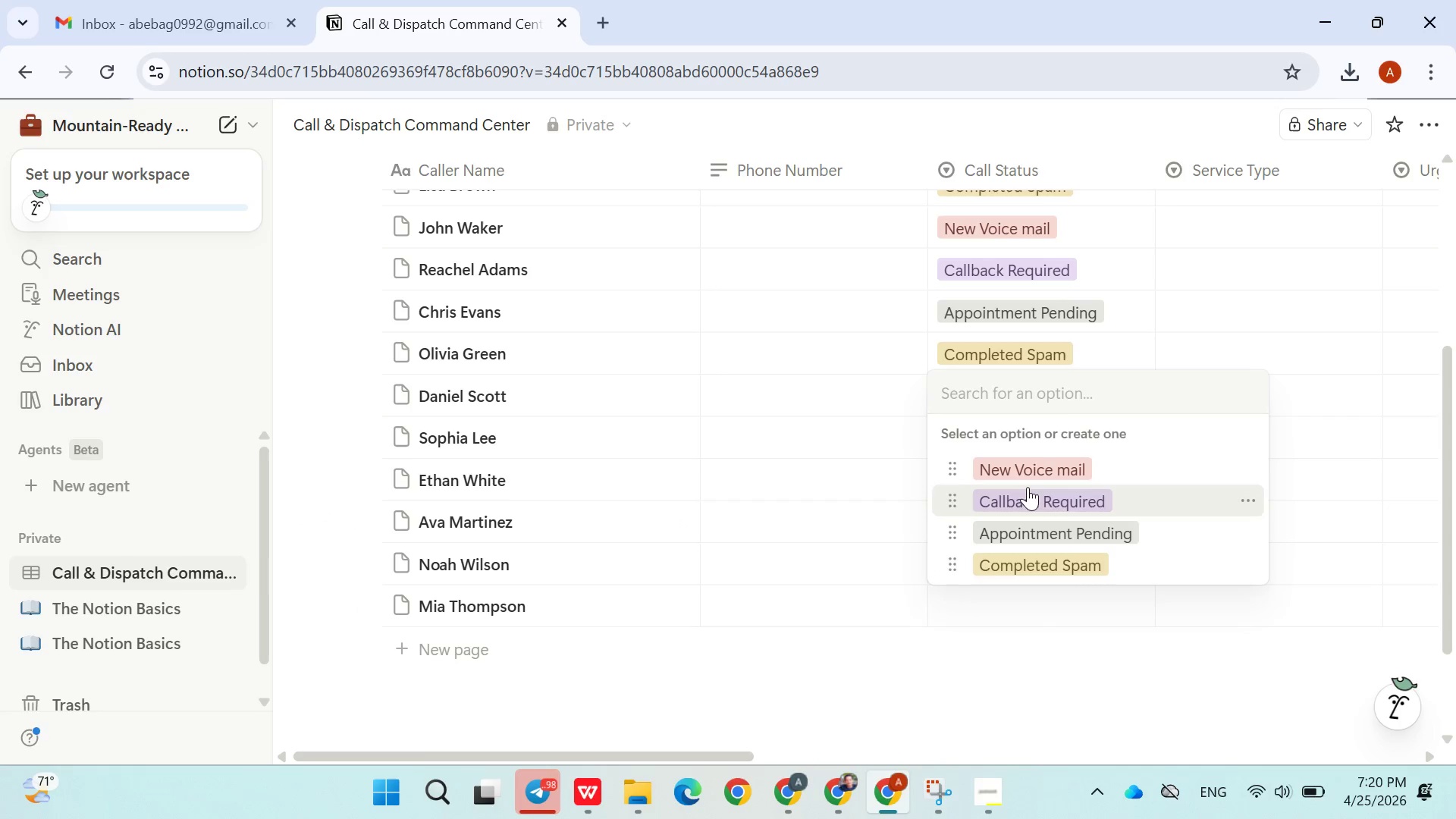 
left_click([1022, 470])
 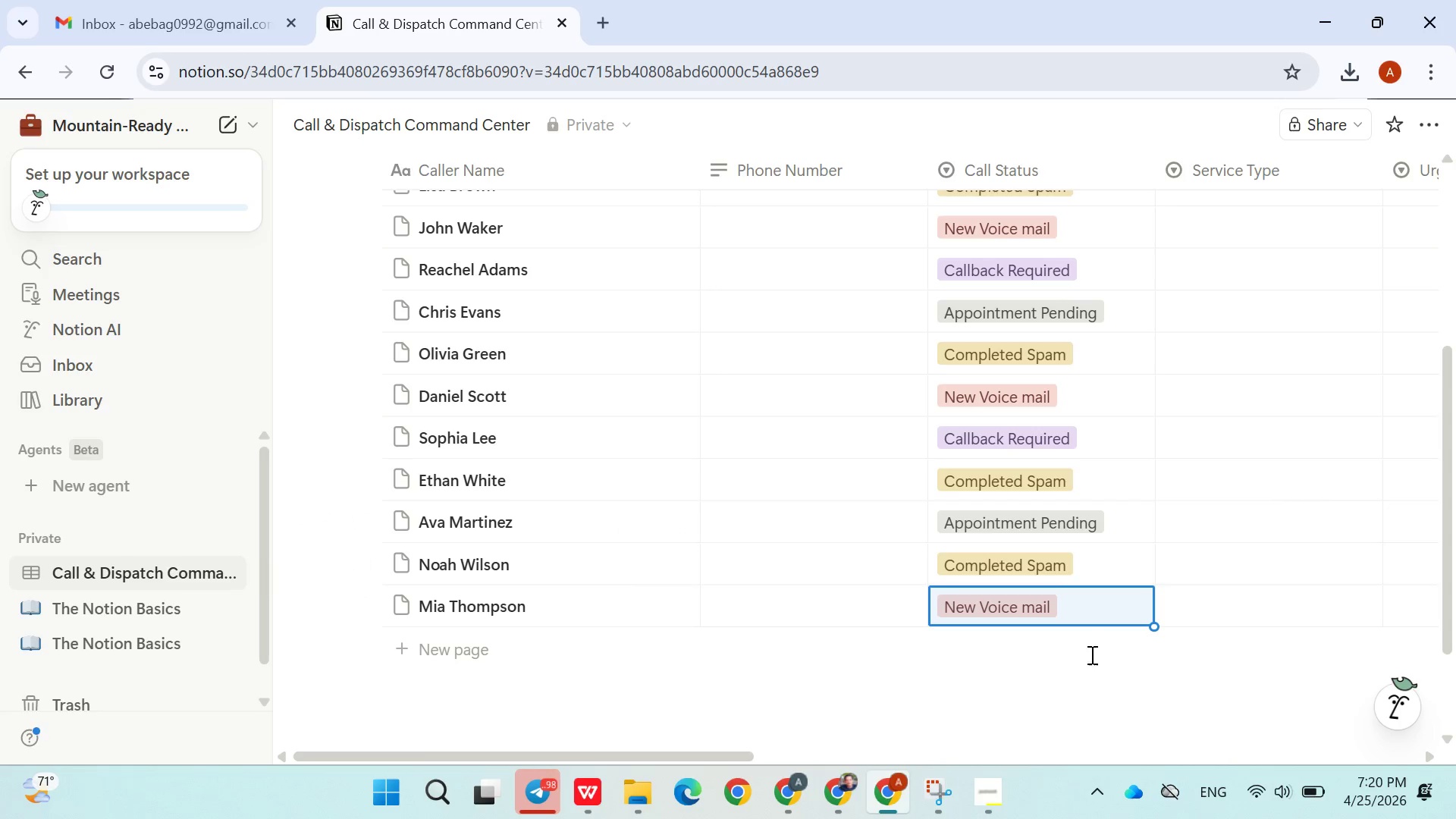 
left_click([1089, 676])
 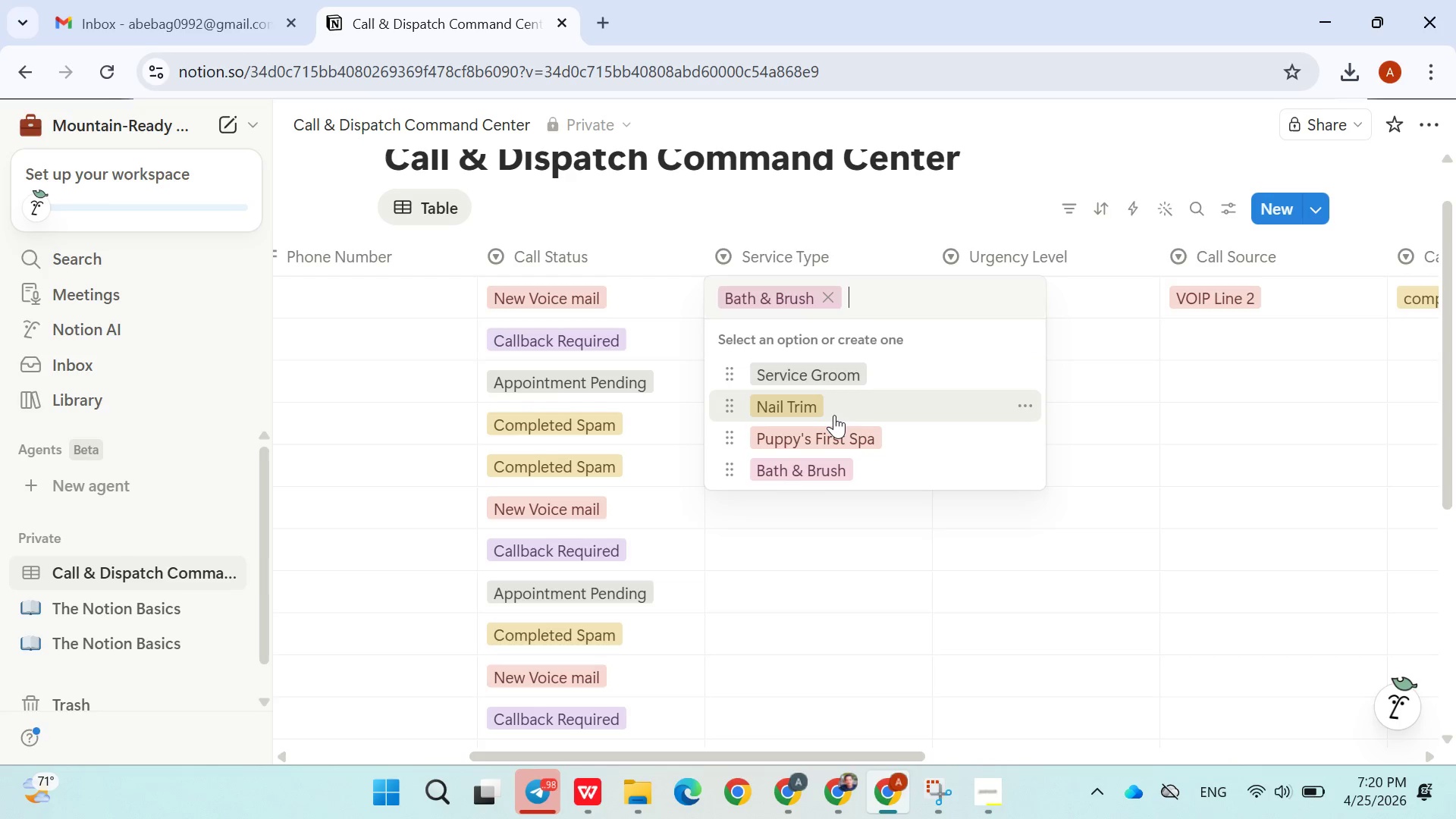 
wait(32.58)
 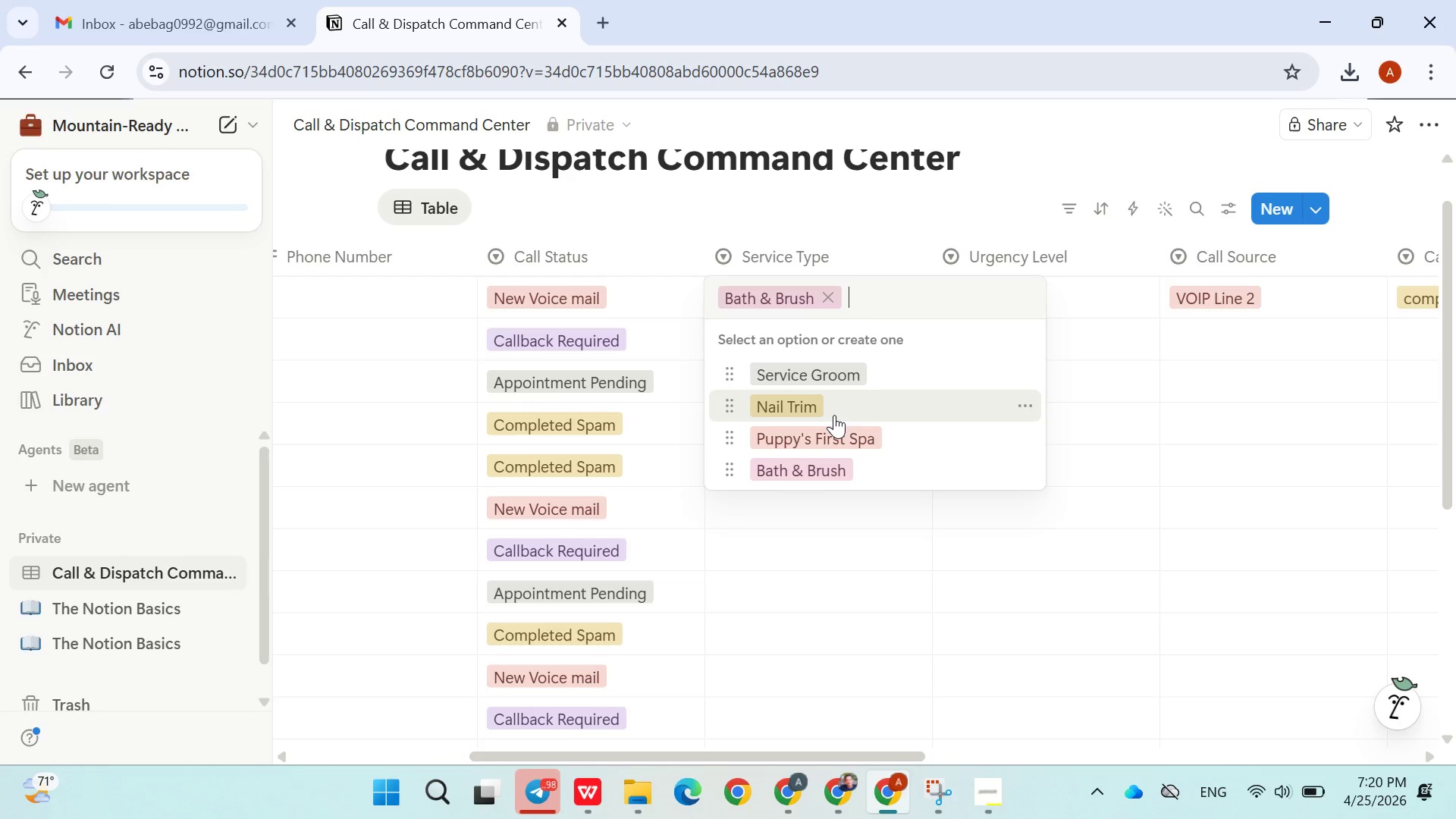 
left_click([1015, 216])
 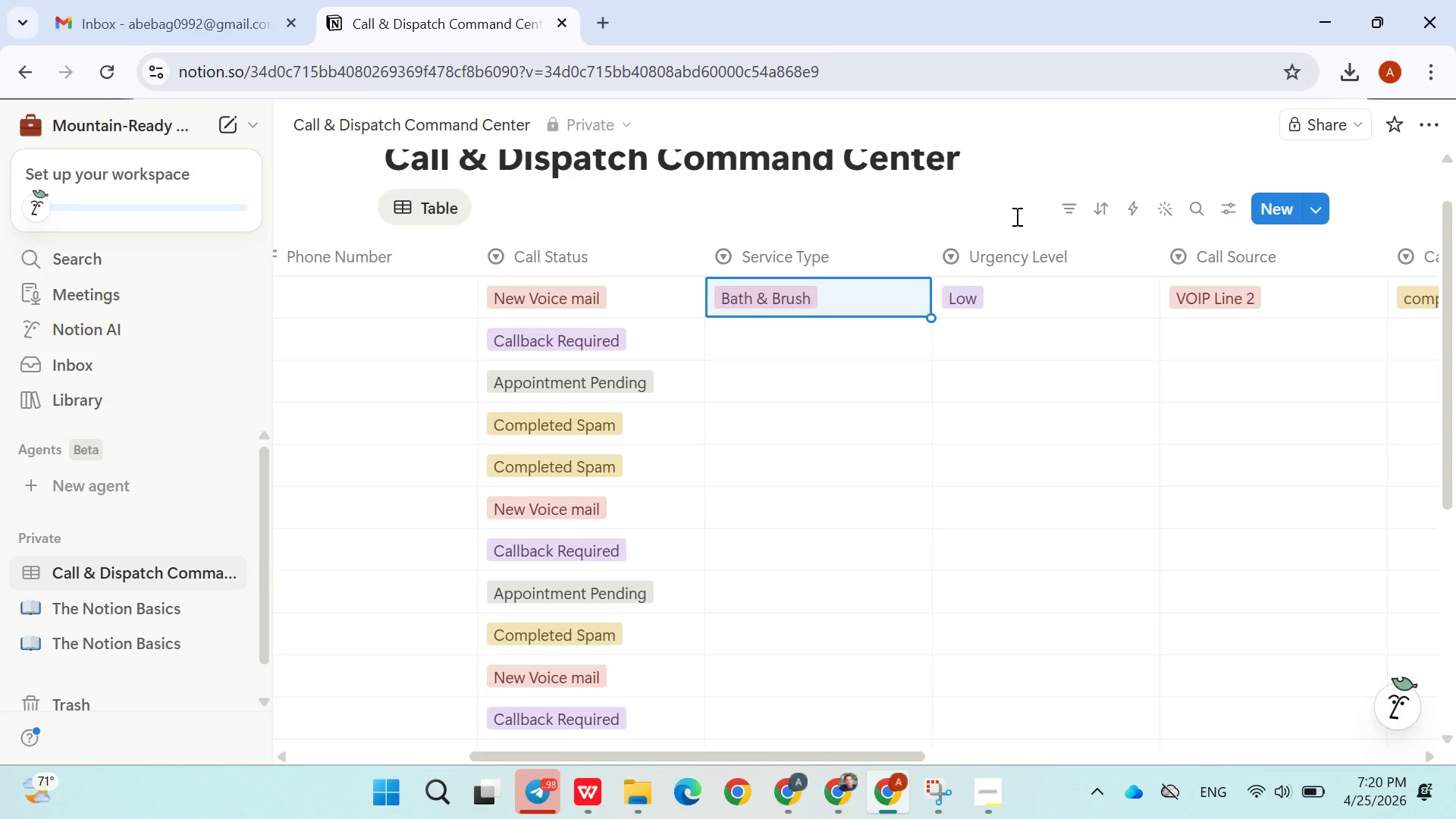 
left_click([999, 307])
 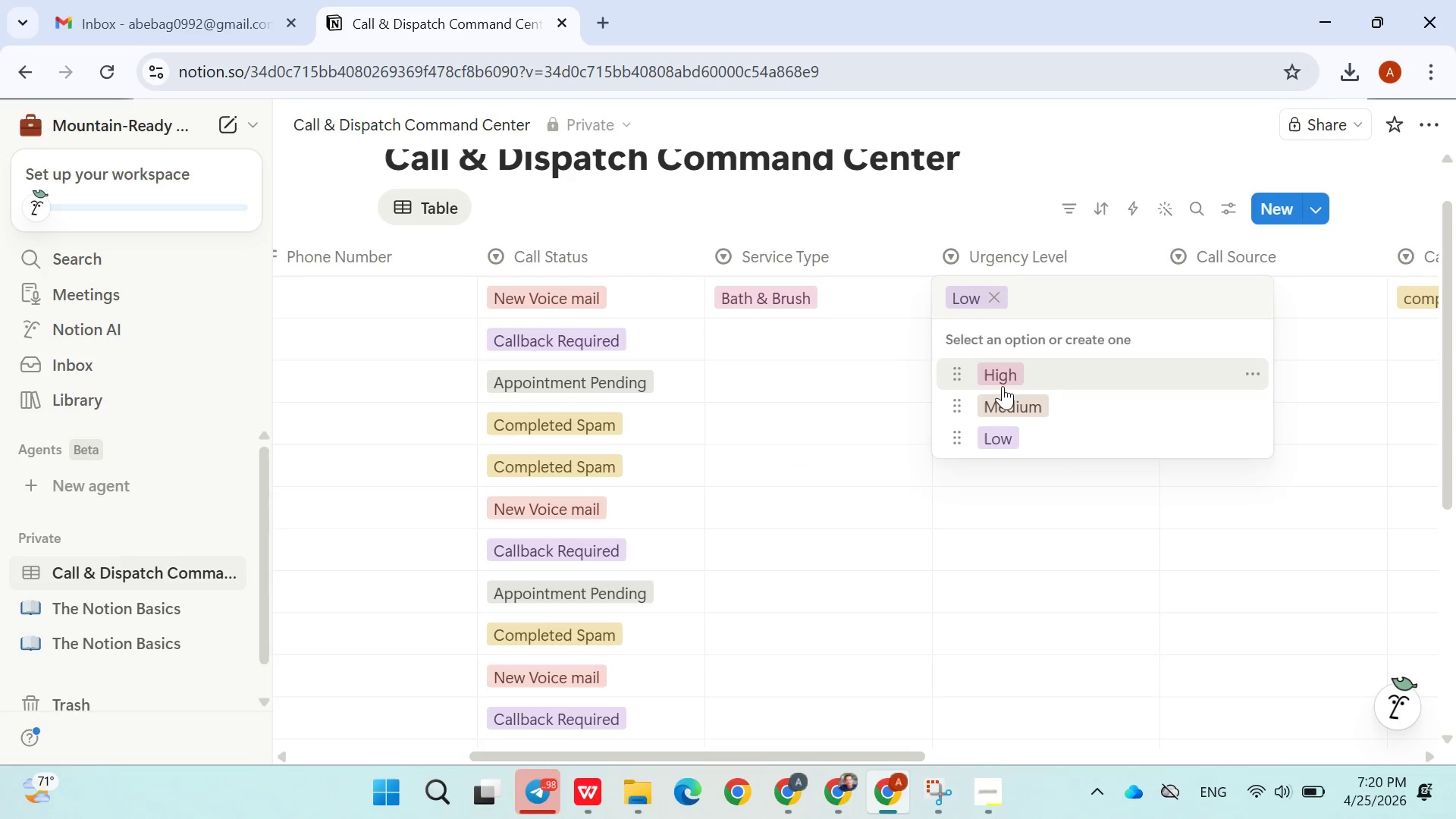 
left_click([1004, 381])
 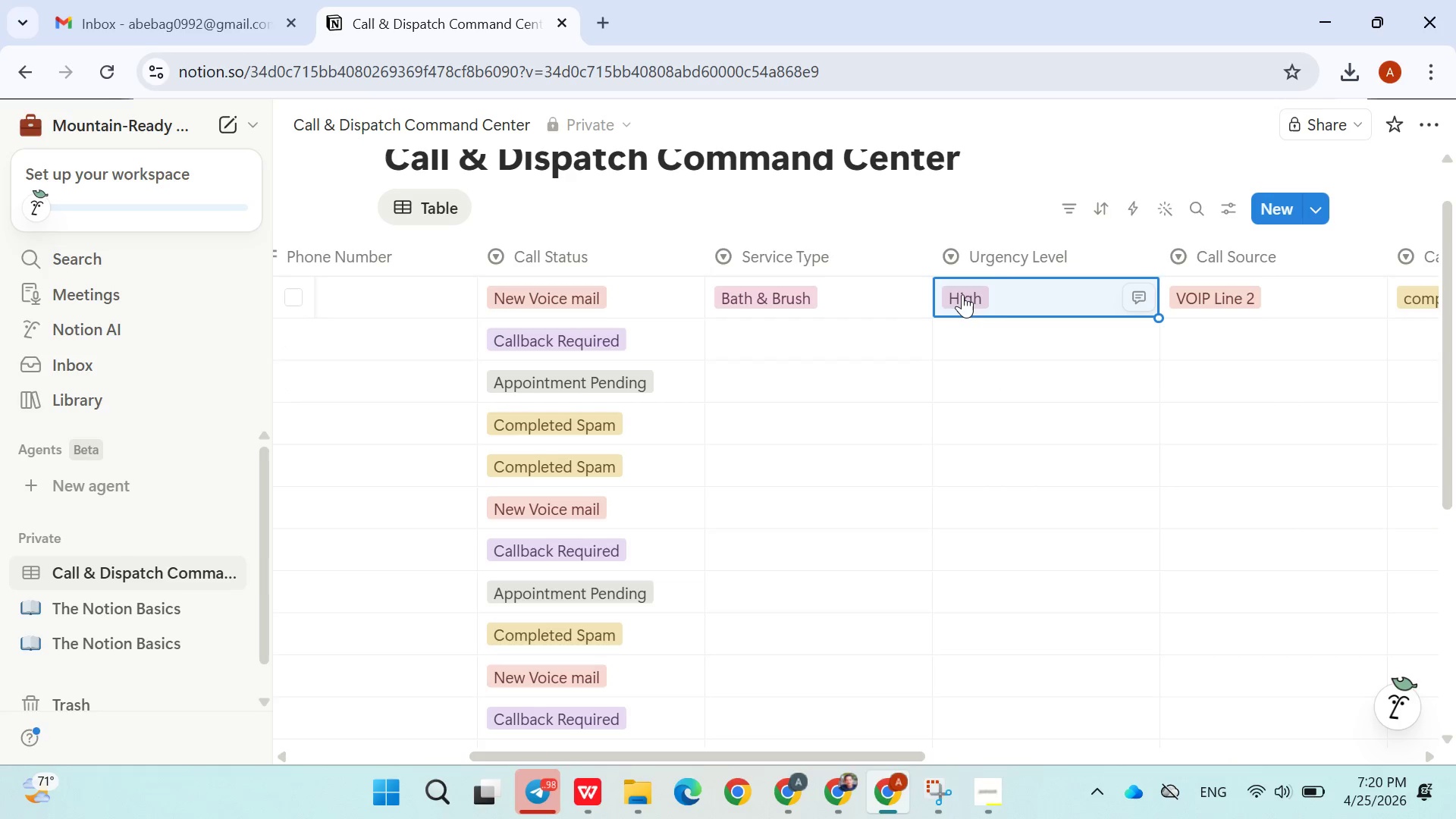 
left_click([1042, 290])
 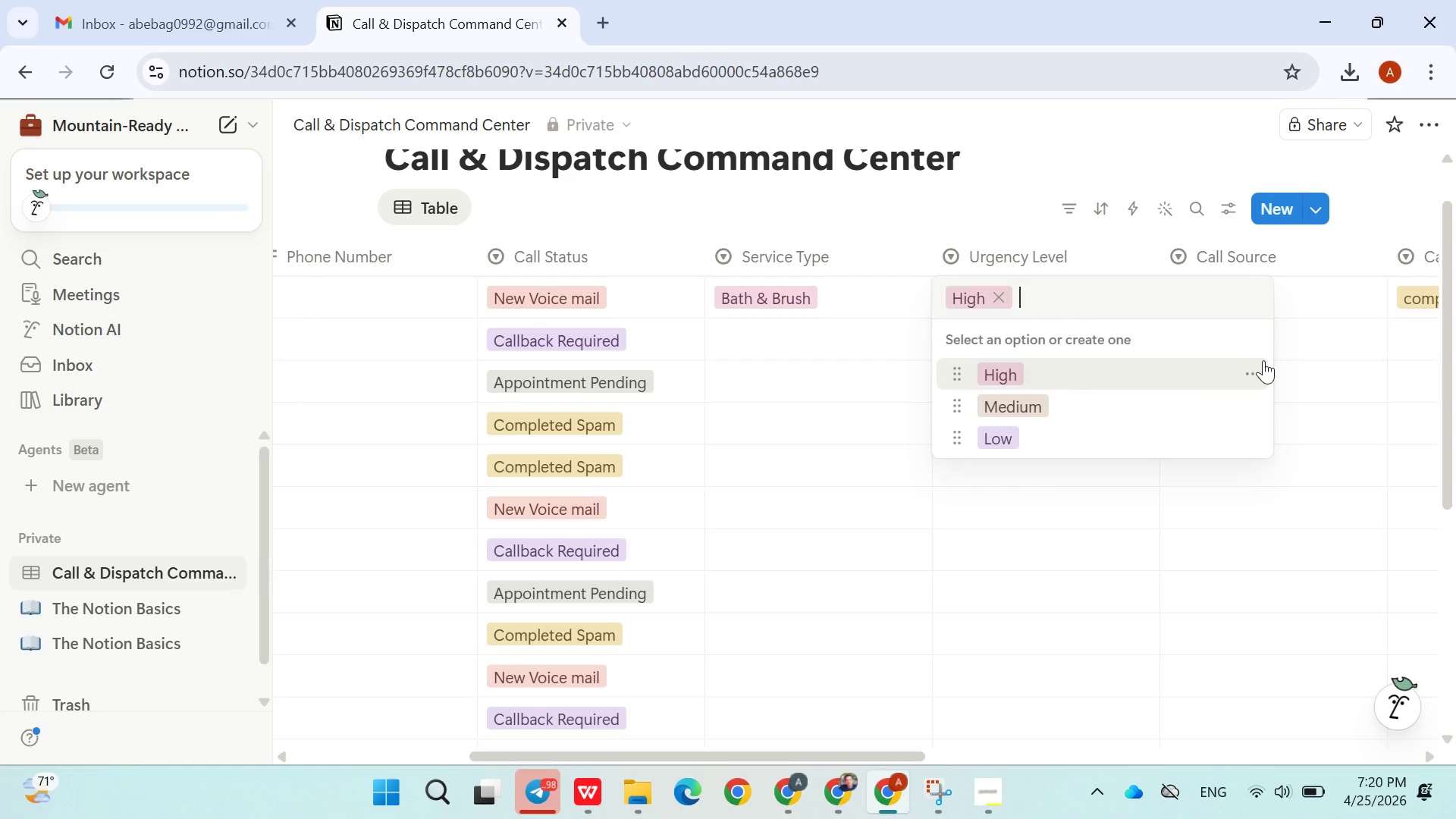 
left_click([1230, 368])
 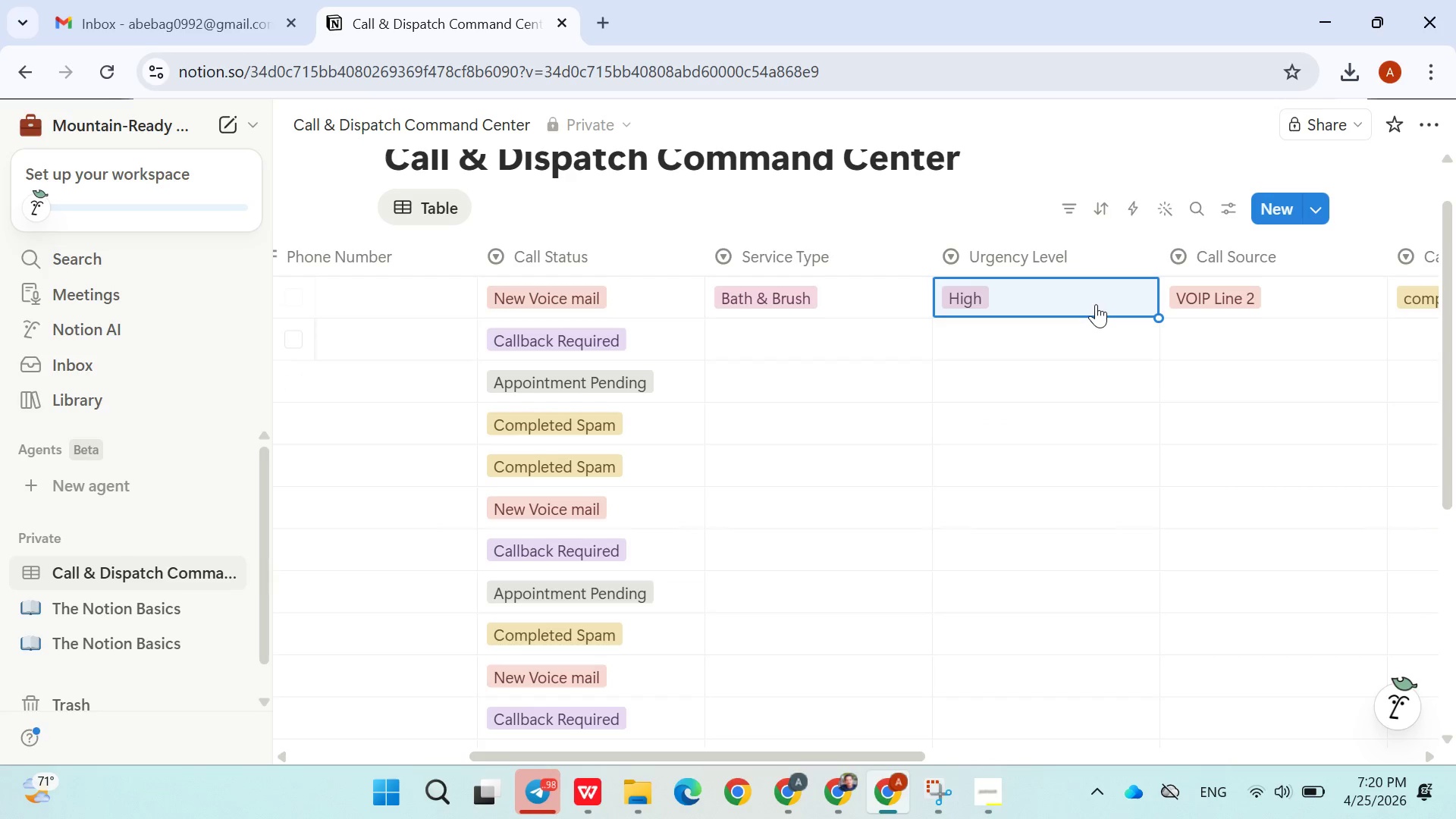 
left_click([1096, 304])
 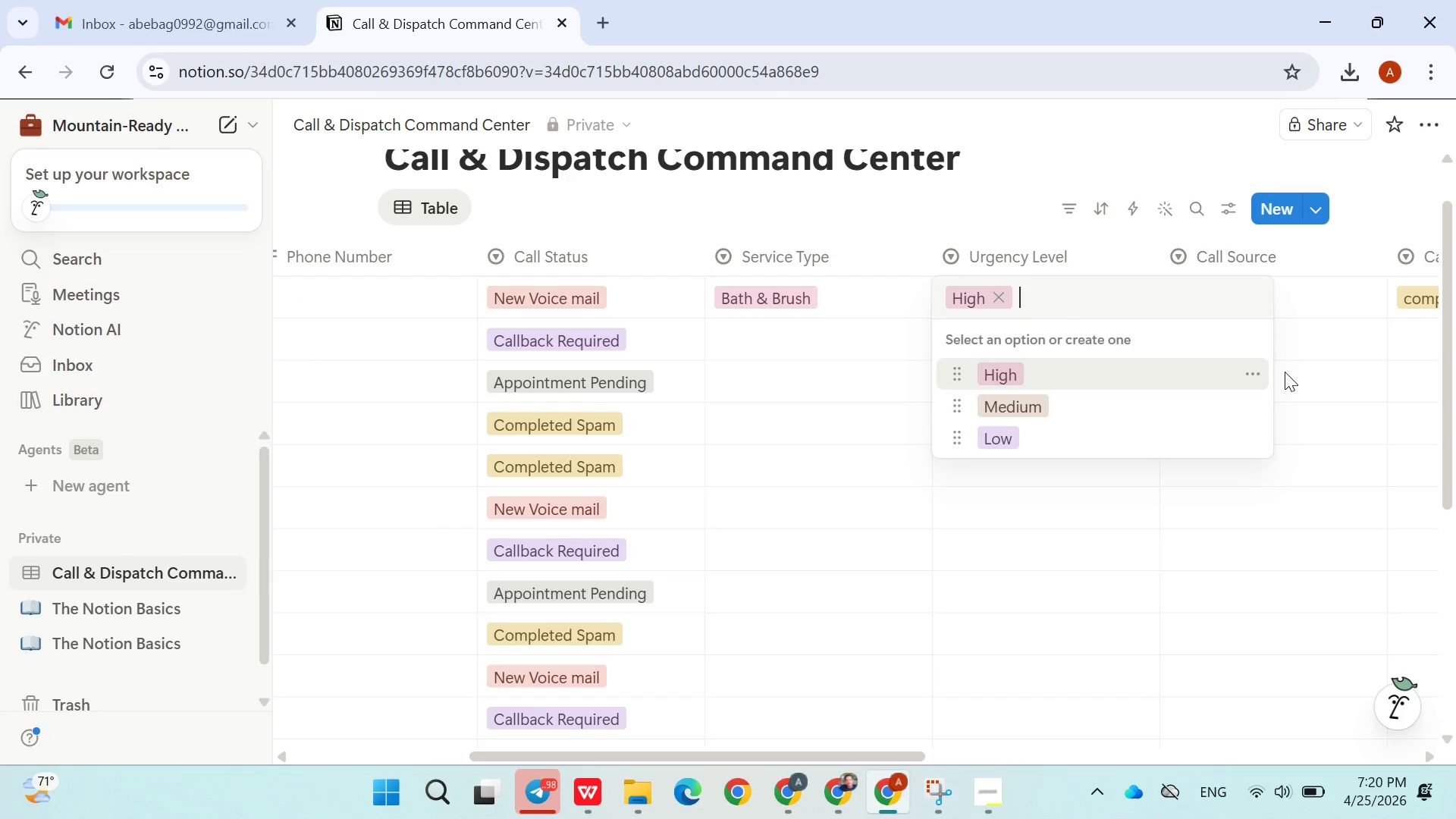 
left_click([1261, 370])
 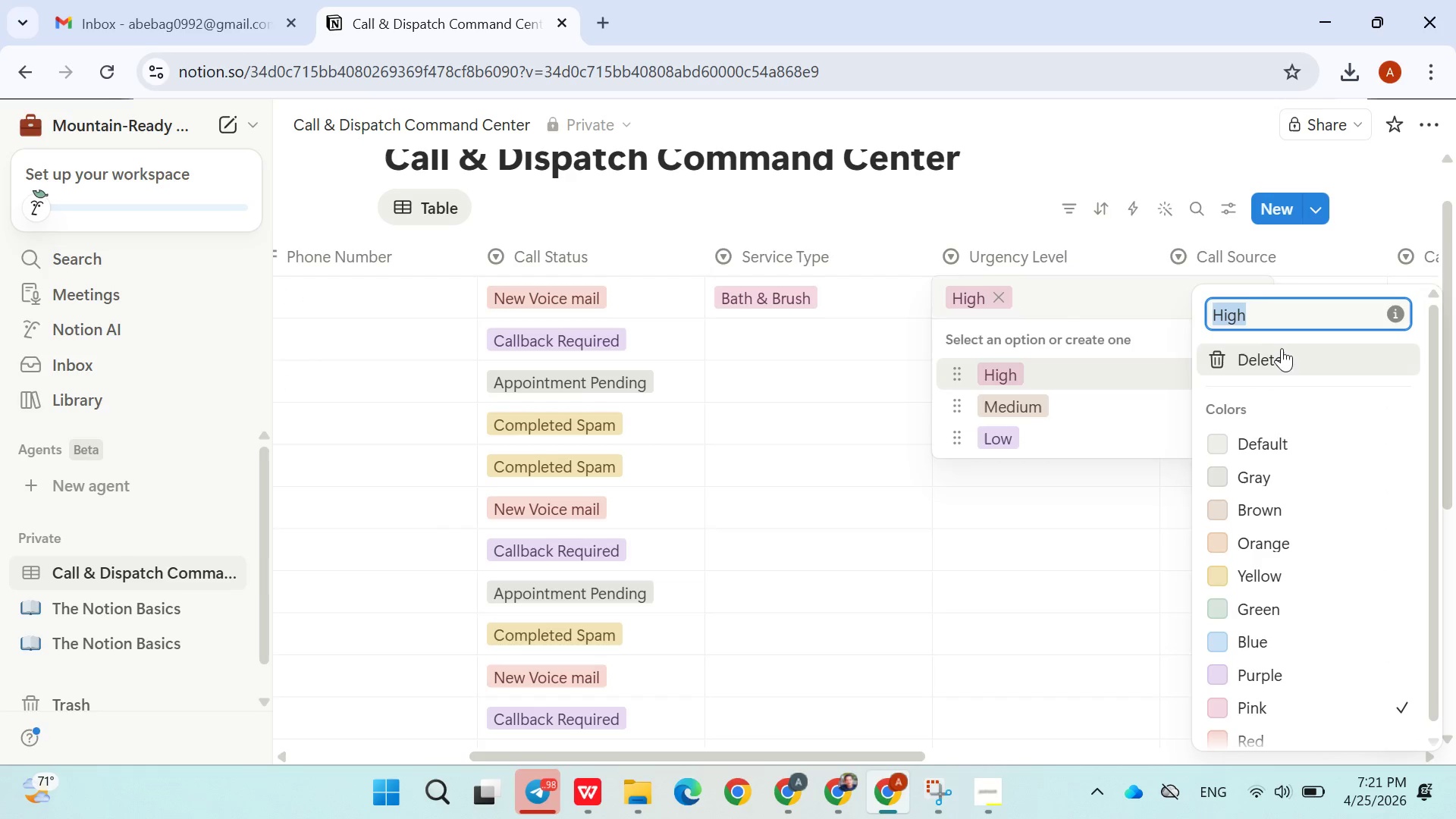 
scroll: coordinate [1272, 502], scroll_direction: down, amount: 5.0
 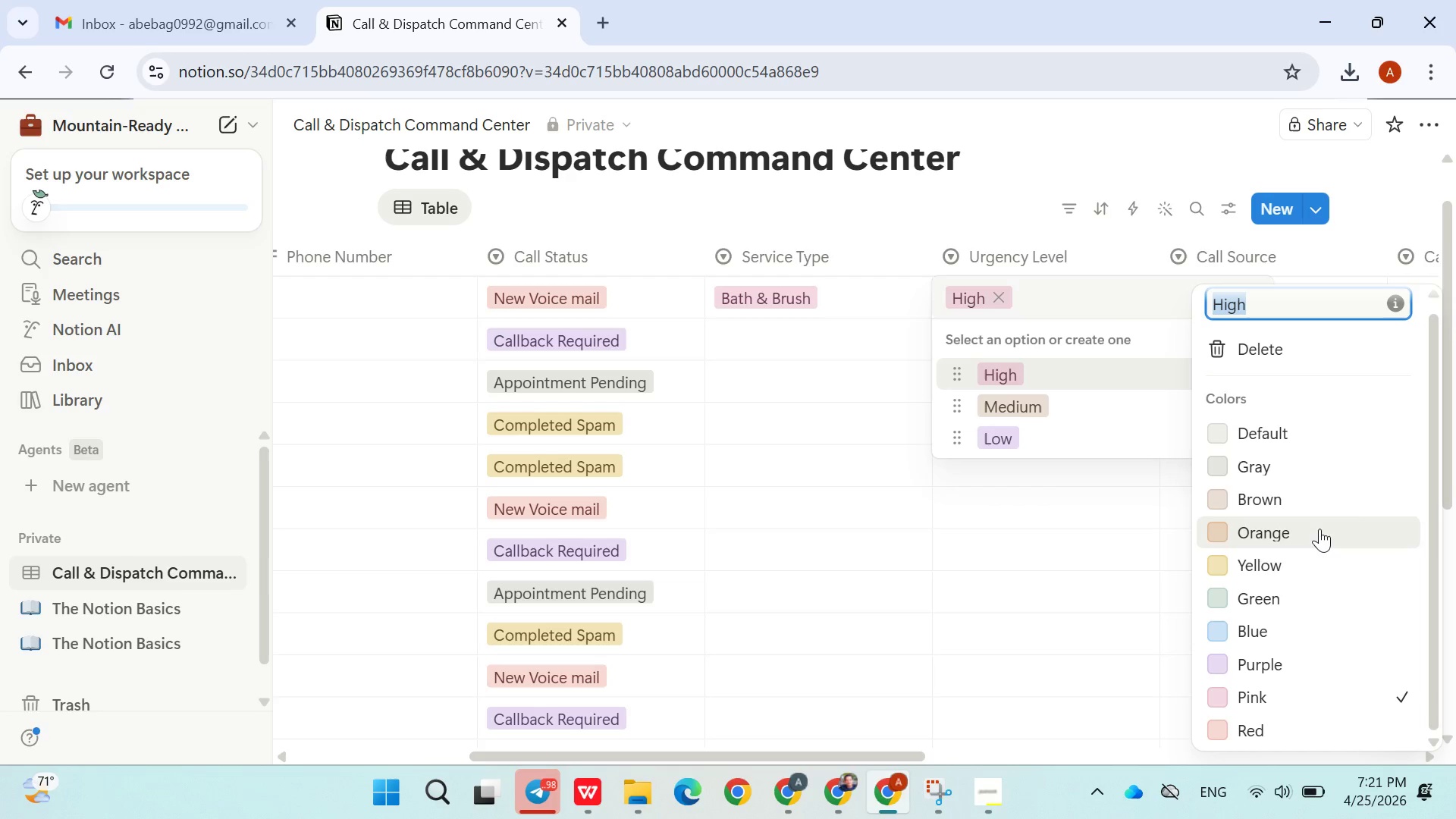 
left_click([1264, 601])
 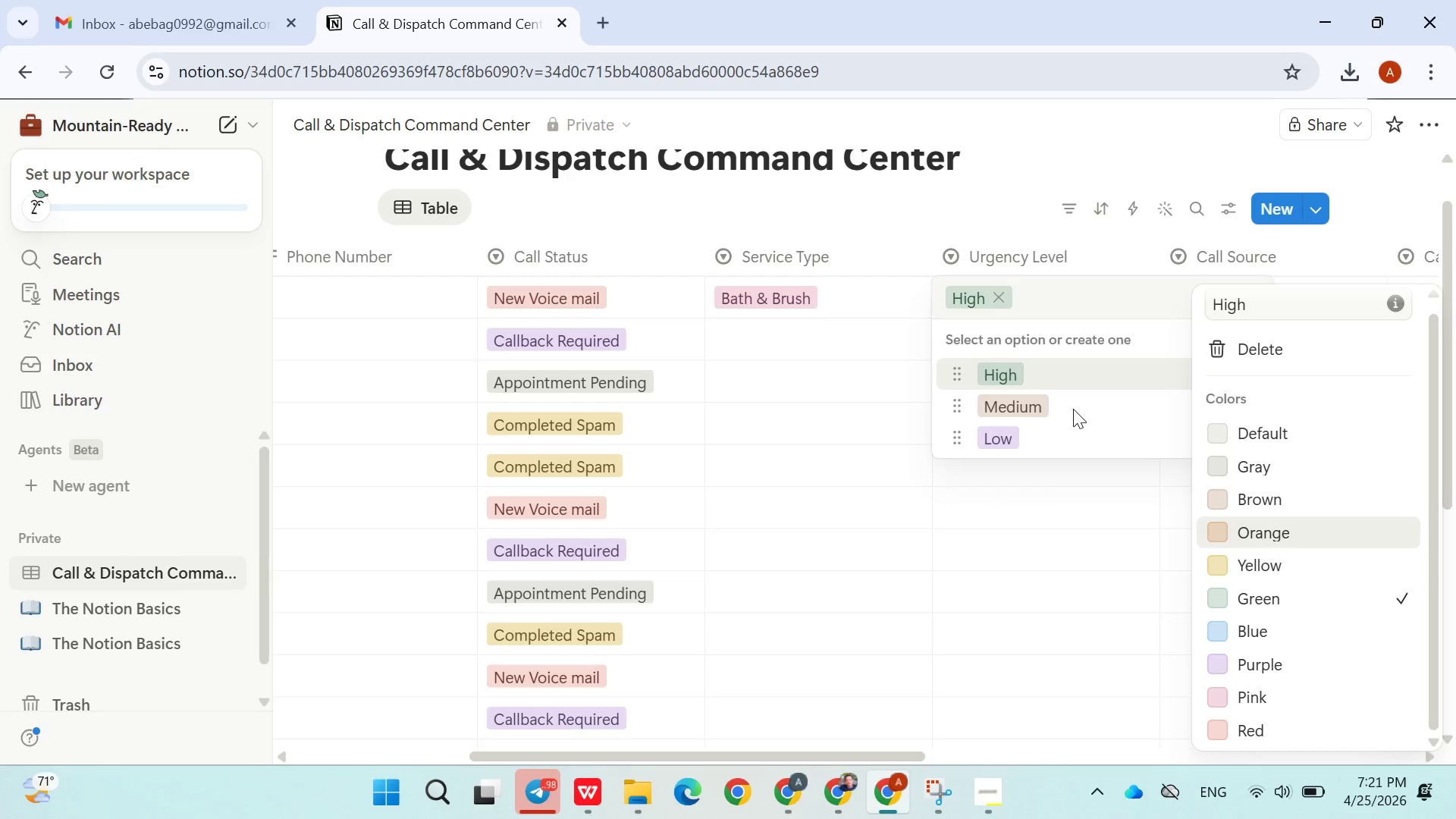 
left_click([1073, 409])
 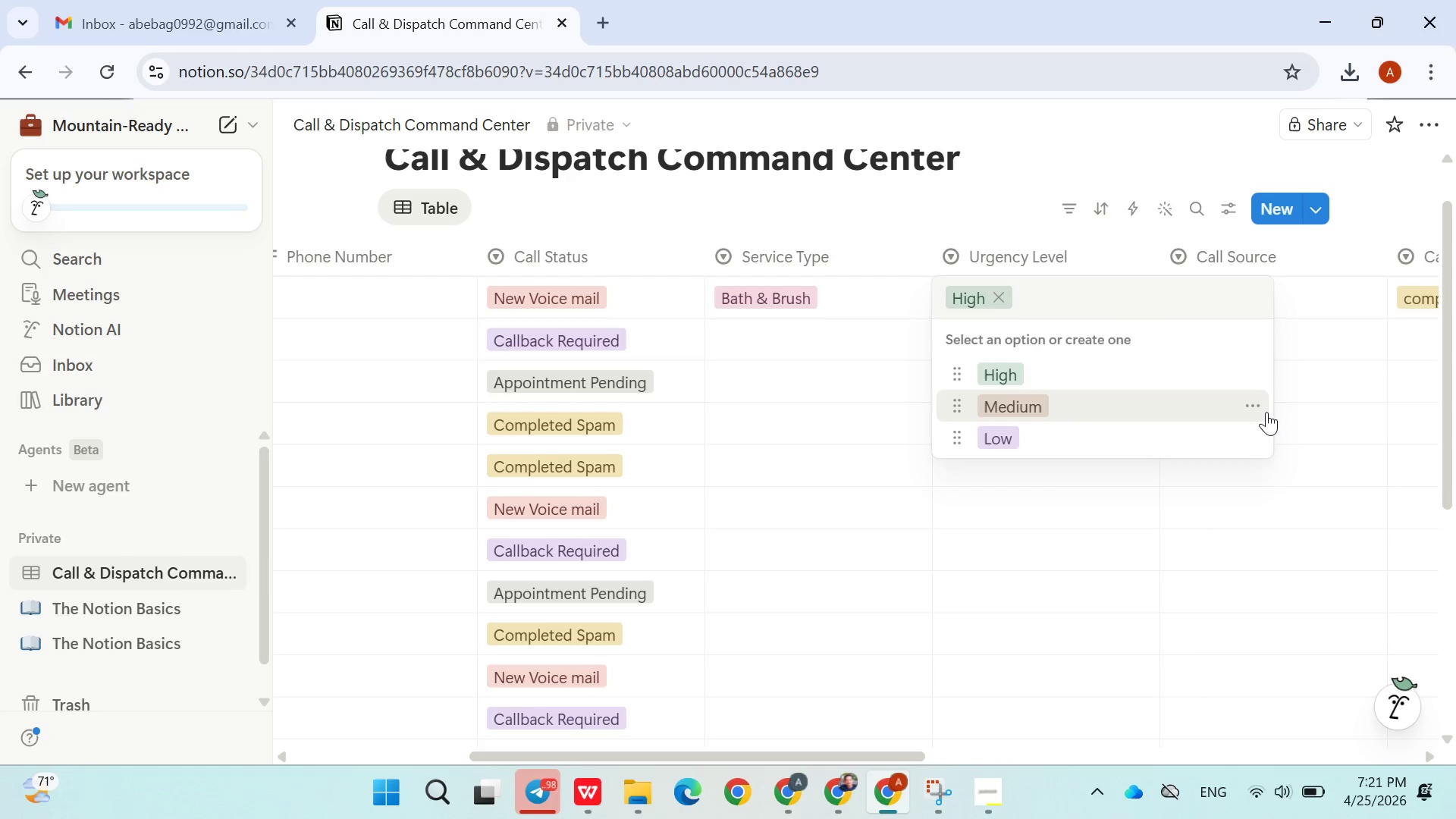 
left_click([1264, 410])
 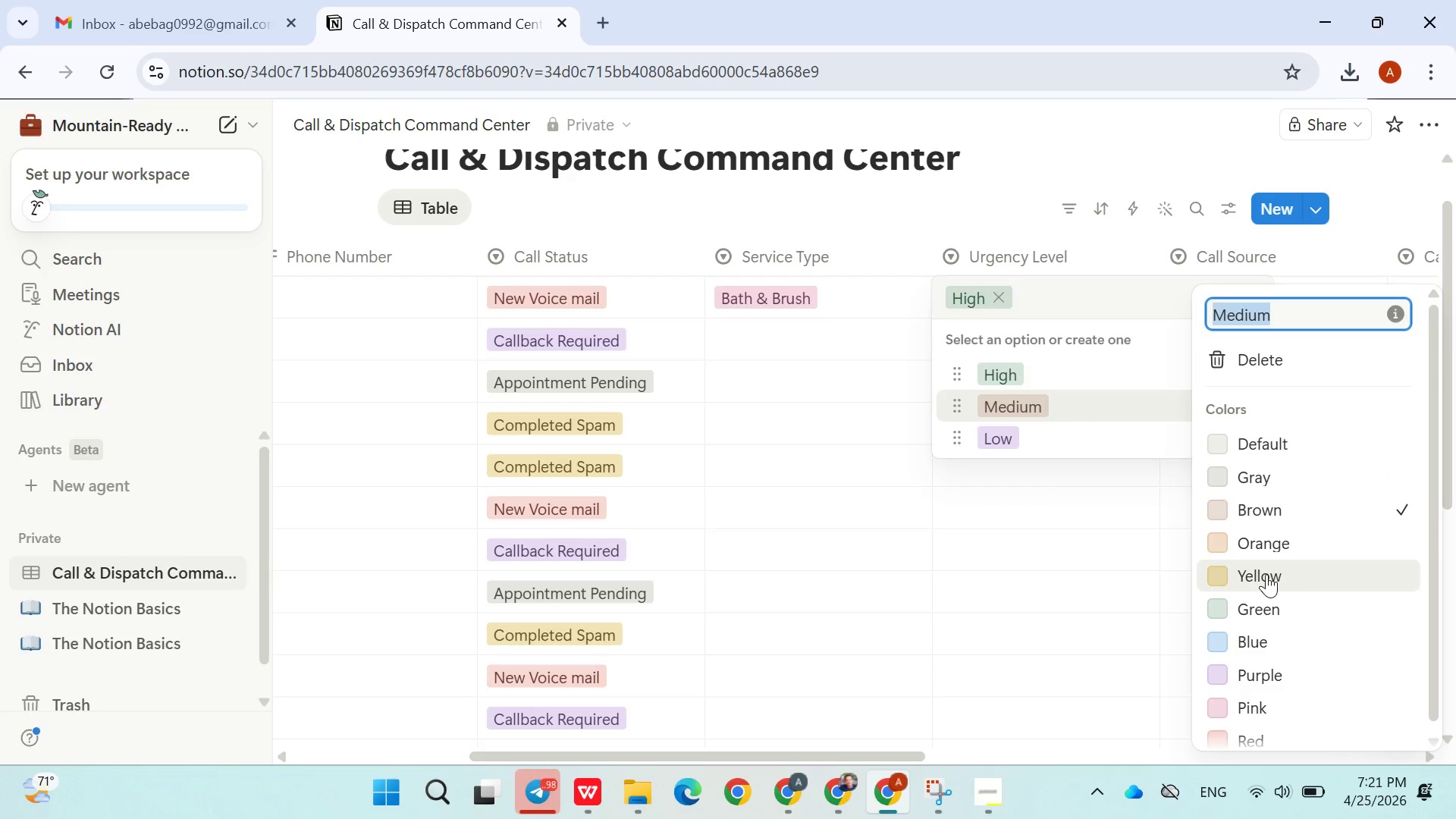 
left_click([1265, 574])
 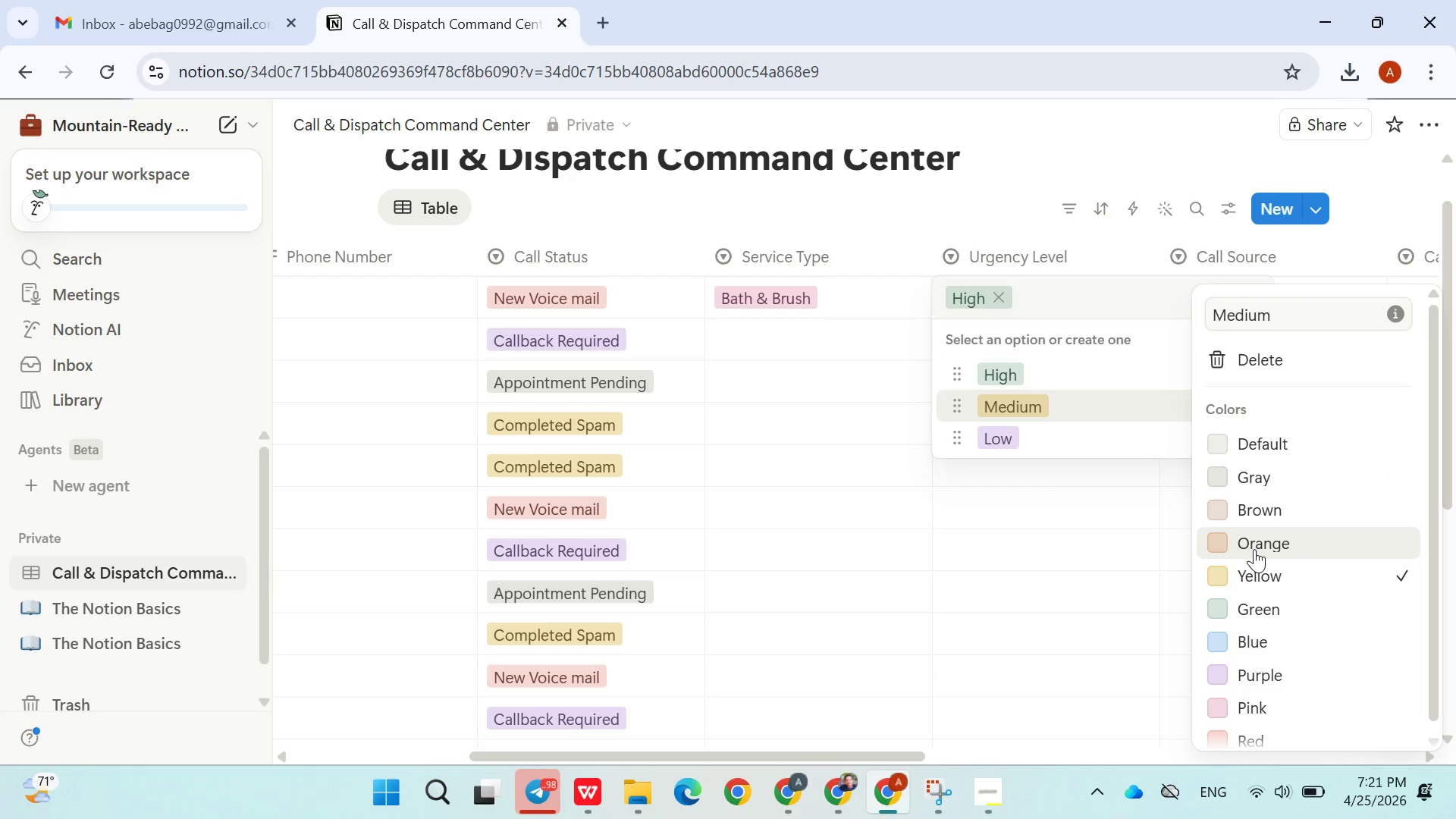 
left_click([1254, 549])
 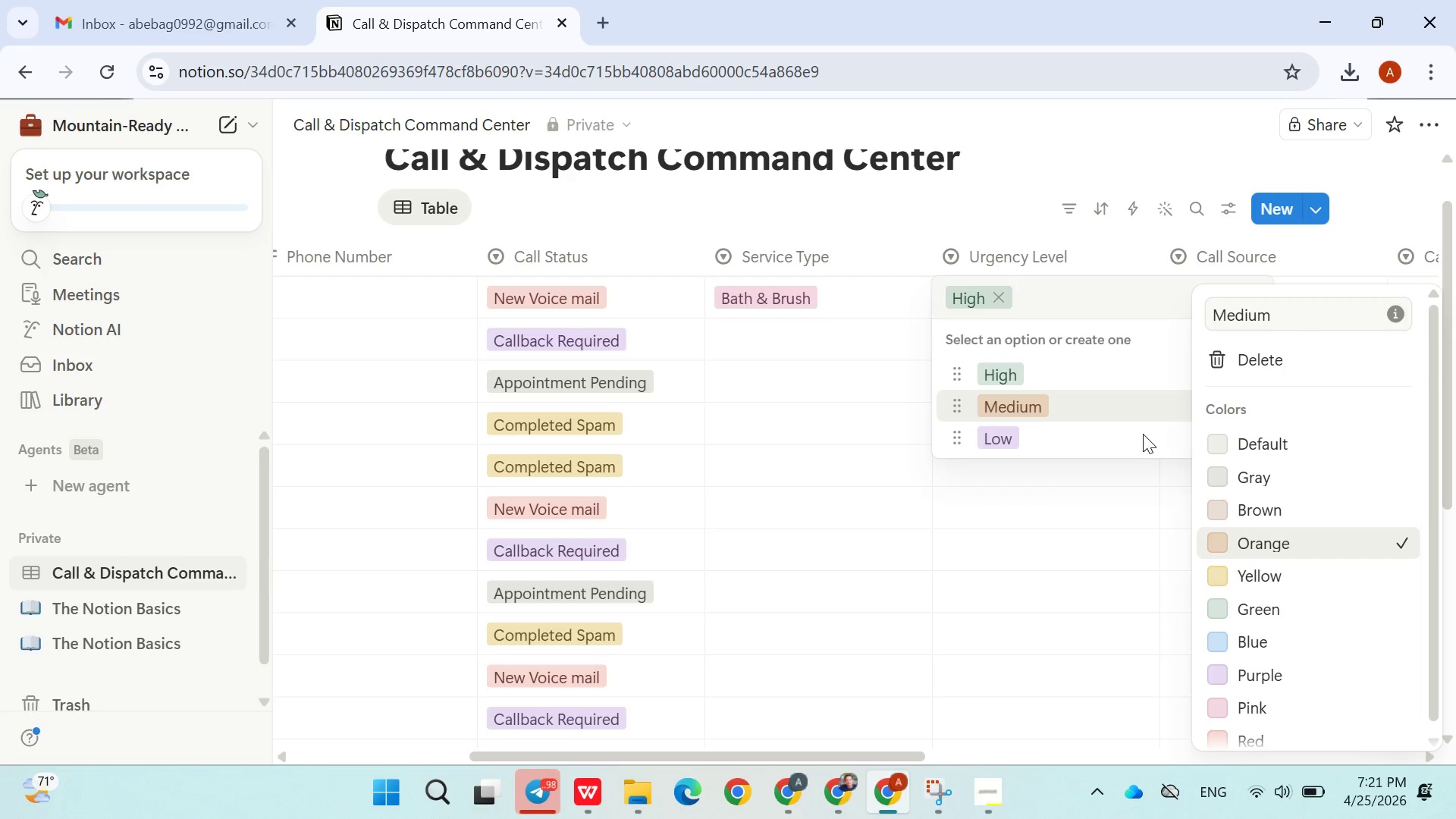 
left_click([1143, 434])
 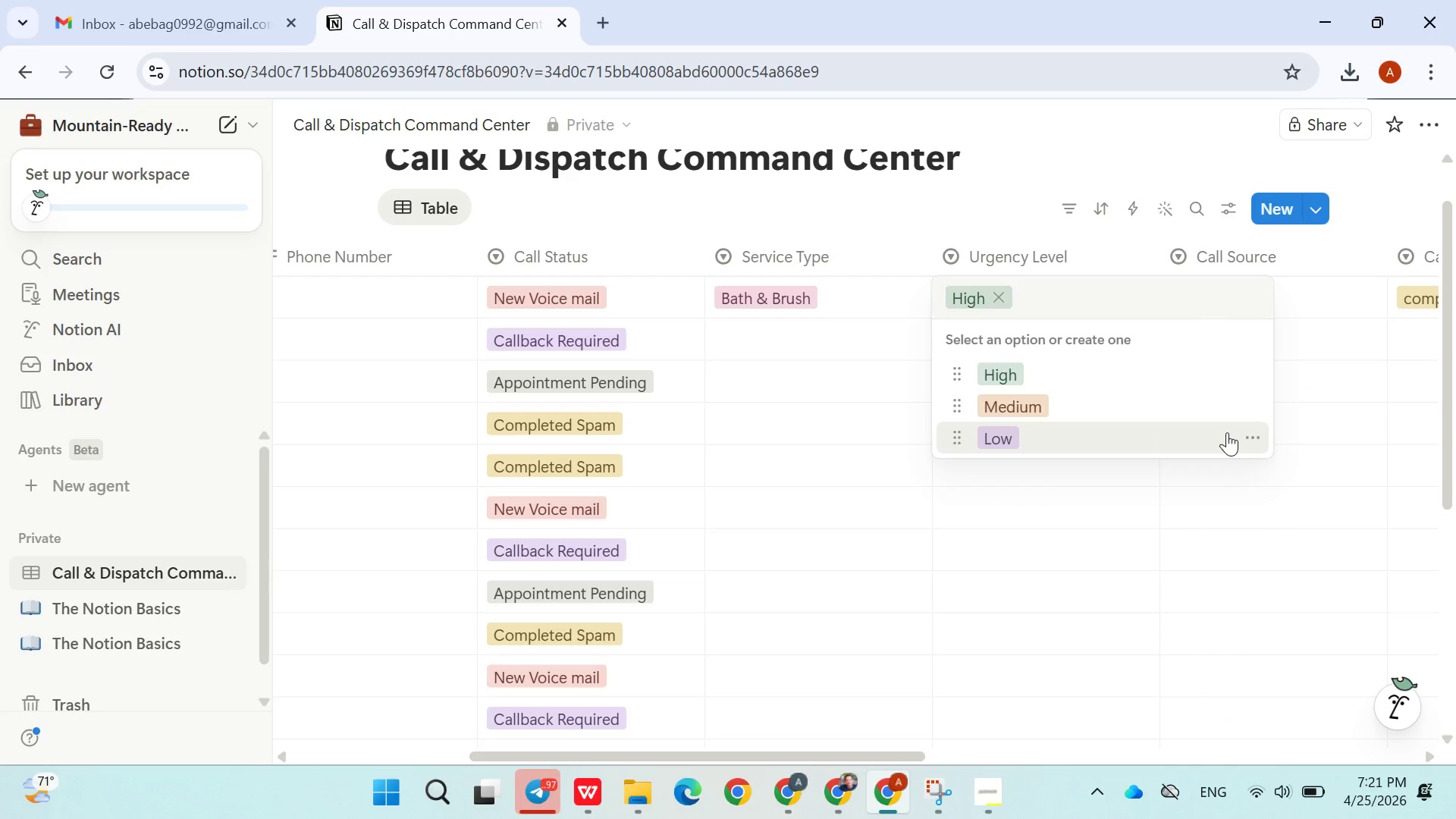 
left_click([1255, 444])
 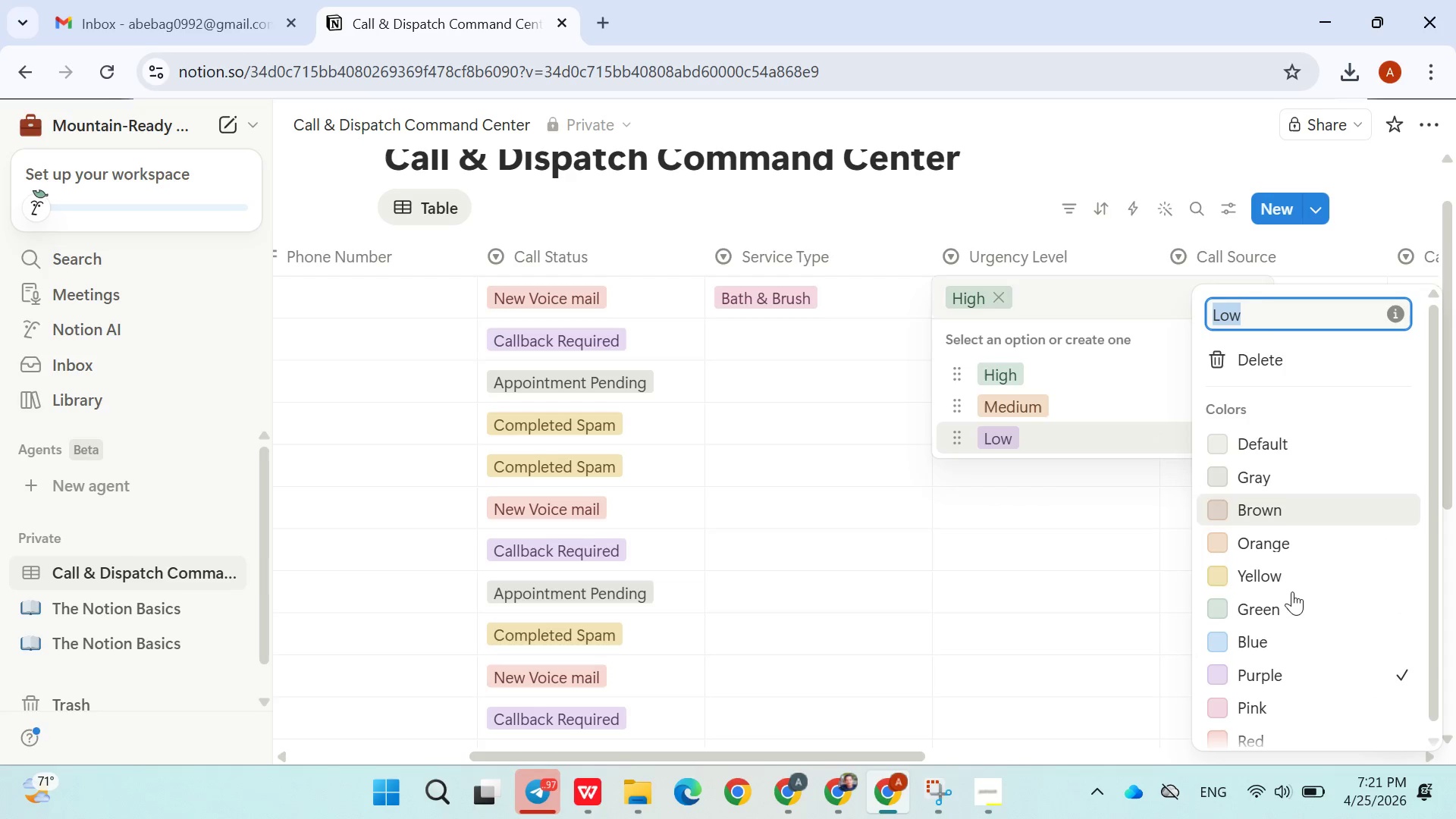 
scroll: coordinate [1291, 605], scroll_direction: down, amount: 4.0
 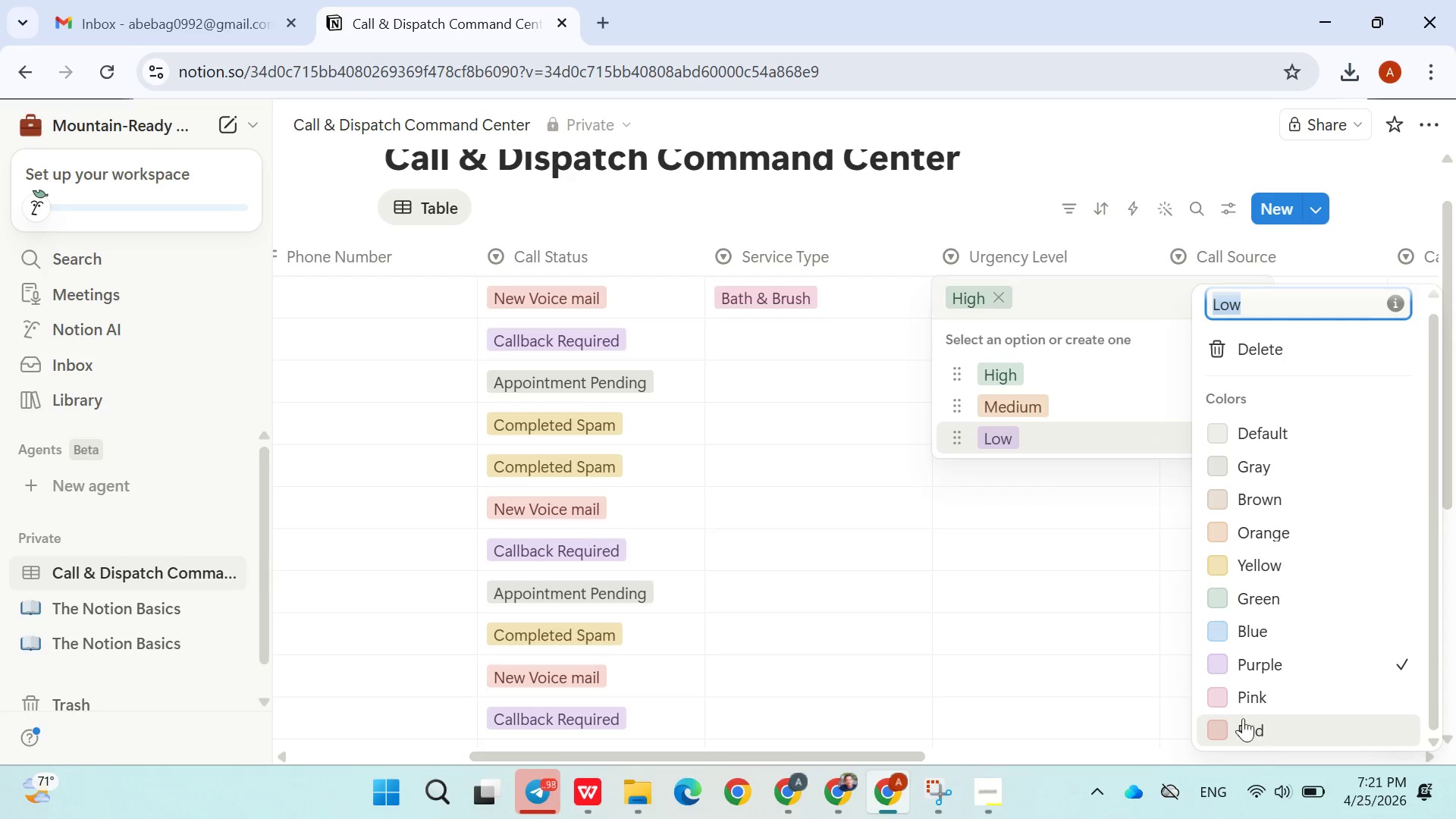 
left_click([905, 610])
 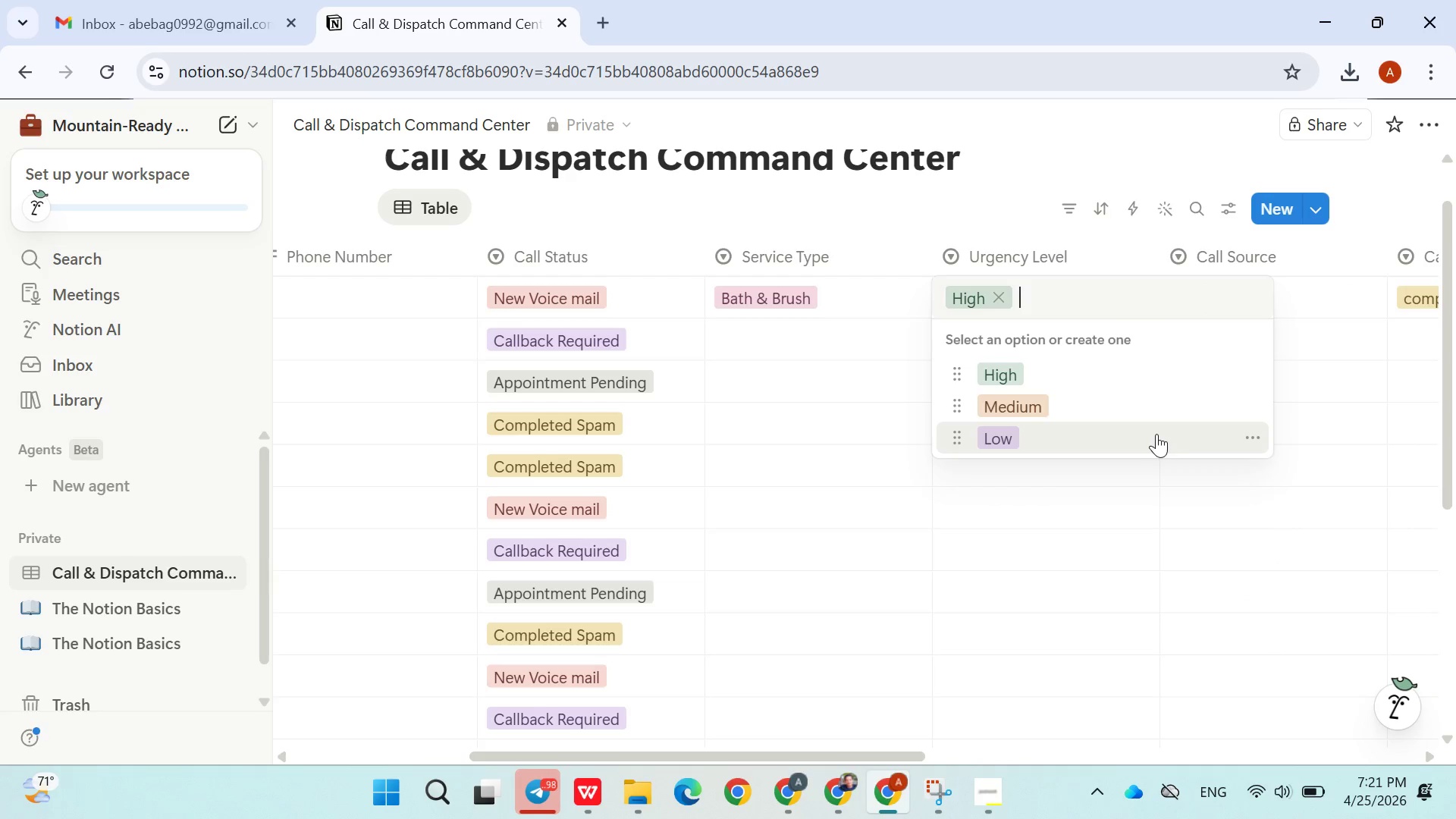 
left_click([1254, 438])
 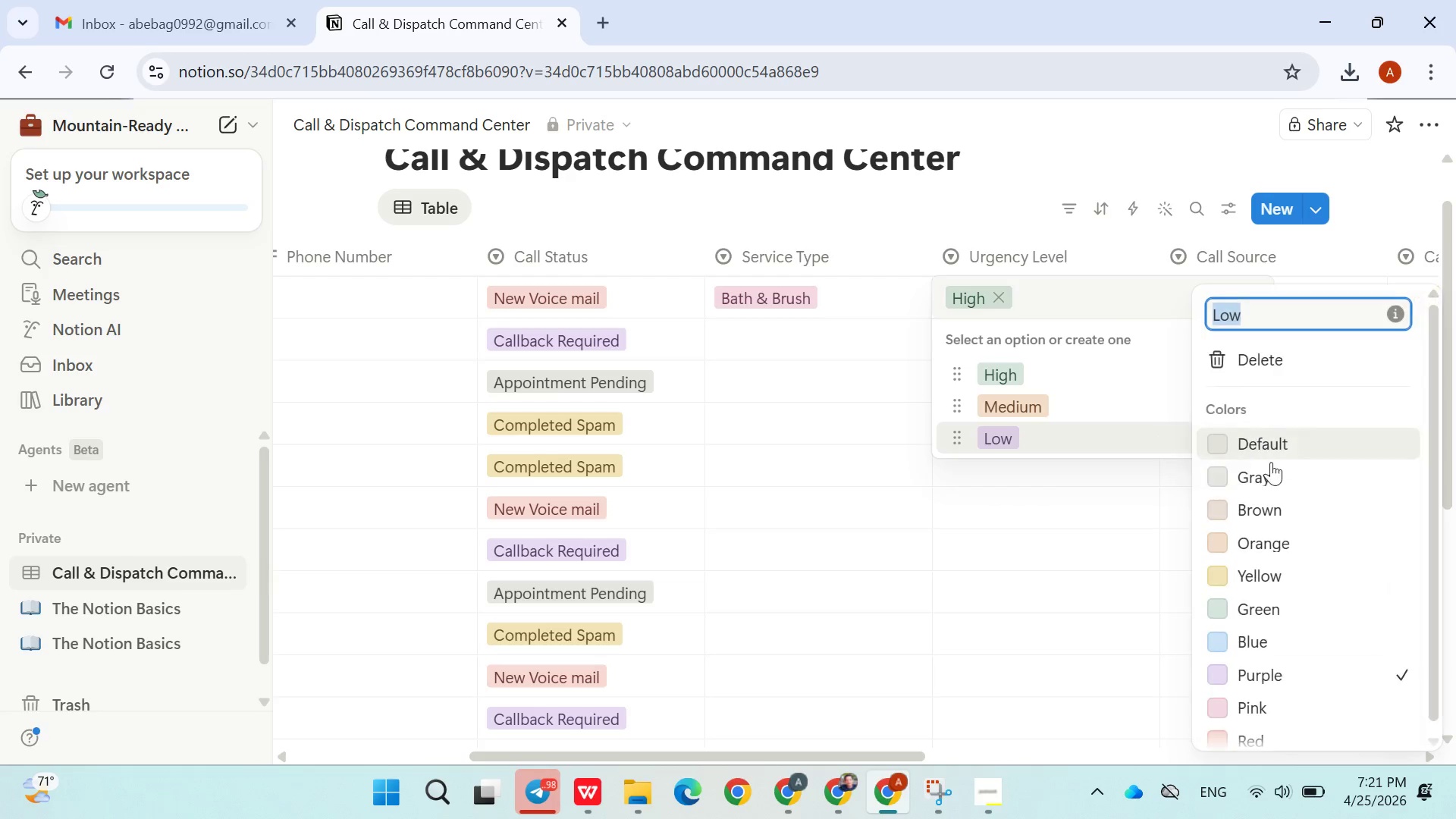 
scroll: coordinate [1269, 544], scroll_direction: down, amount: 6.0
 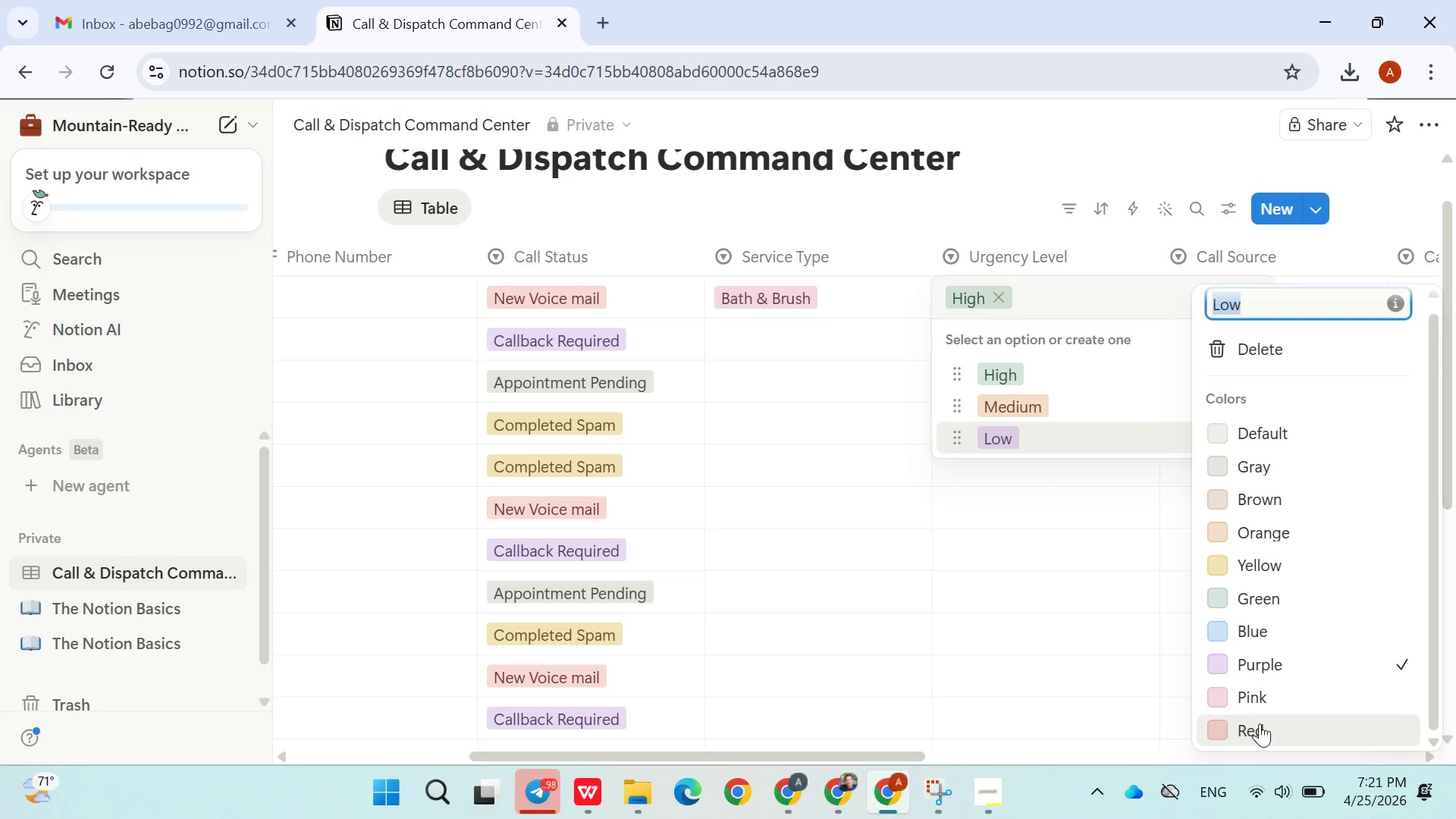 
left_click([1258, 723])
 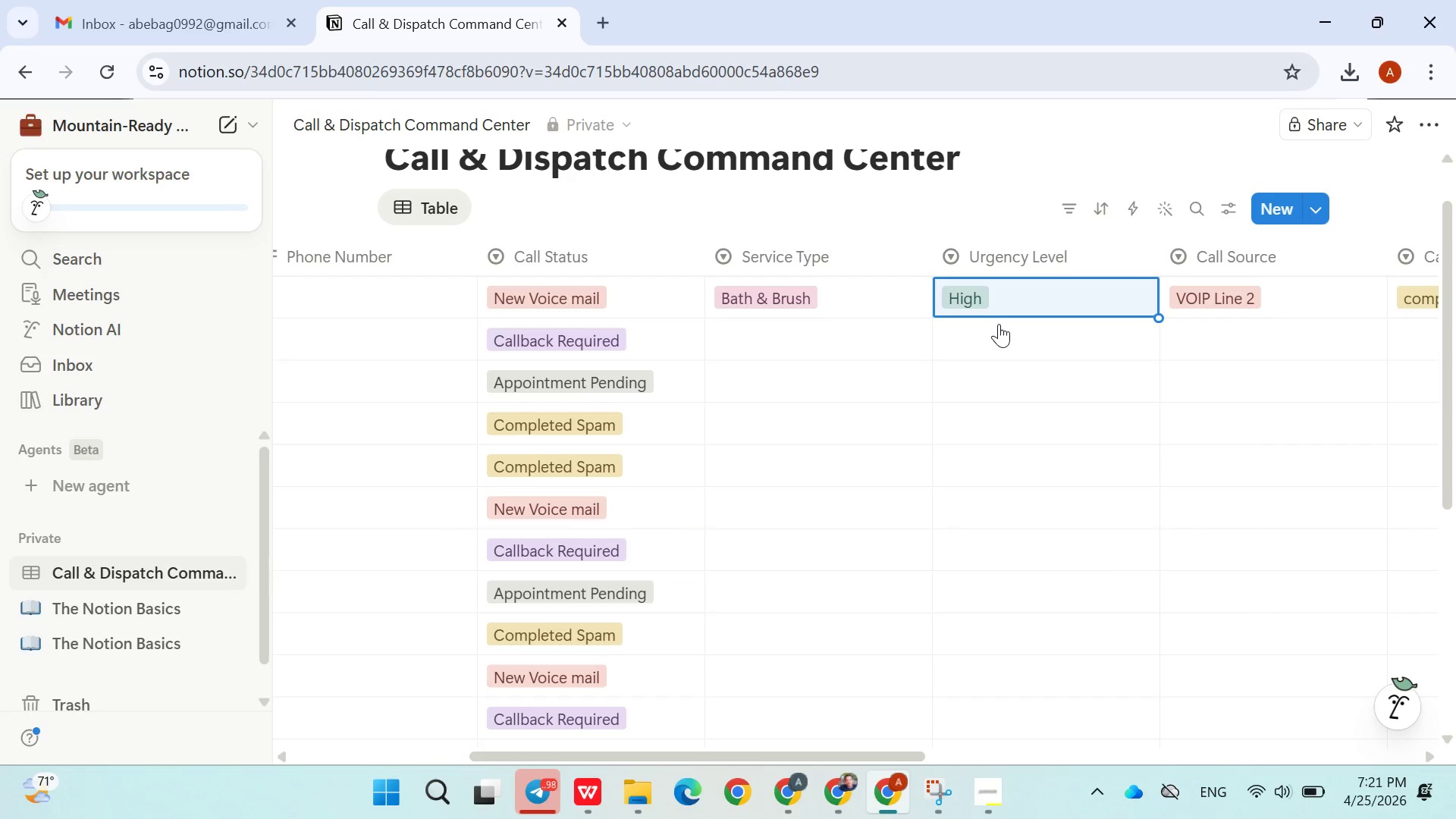 
wait(7.09)
 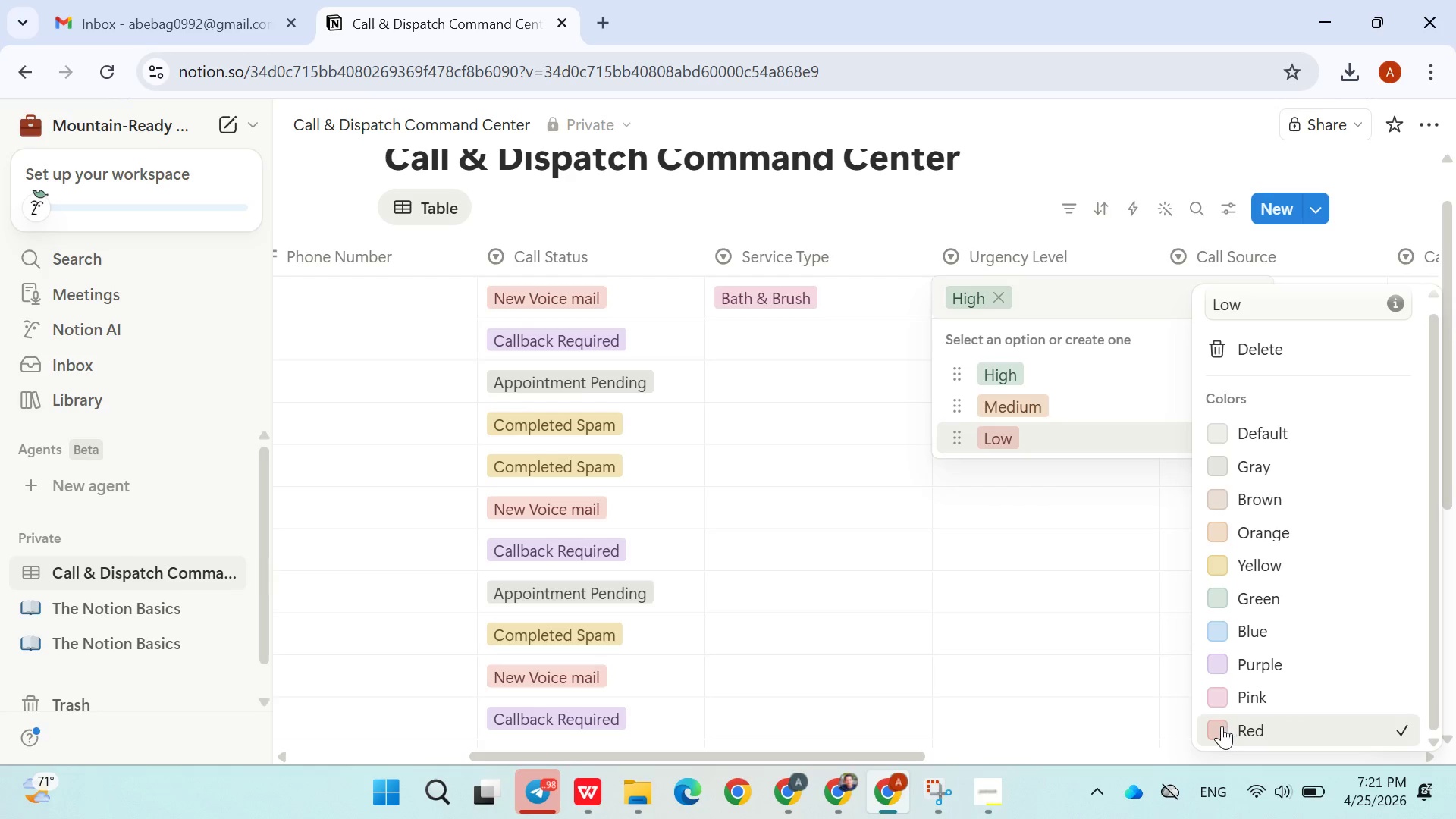 
left_click([991, 340])
 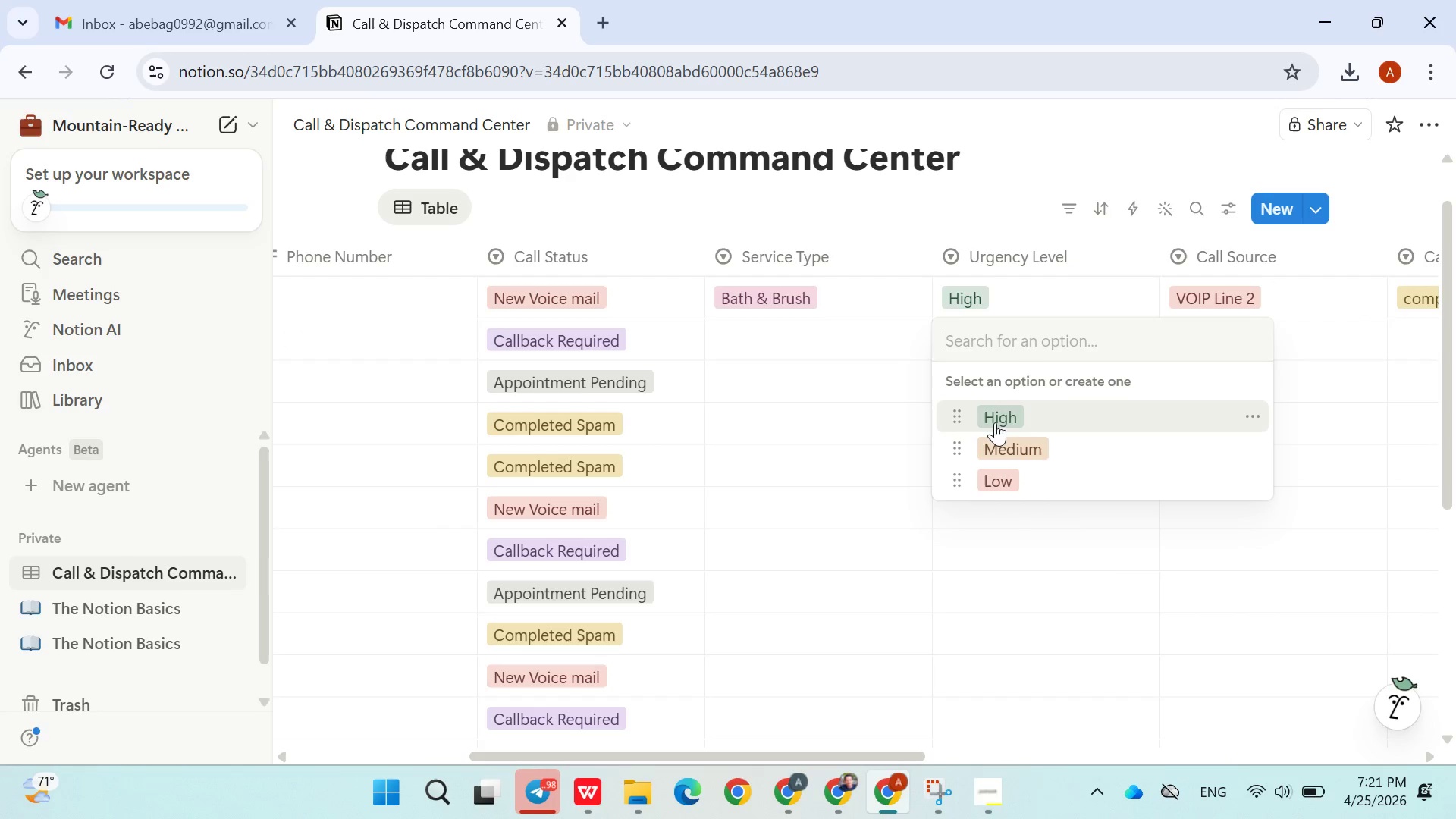 
left_click([1021, 459])
 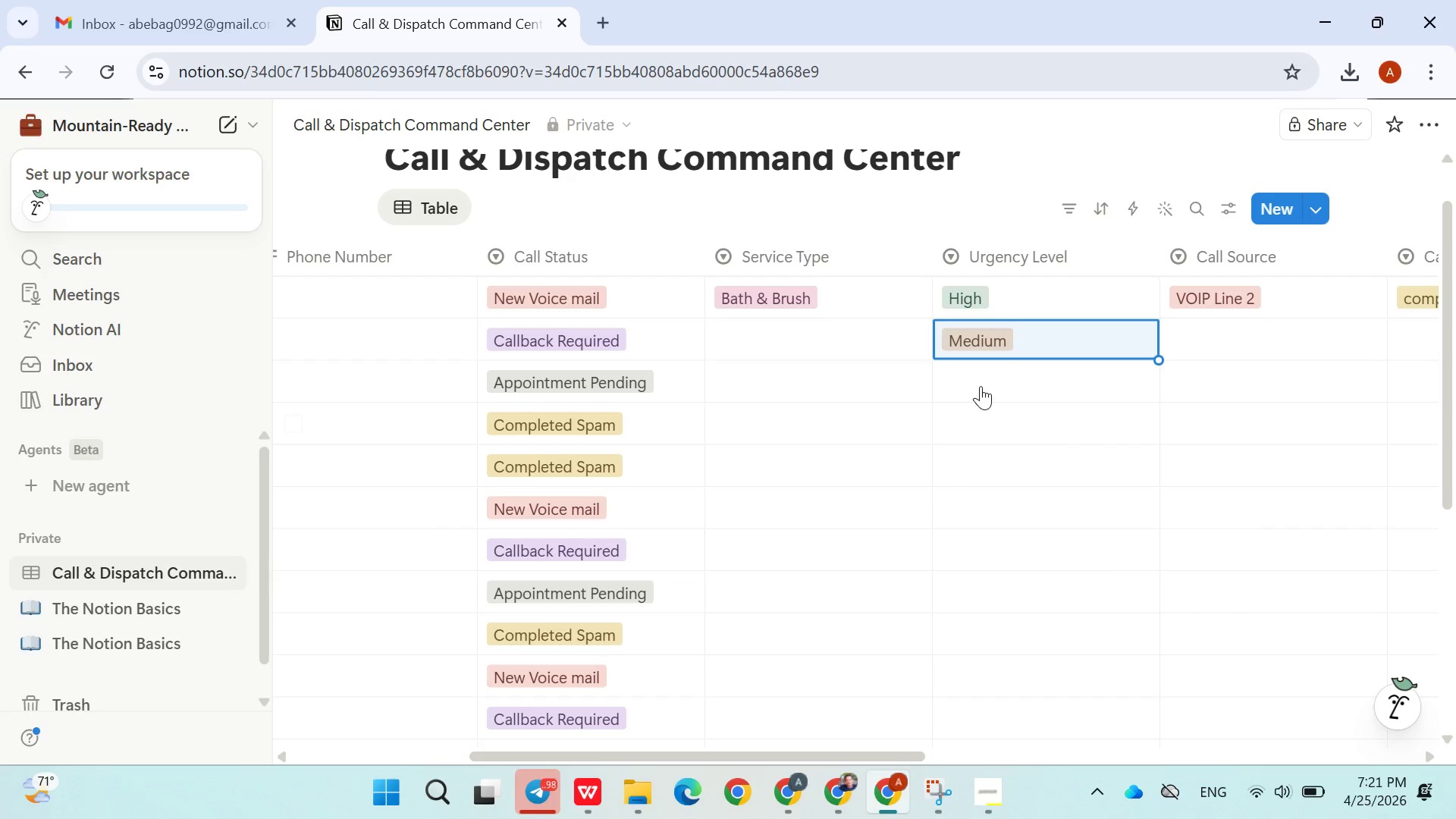 
left_click([981, 384])
 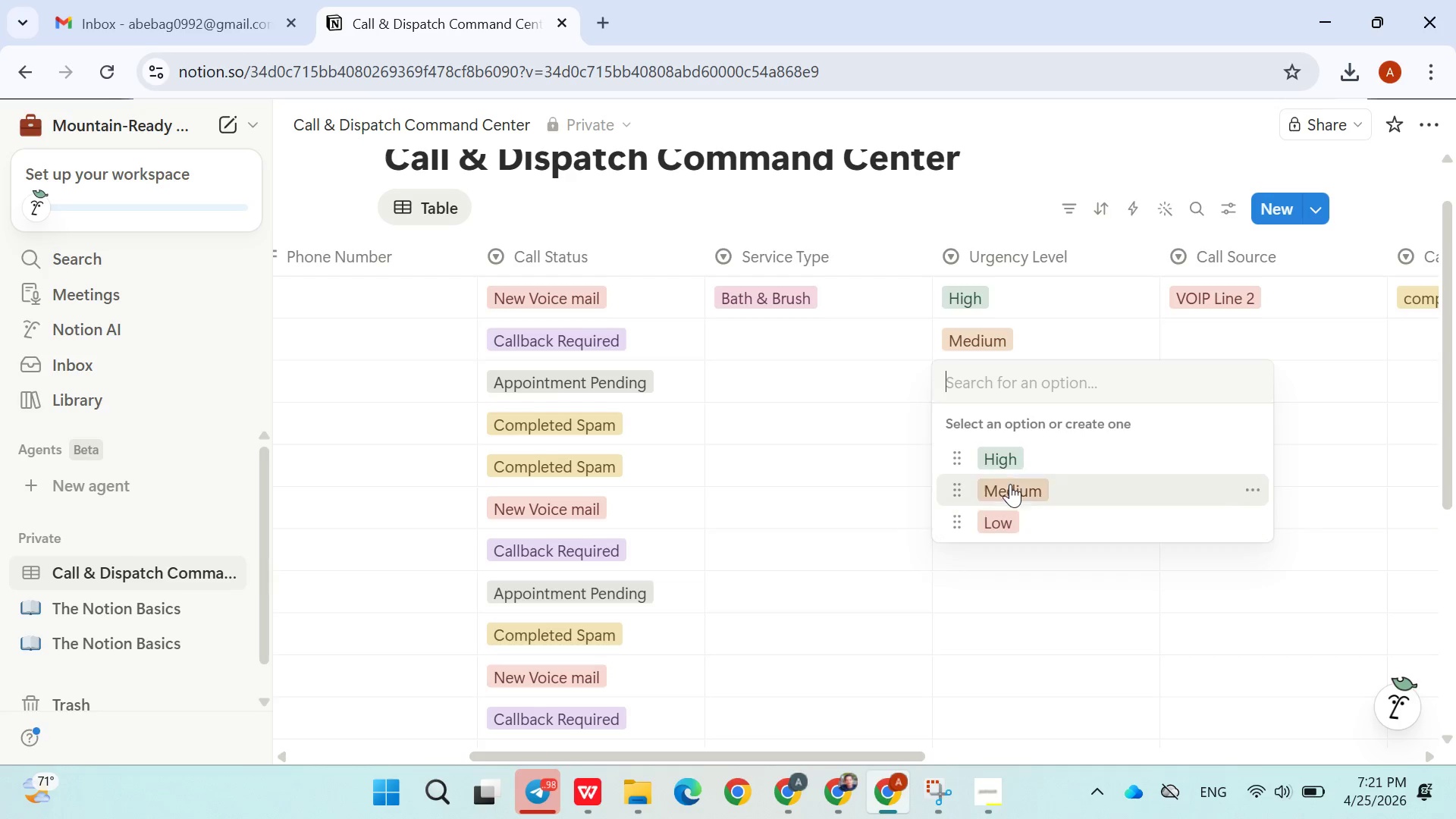 
wait(5.11)
 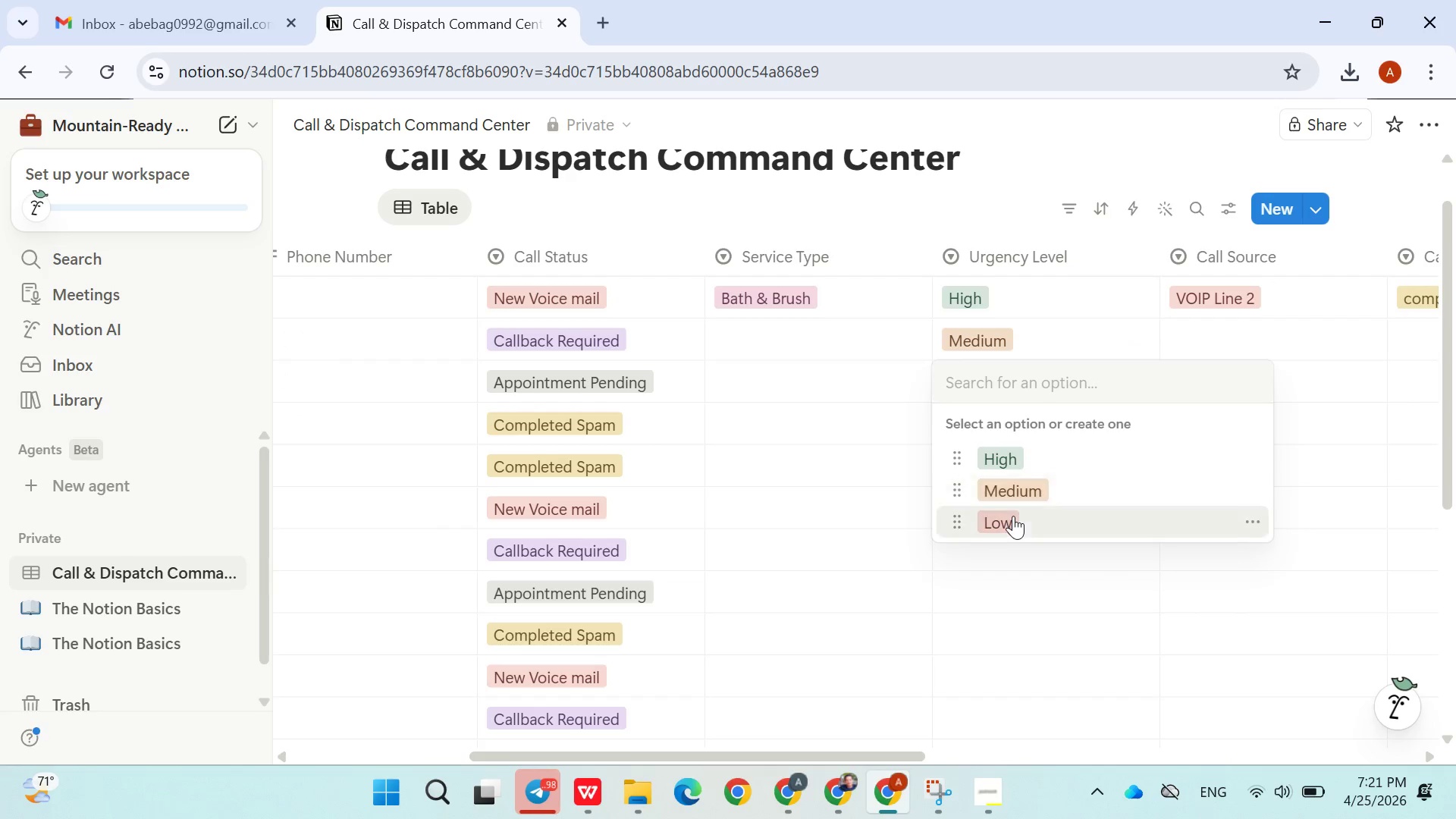 
left_click([1005, 466])
 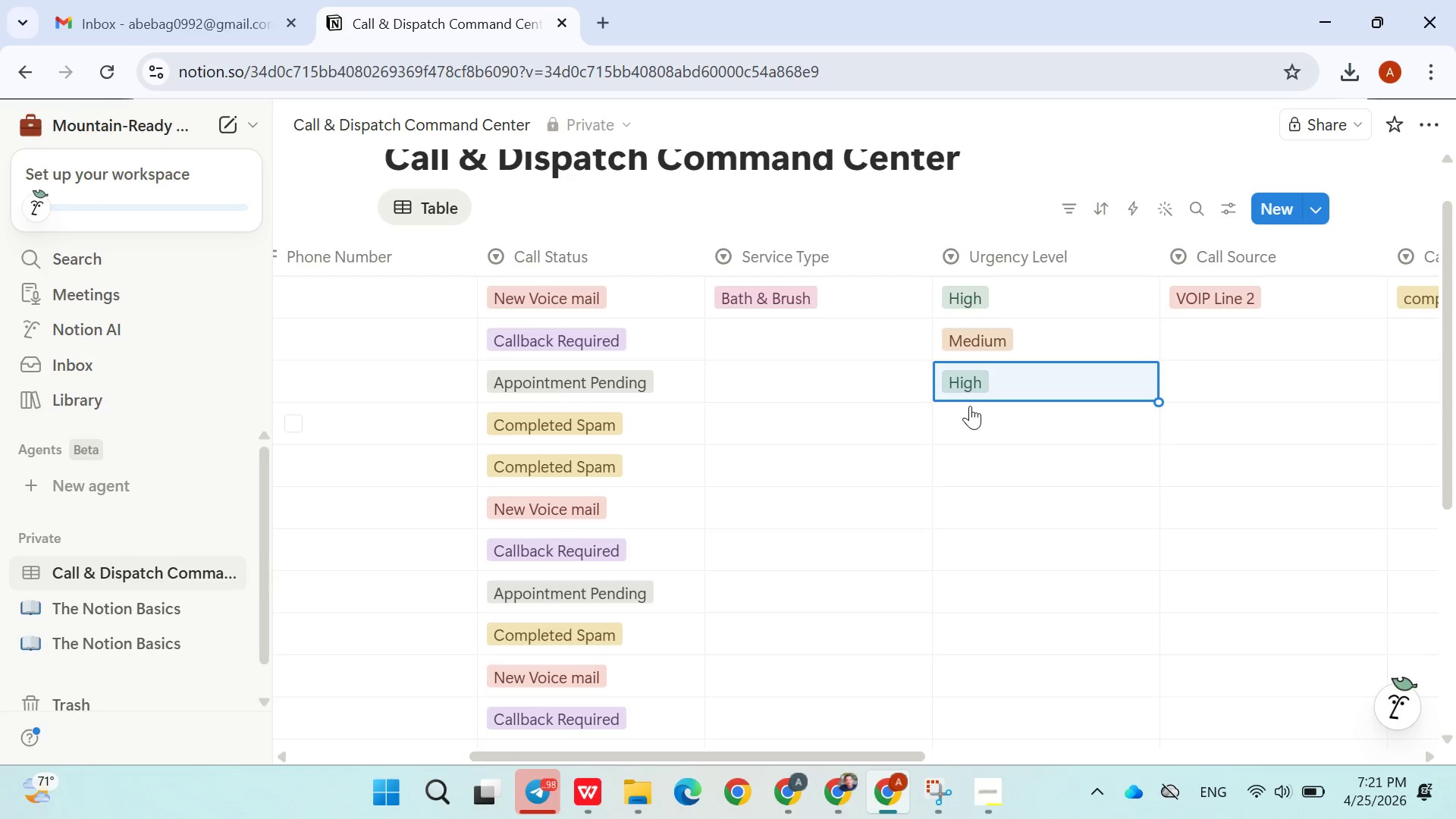 
left_click([970, 415])
 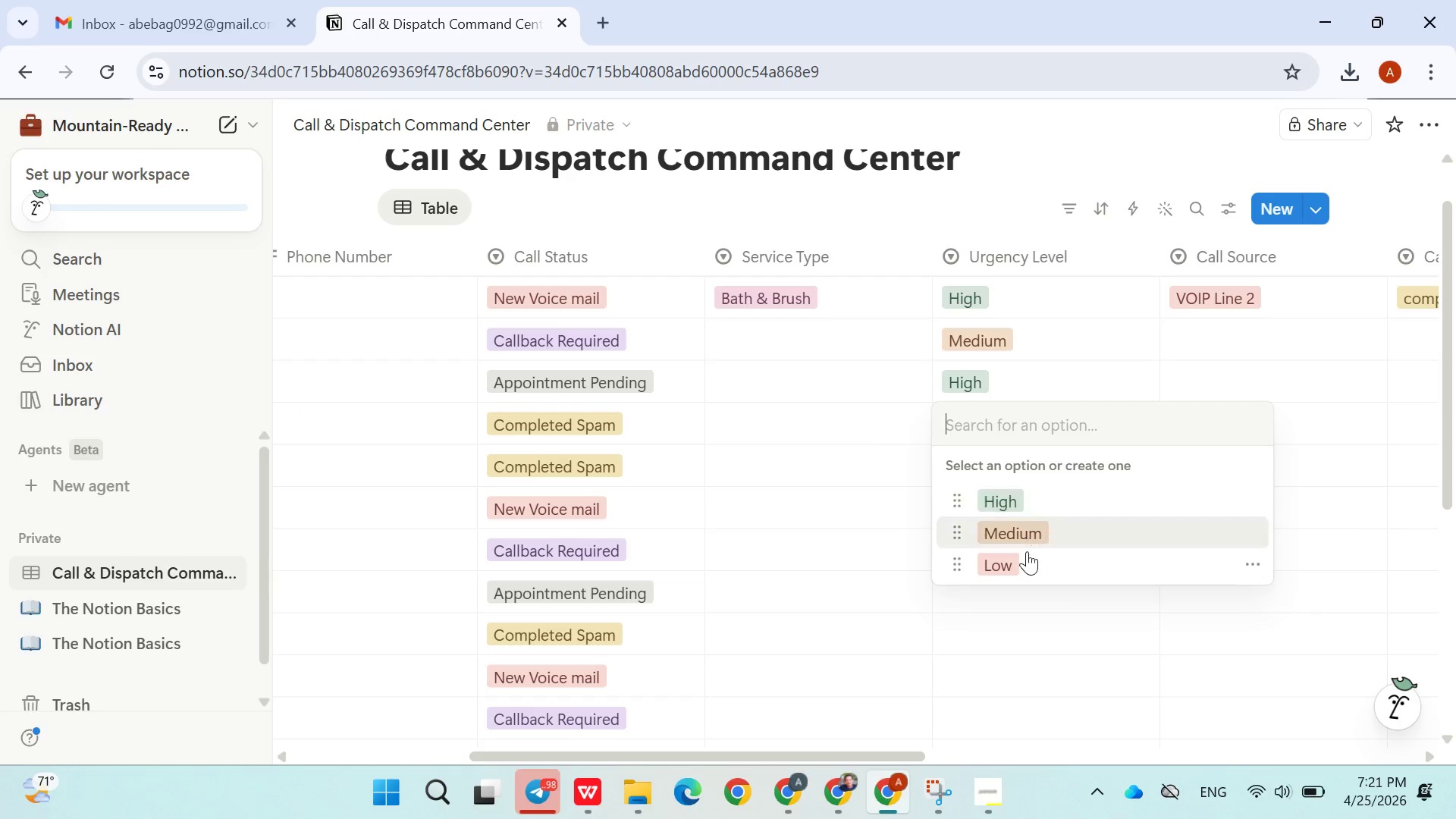 
left_click([1027, 556])
 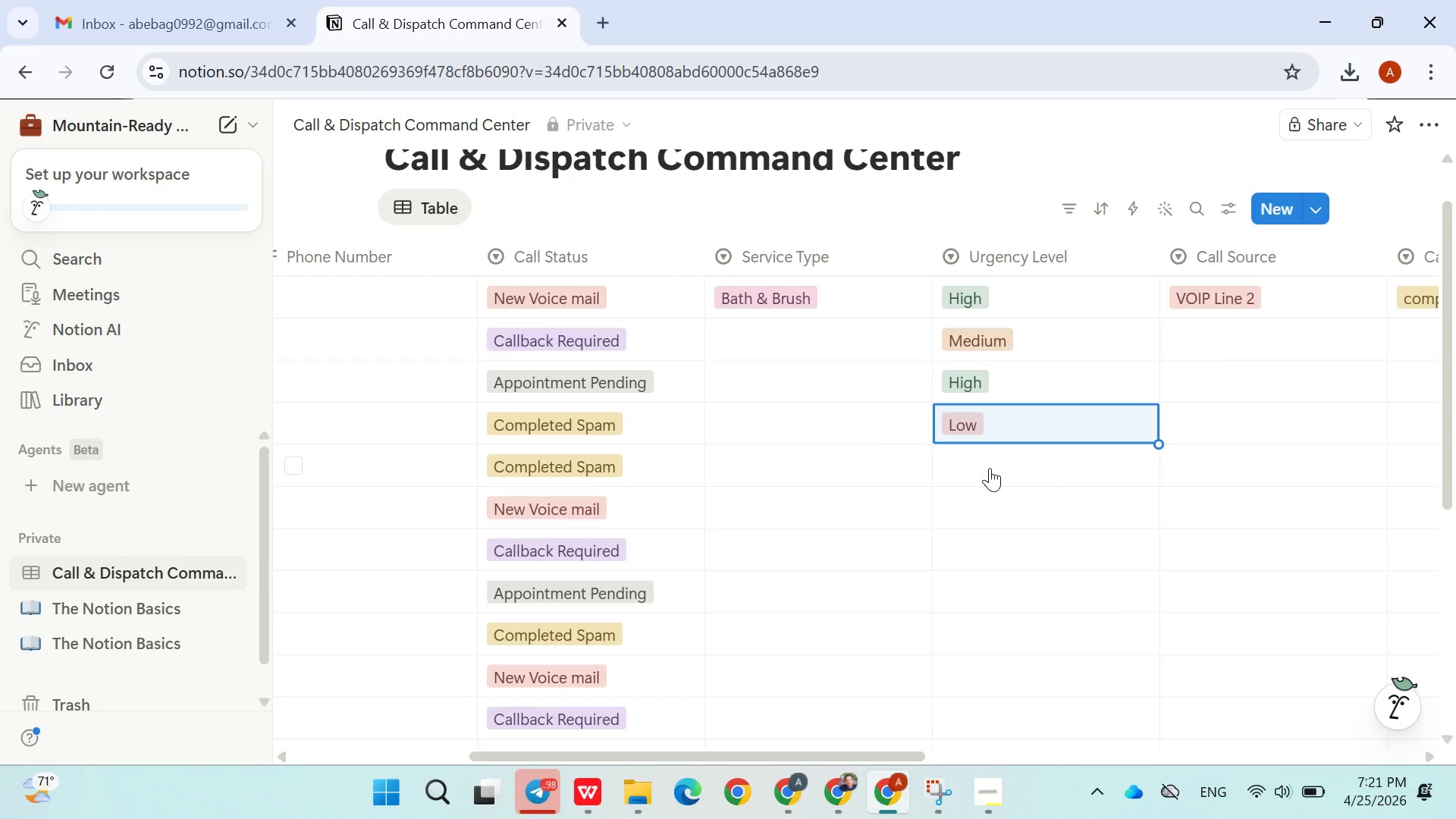 
left_click([990, 468])
 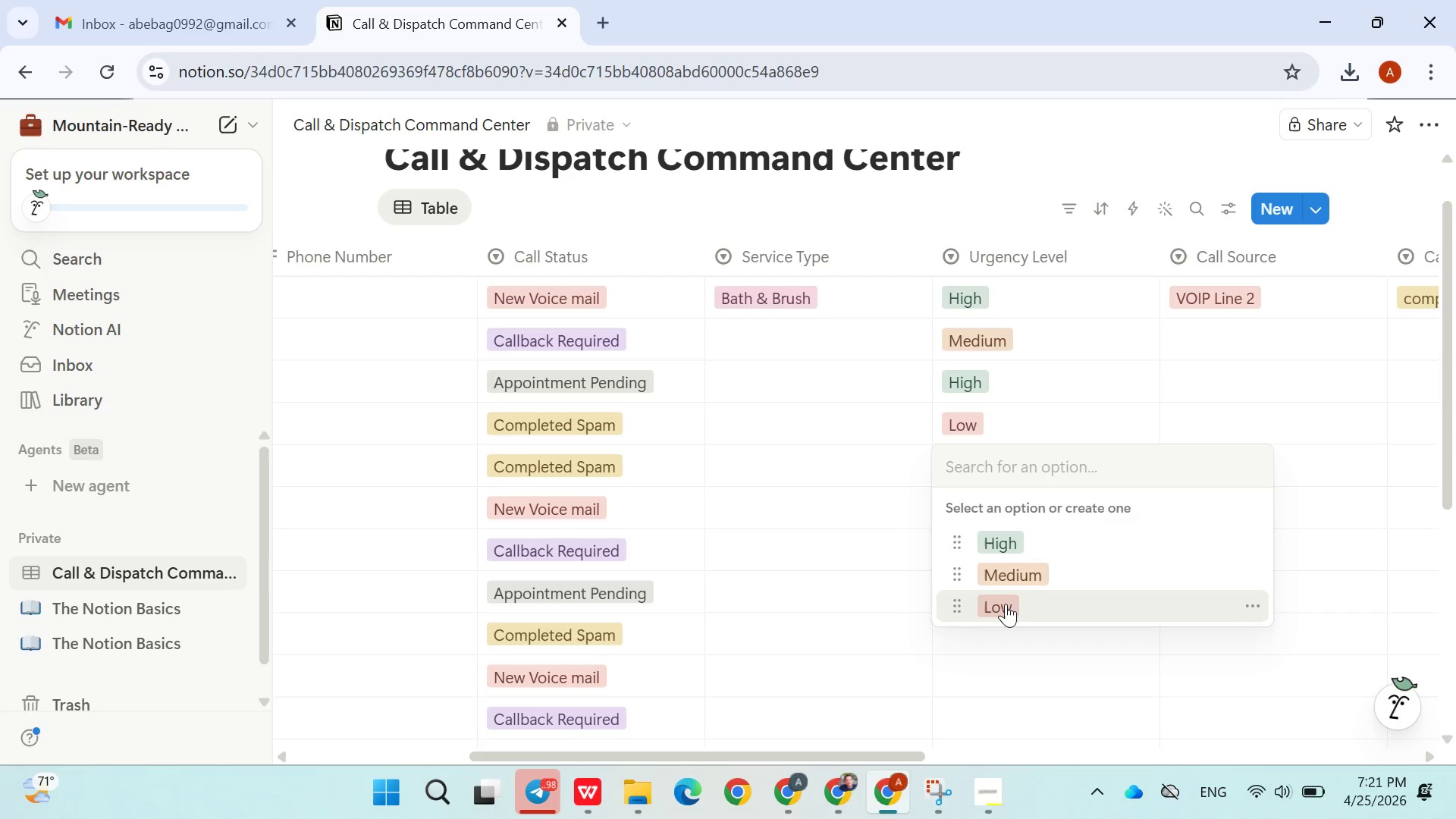 
scroll: coordinate [1006, 571], scroll_direction: down, amount: 2.0
 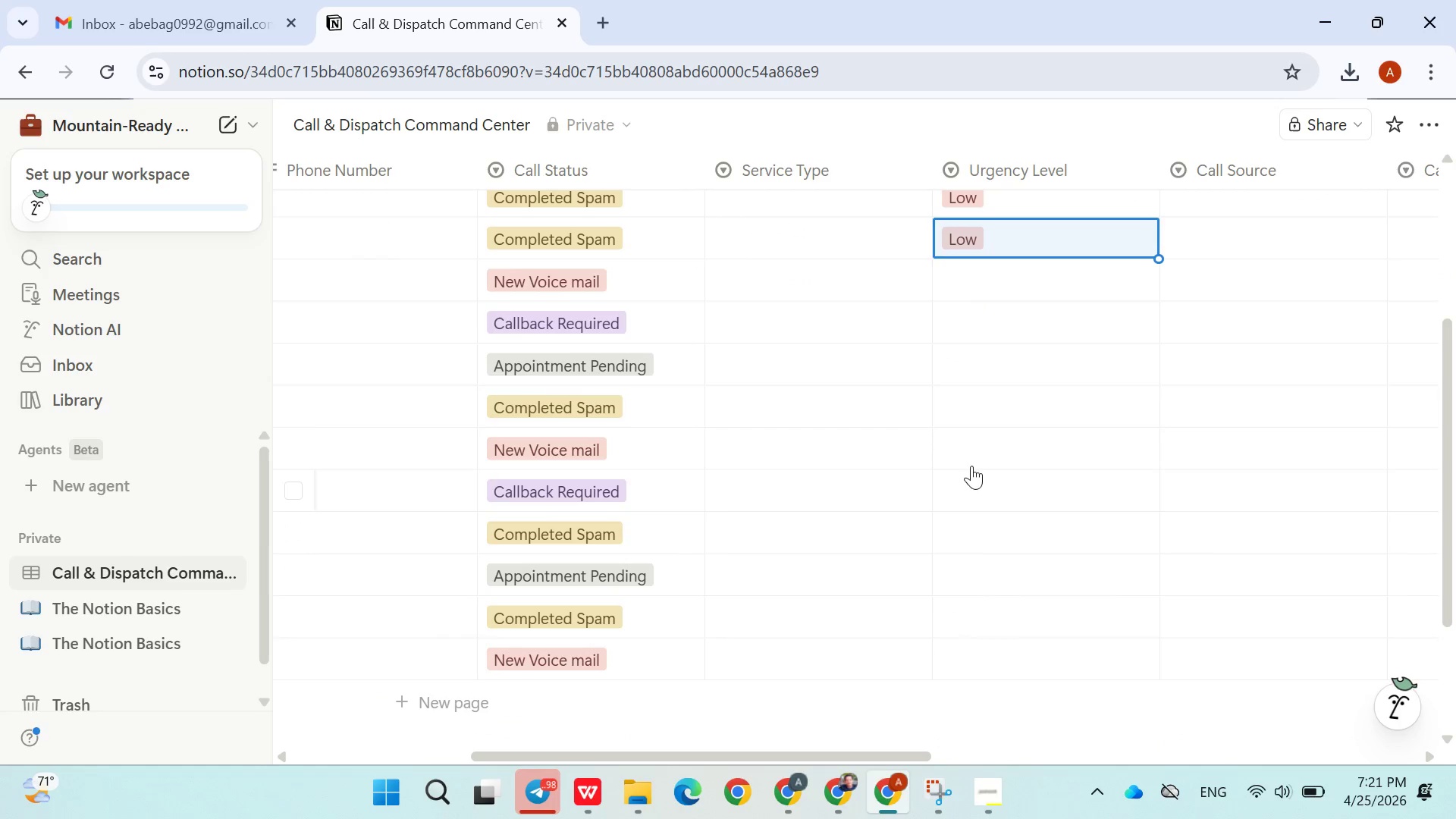 
left_click([971, 284])
 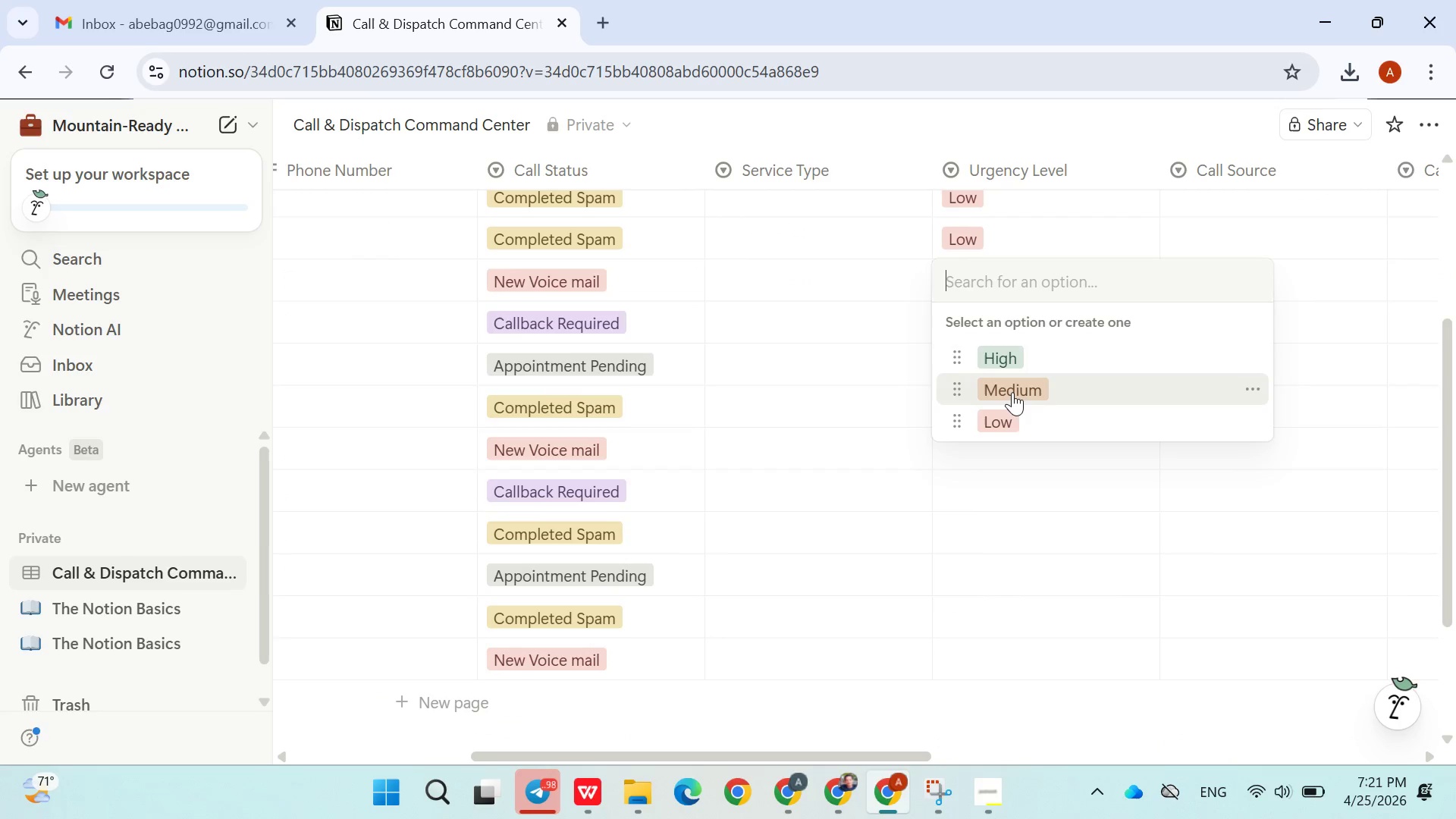 
left_click([1012, 392])
 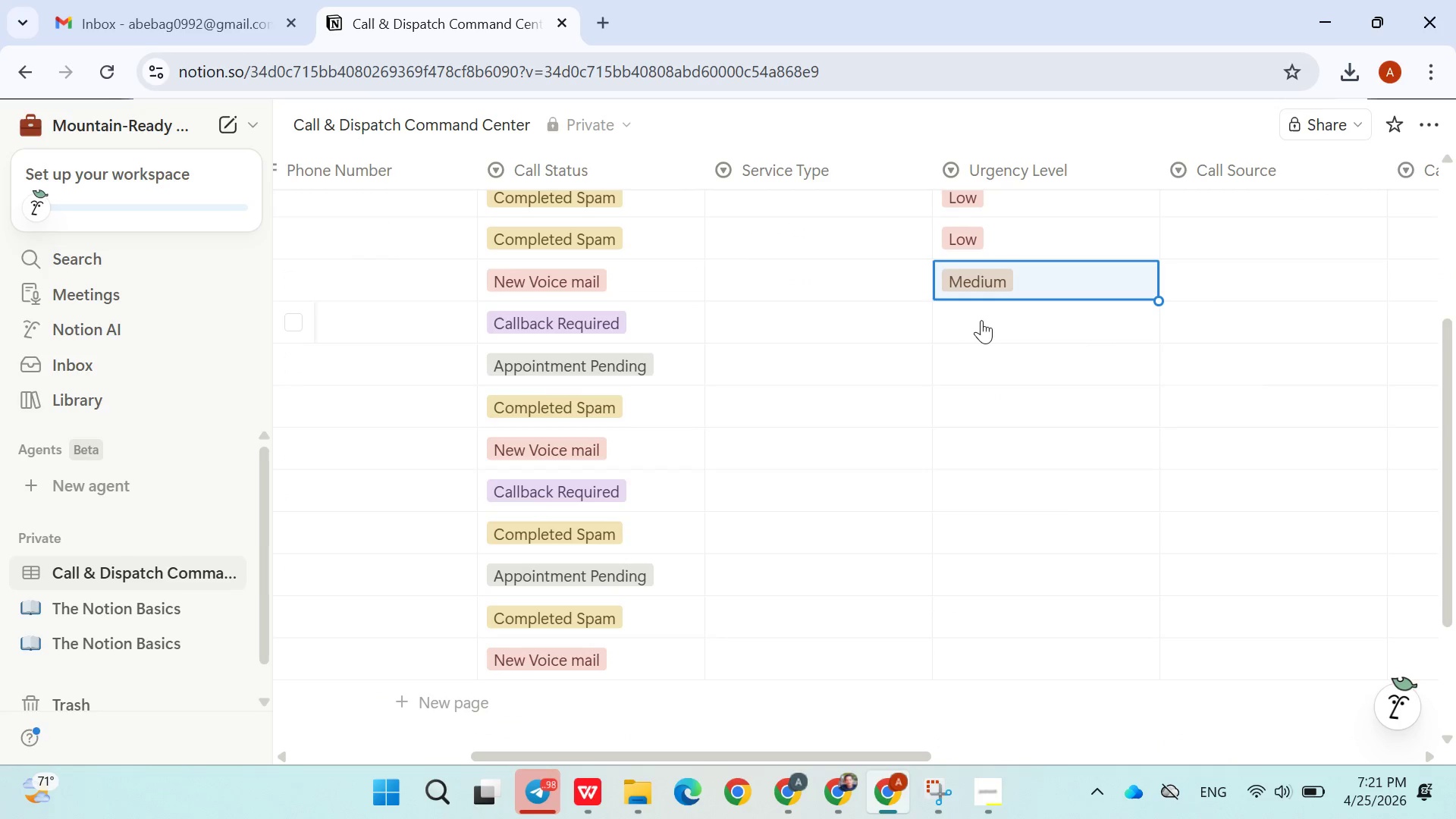 
left_click([982, 317])
 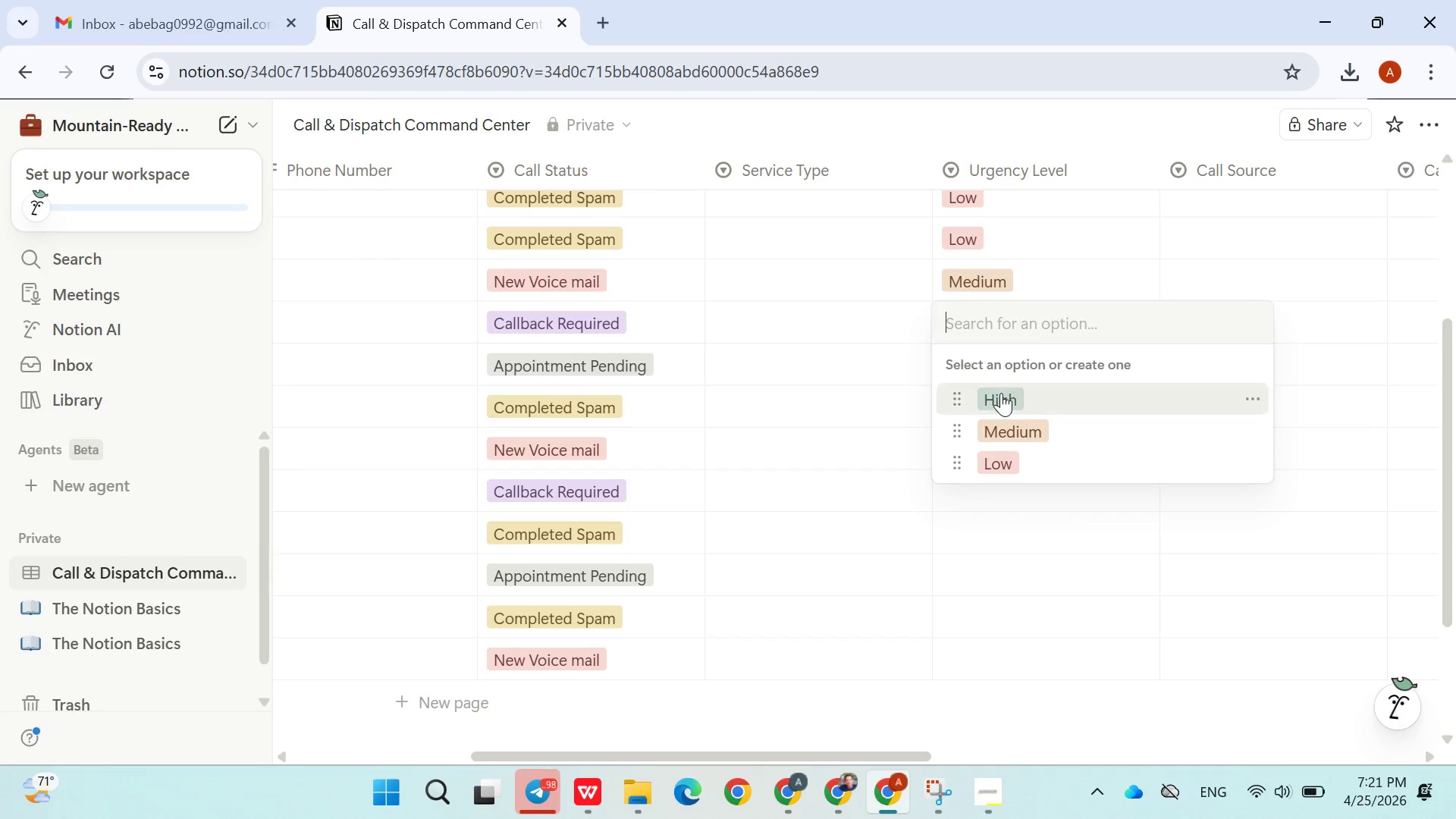 
left_click([1003, 396])
 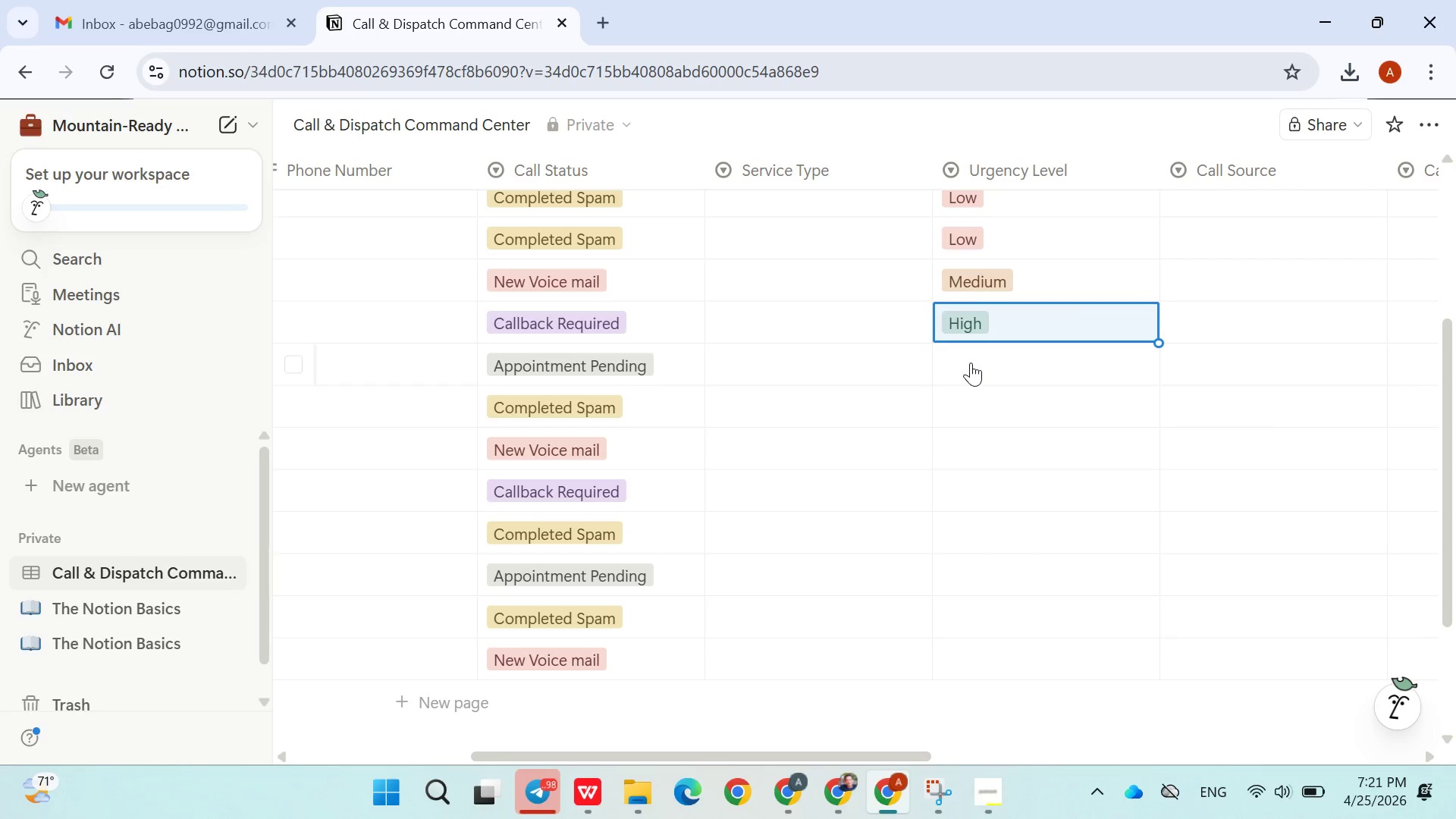 
left_click([971, 362])
 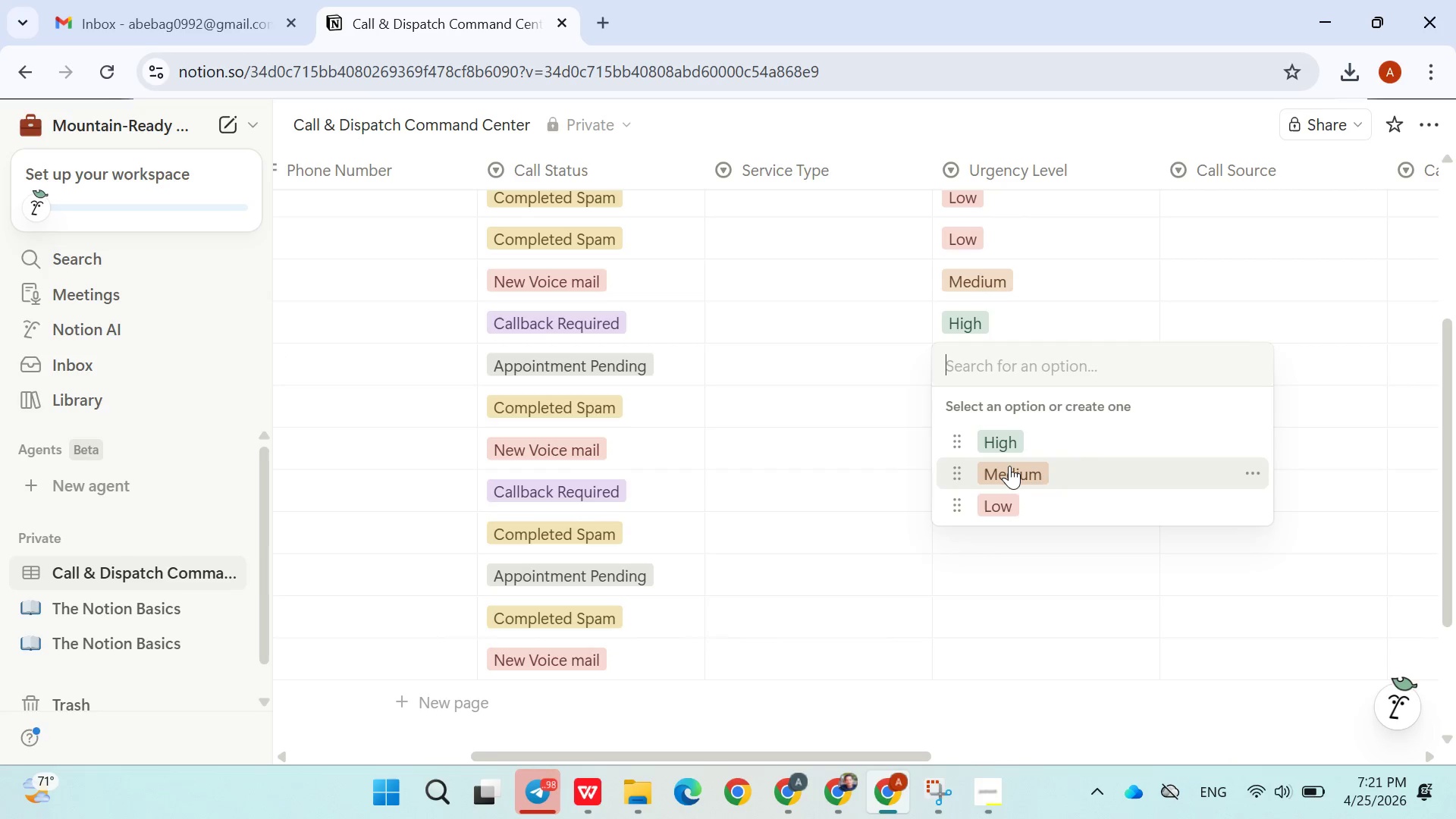 
left_click([1009, 466])
 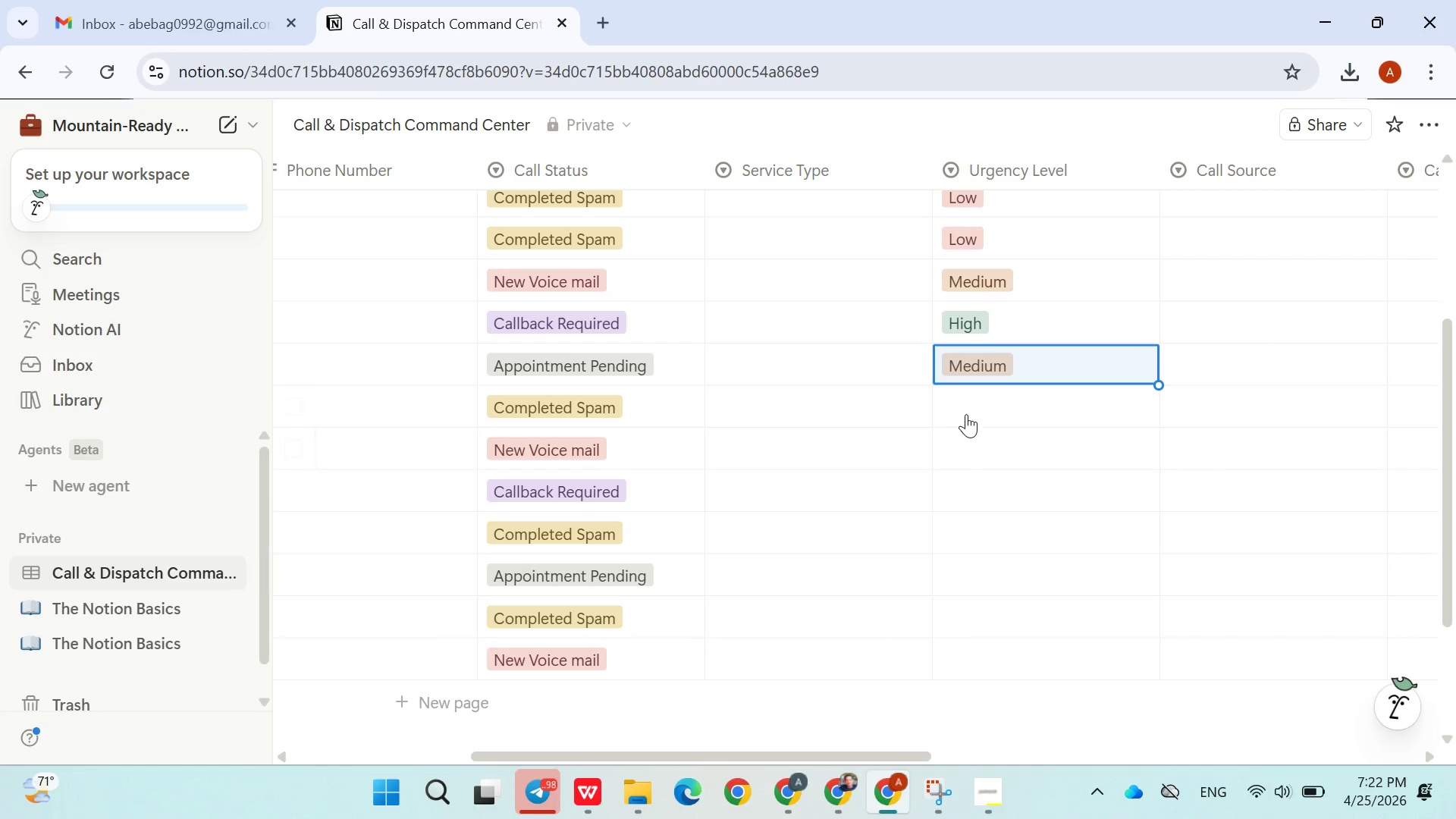 
left_click([969, 403])
 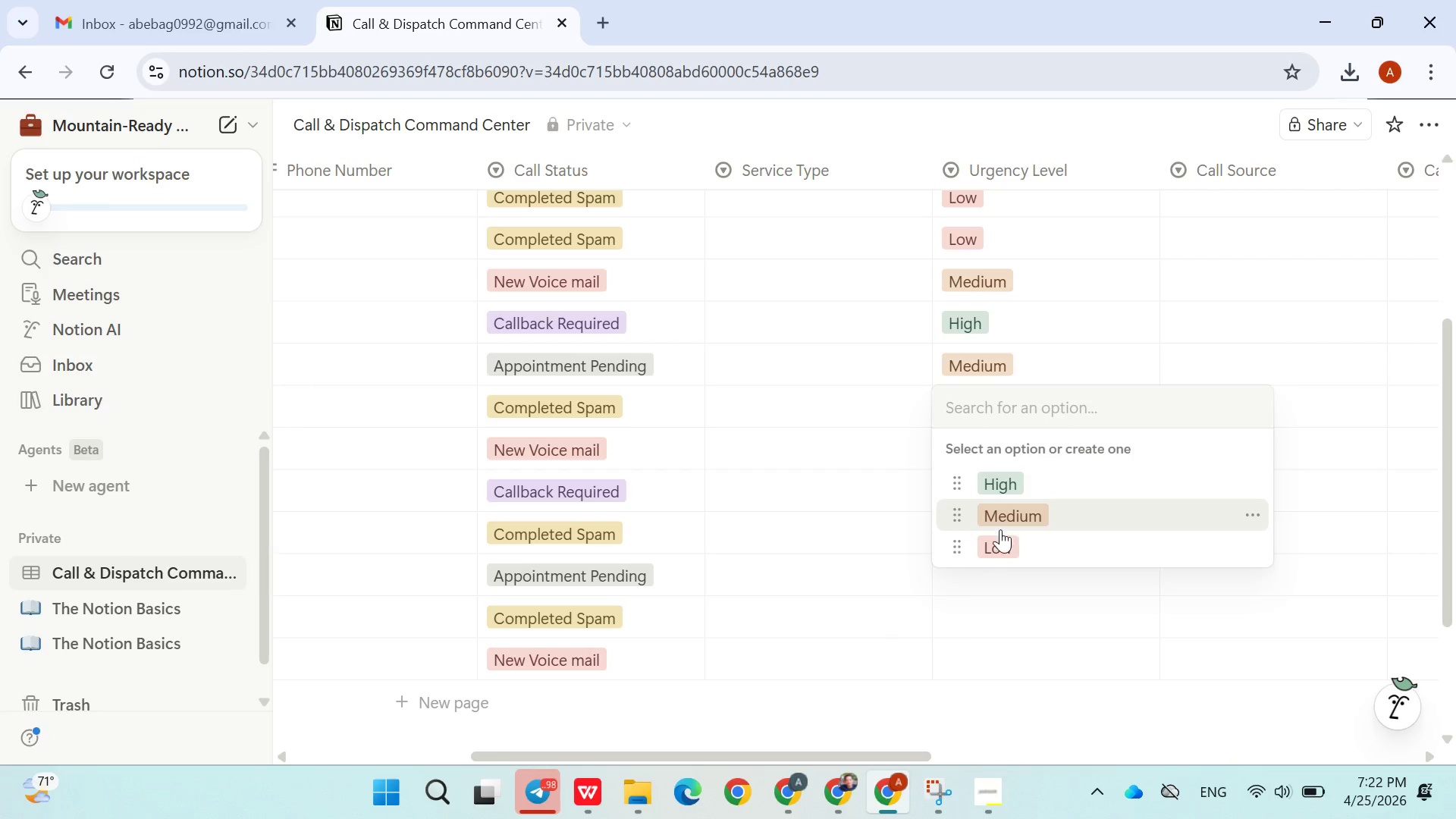 
left_click([1003, 547])
 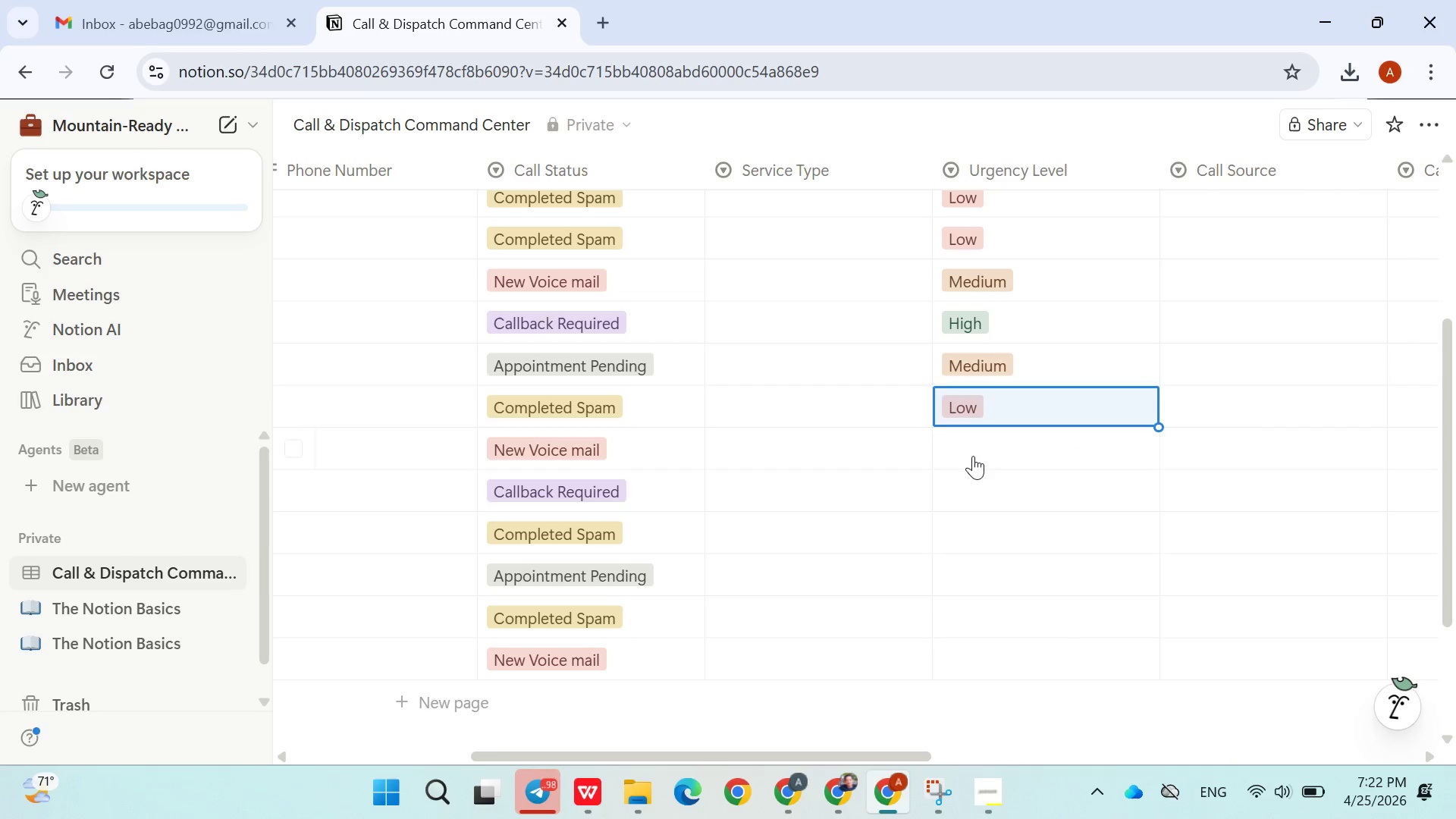 
left_click([973, 454])
 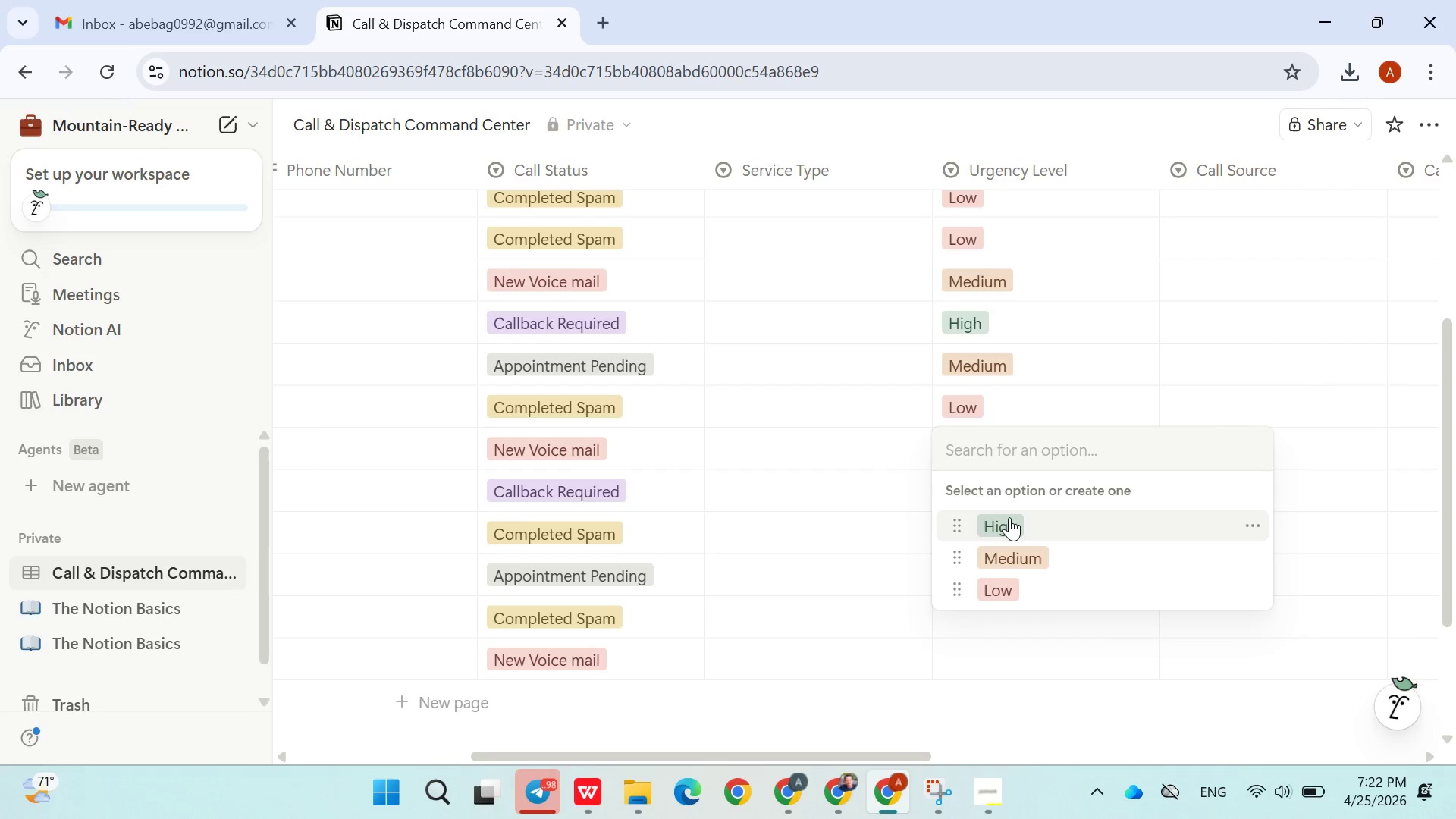 
left_click([1009, 517])
 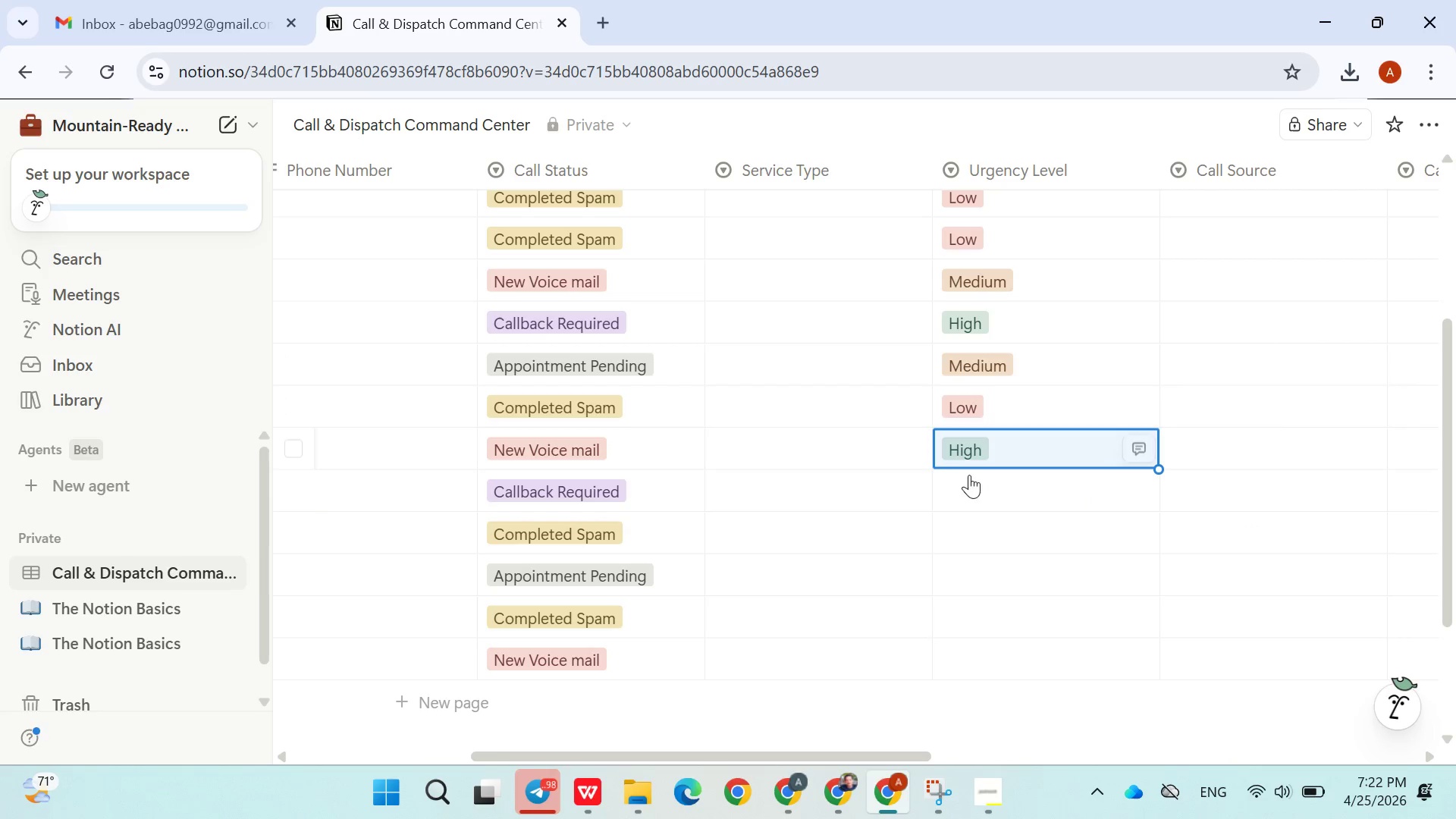 
left_click([976, 496])
 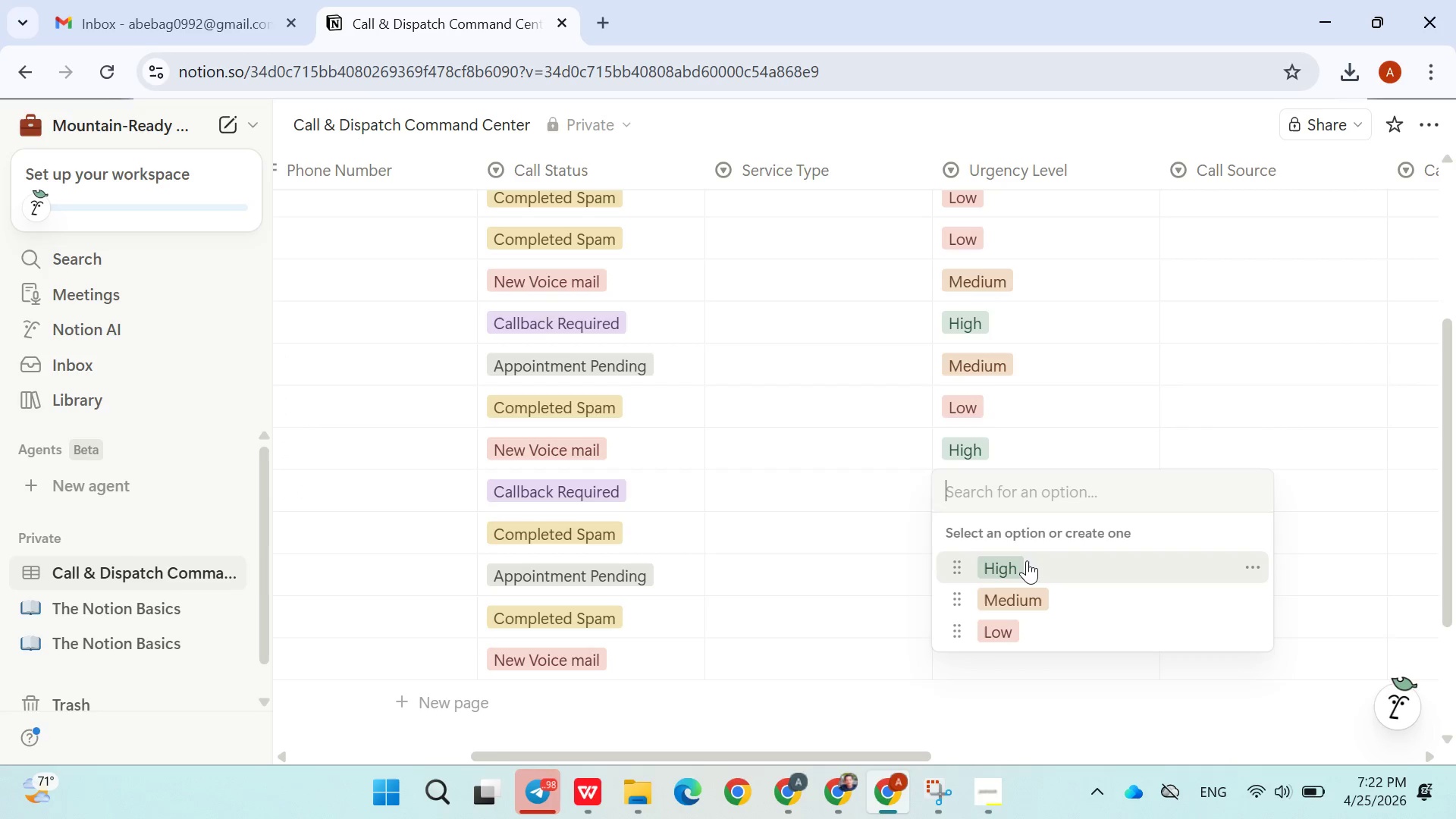 
left_click([1027, 560])
 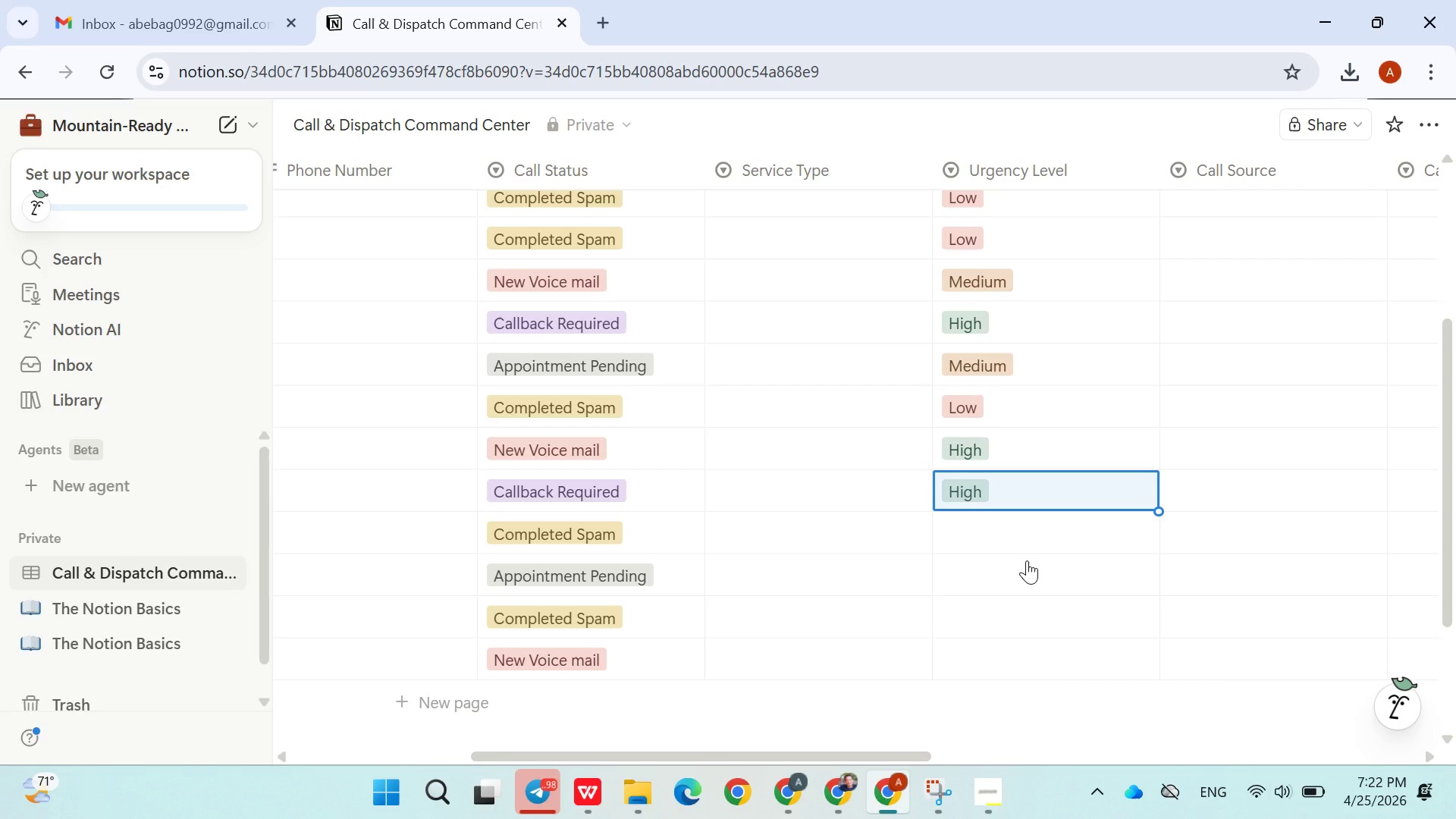 
wait(6.47)
 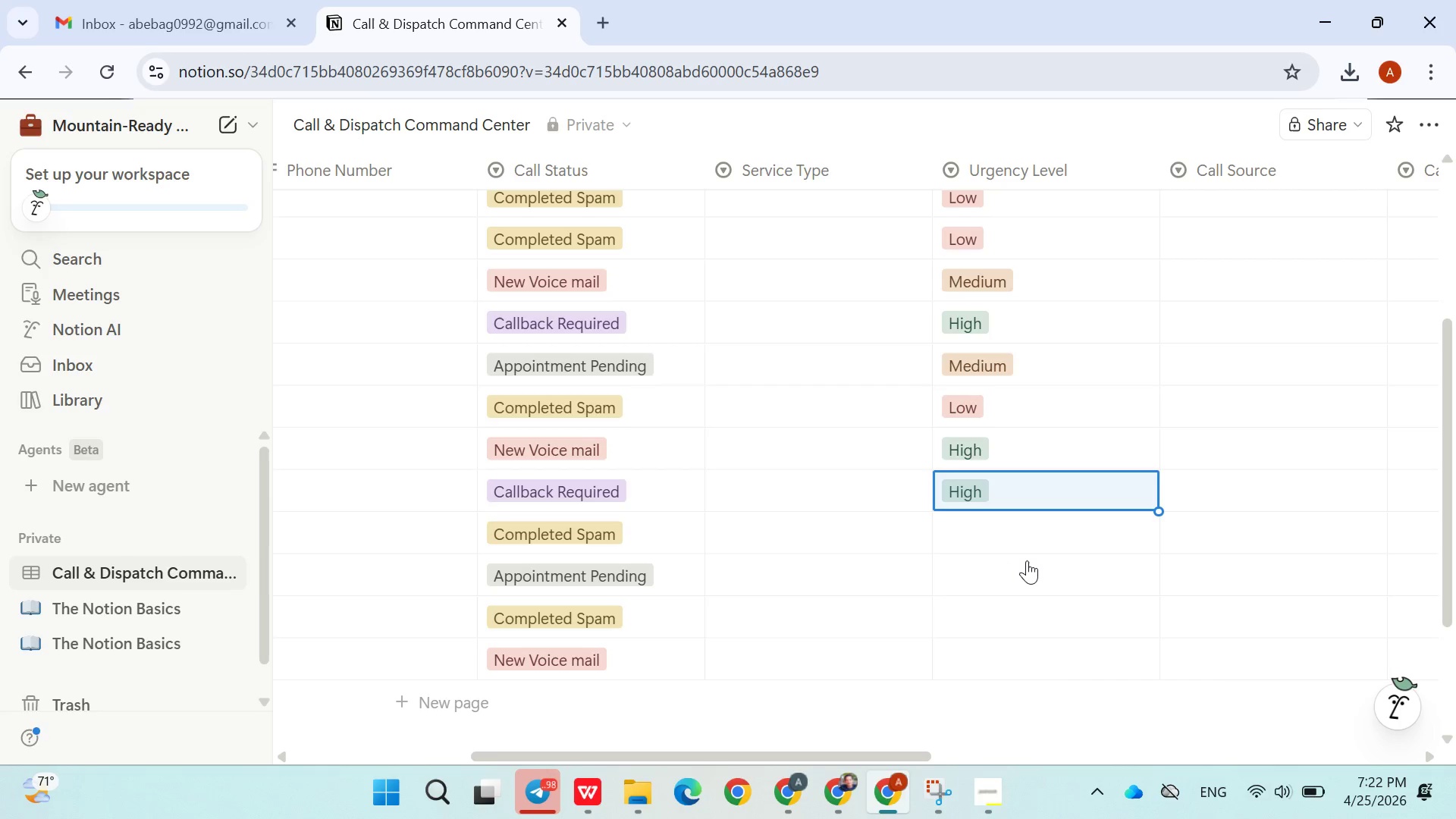 
left_click([962, 534])
 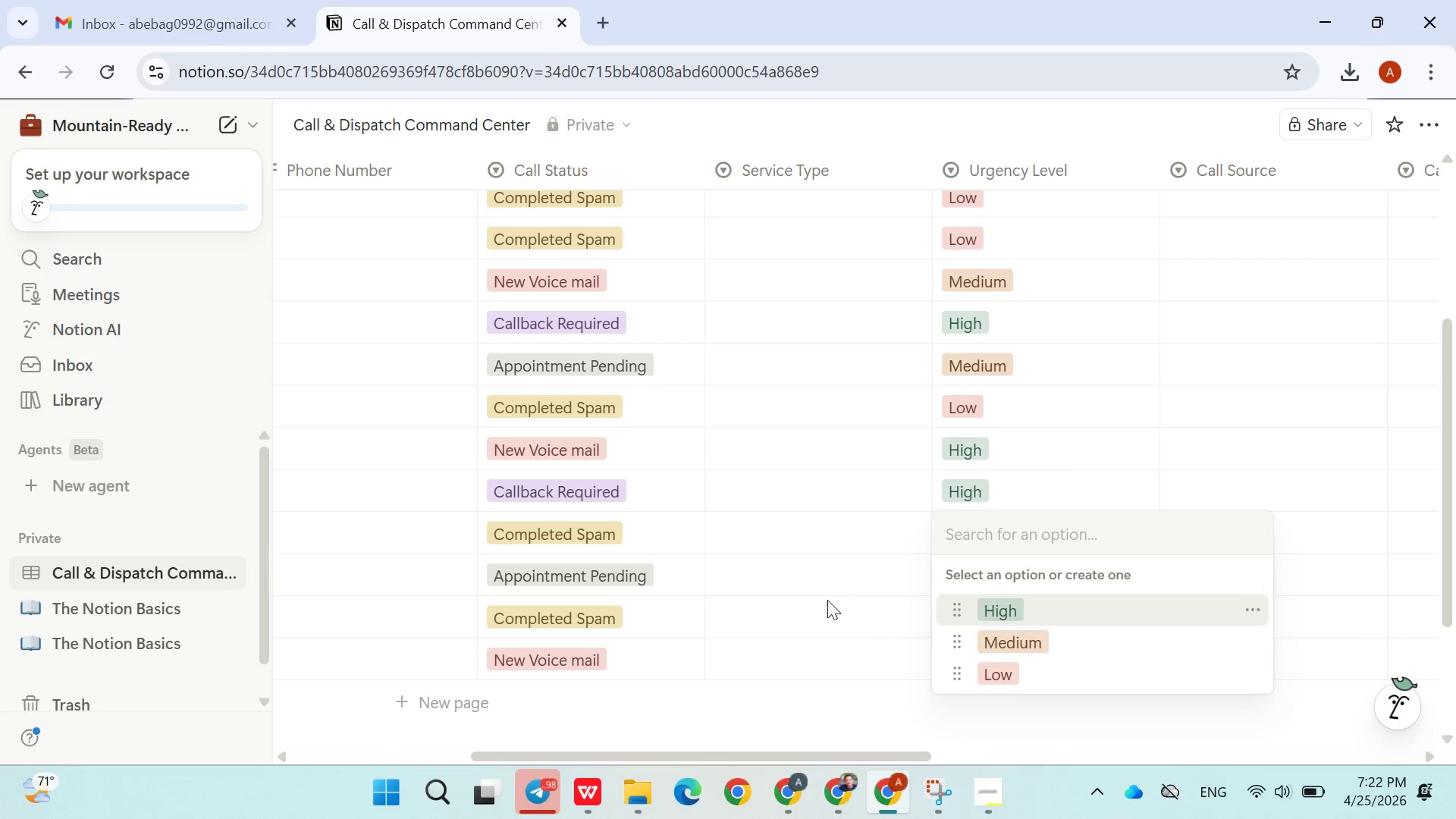 
left_click([1004, 671])
 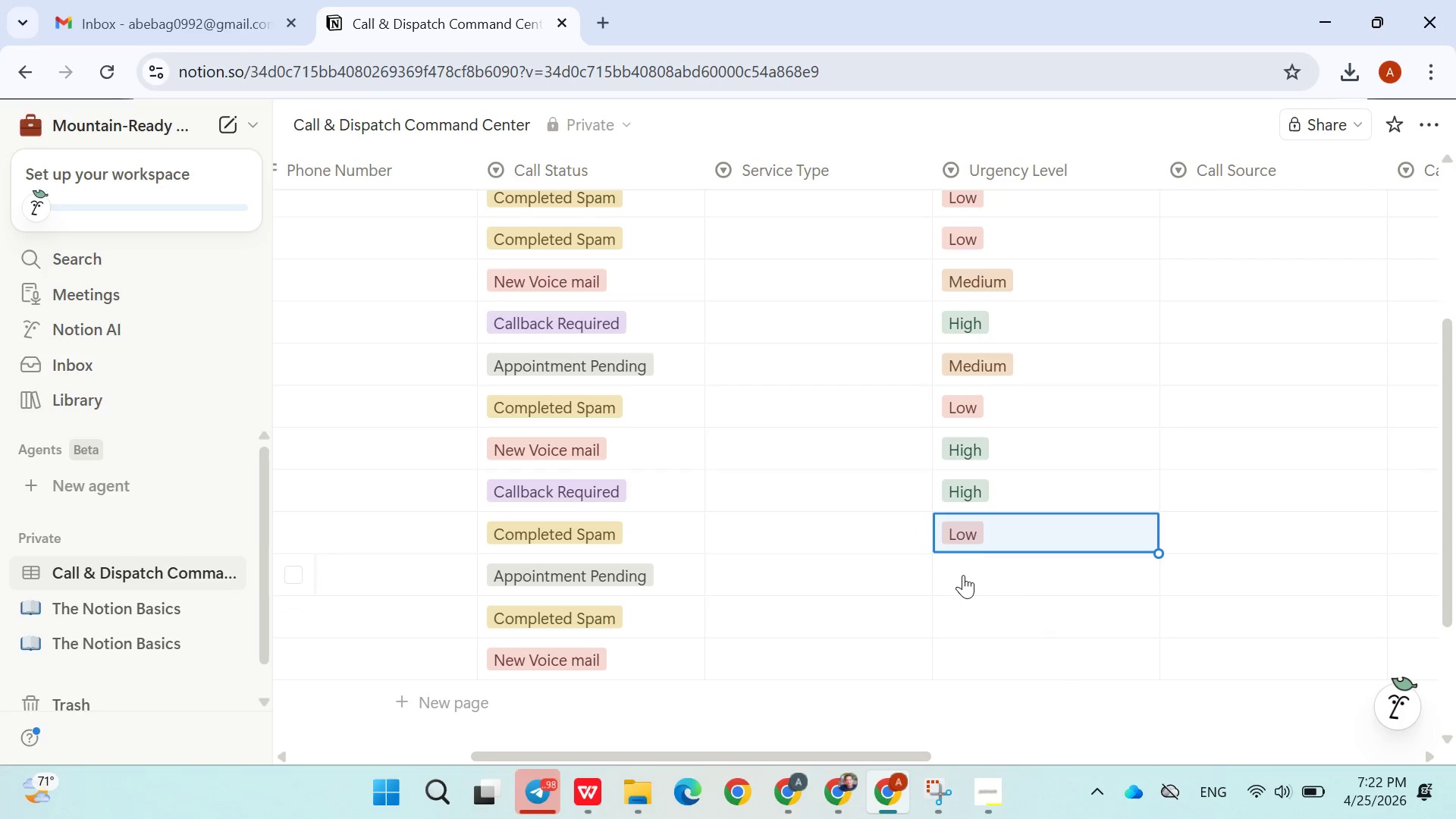 
left_click([965, 572])
 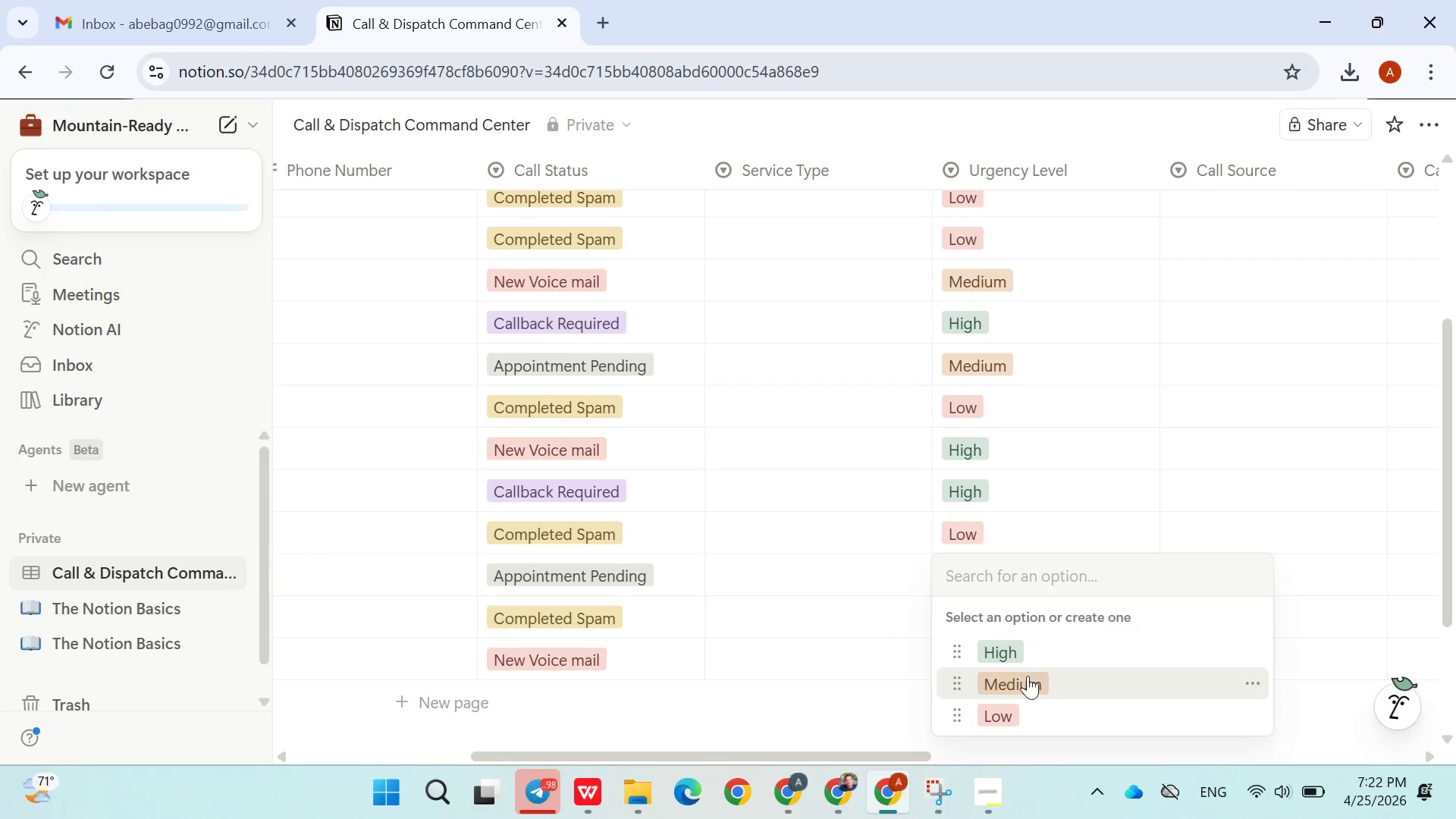 
left_click([1028, 676])
 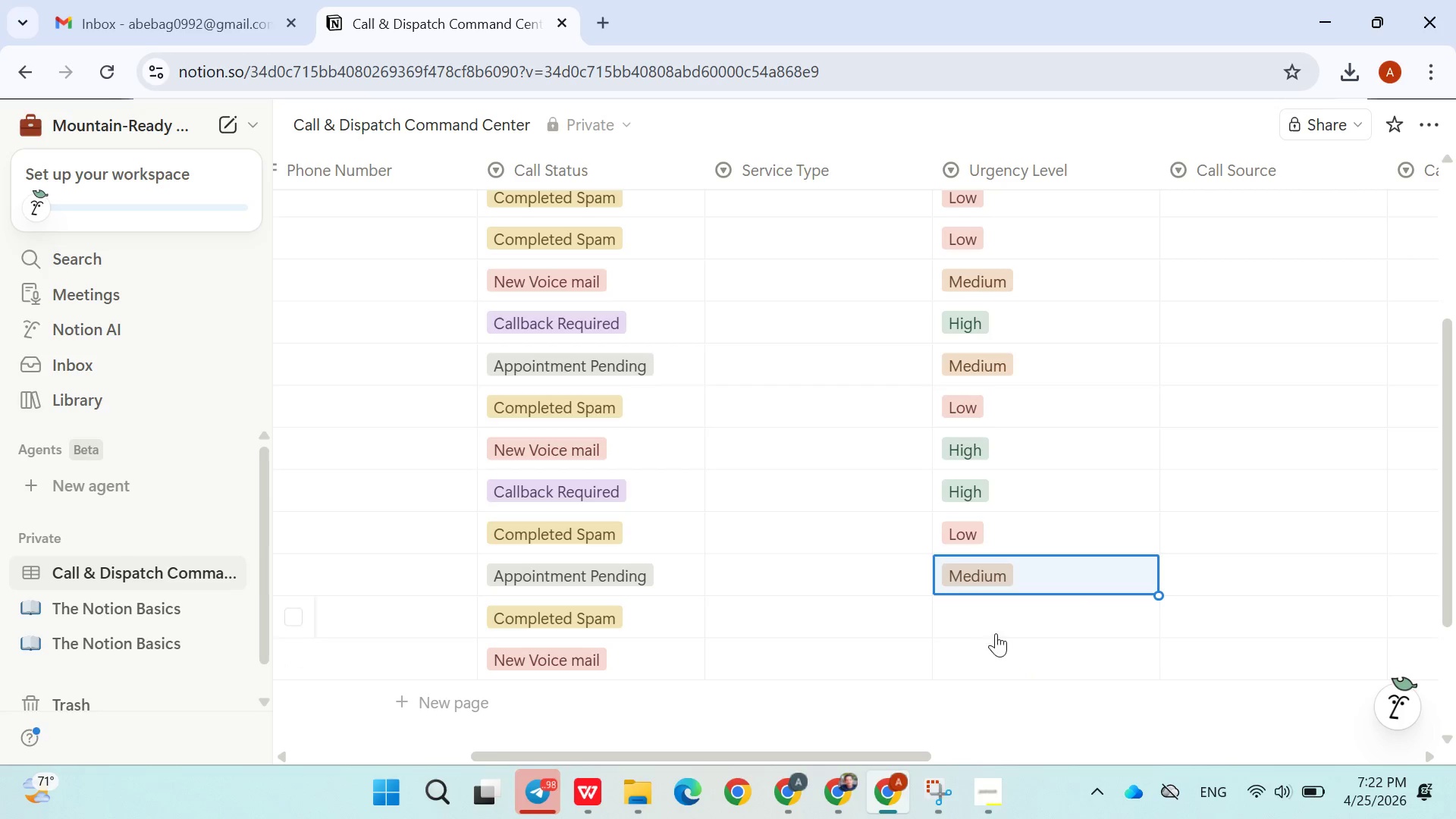 
left_click([988, 609])
 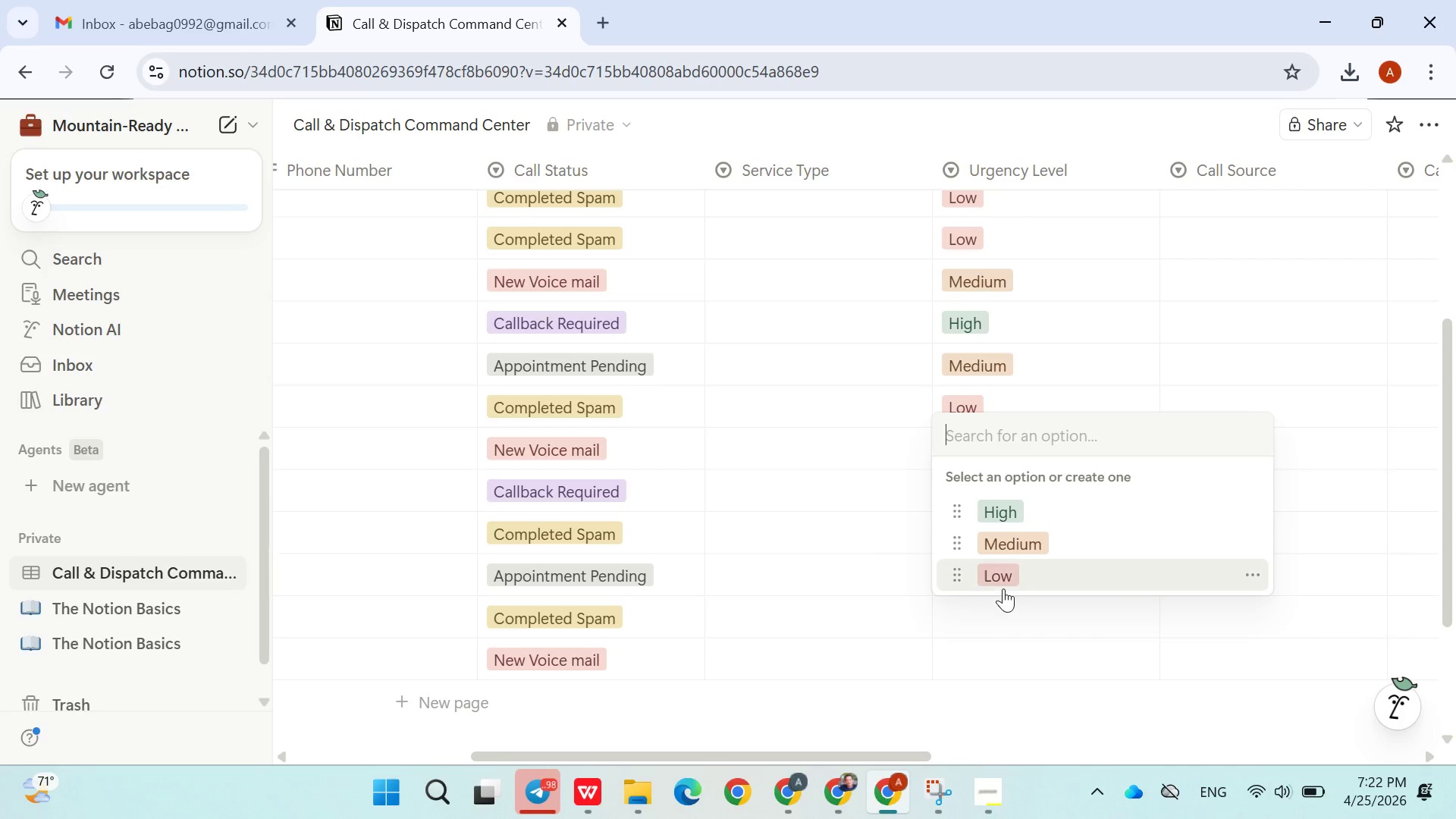 
left_click([1003, 588])
 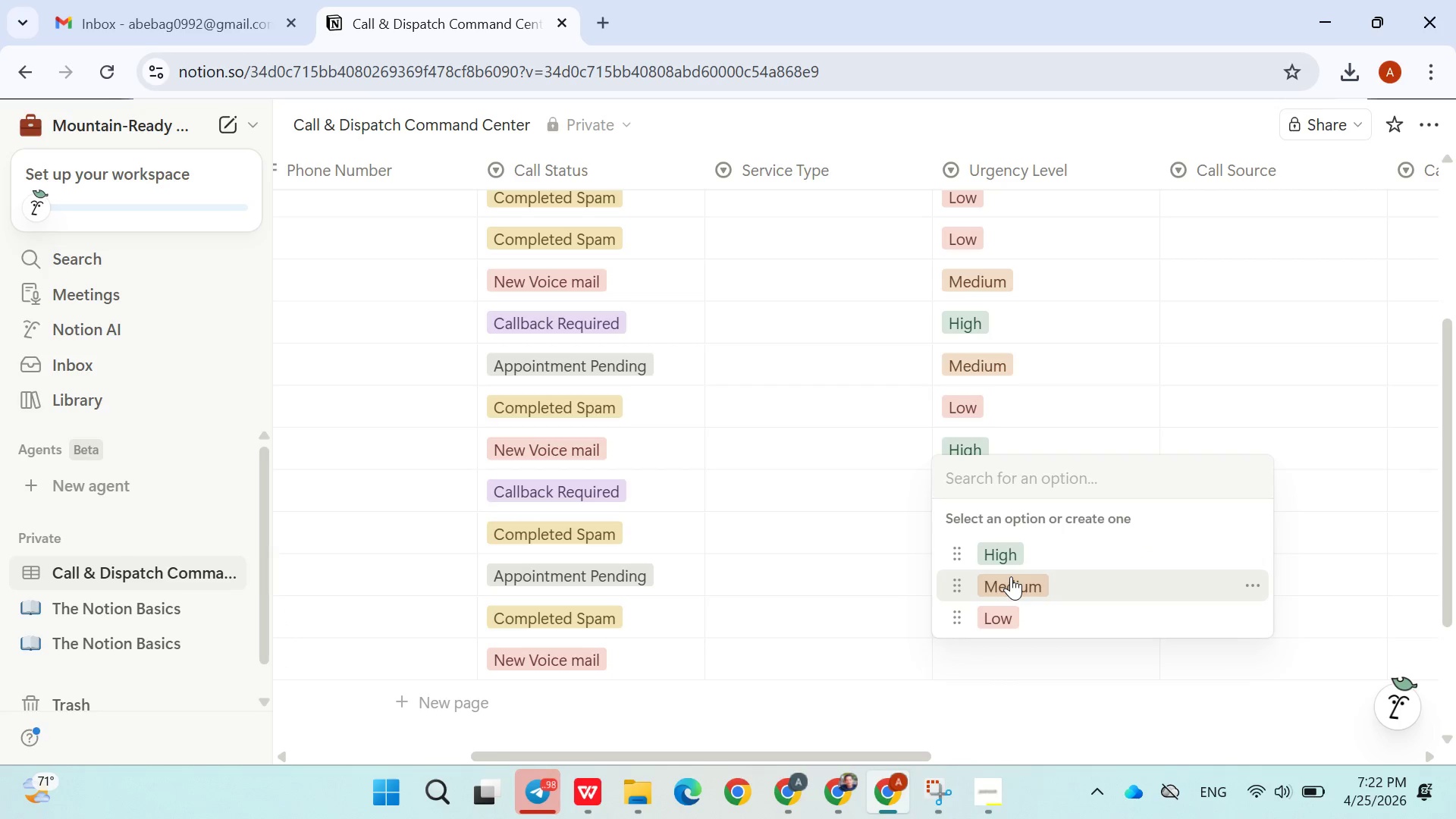 
left_click([1004, 548])
 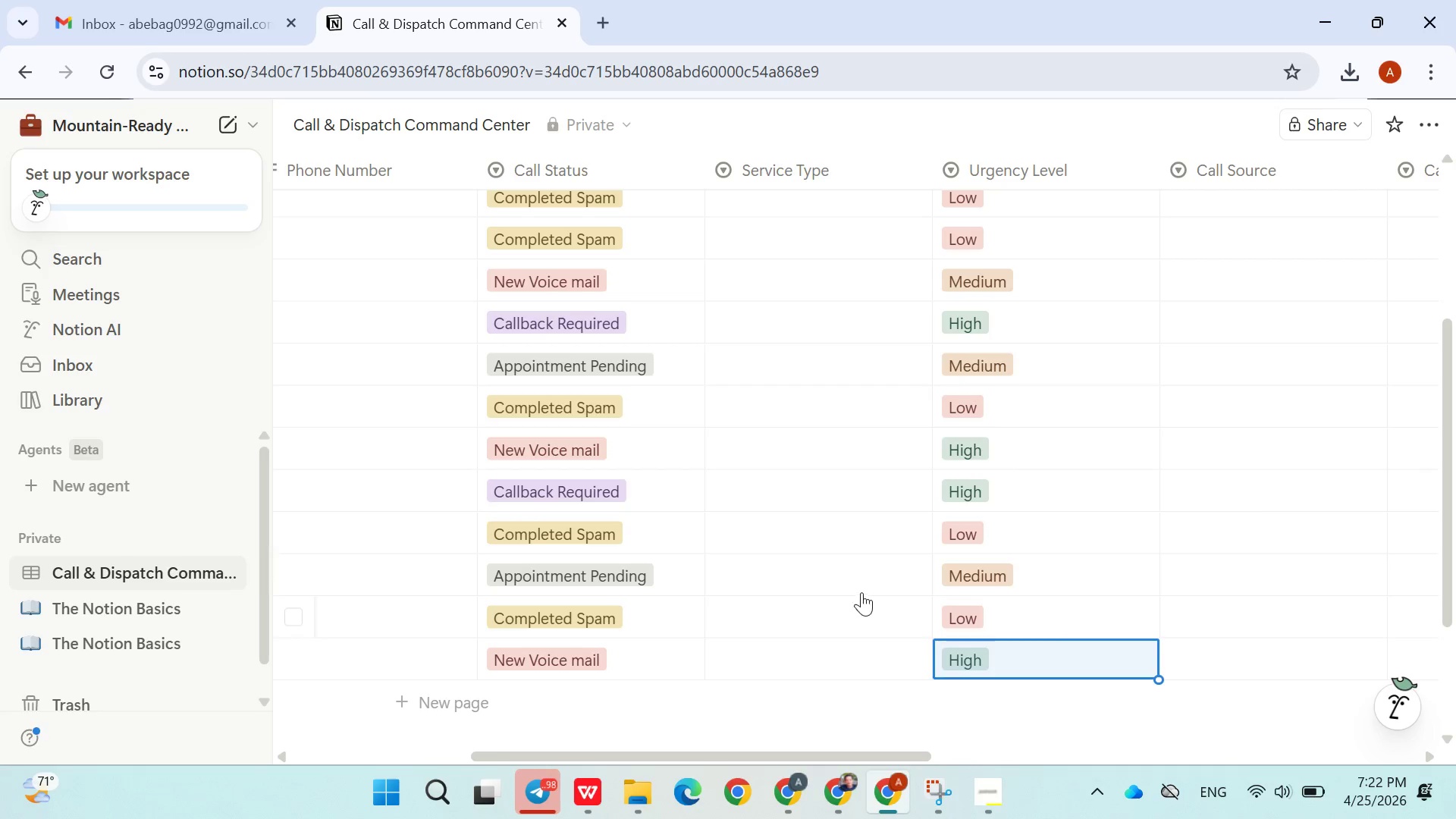 
scroll: coordinate [871, 579], scroll_direction: up, amount: 6.0
 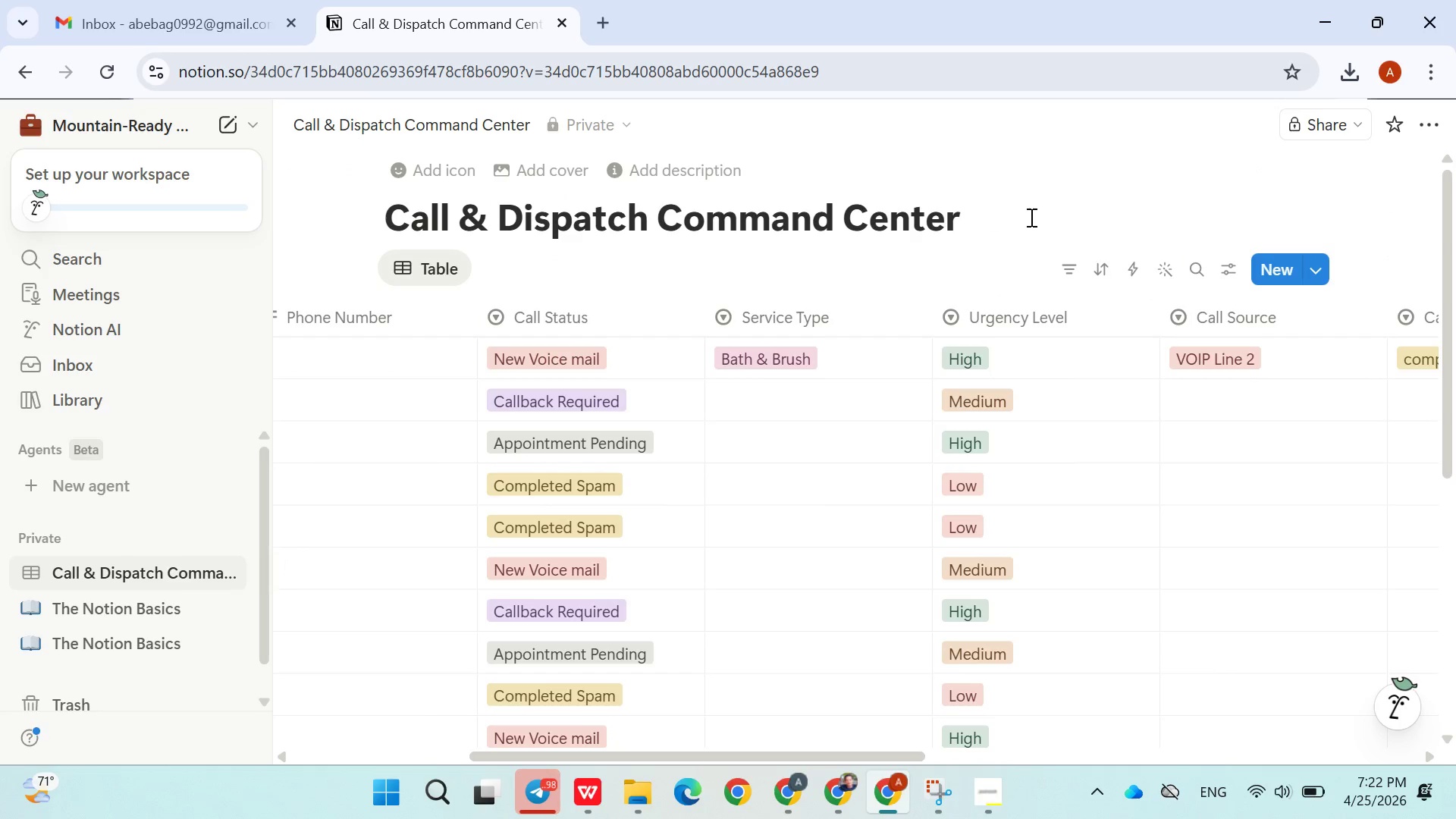 
left_click([1043, 205])
 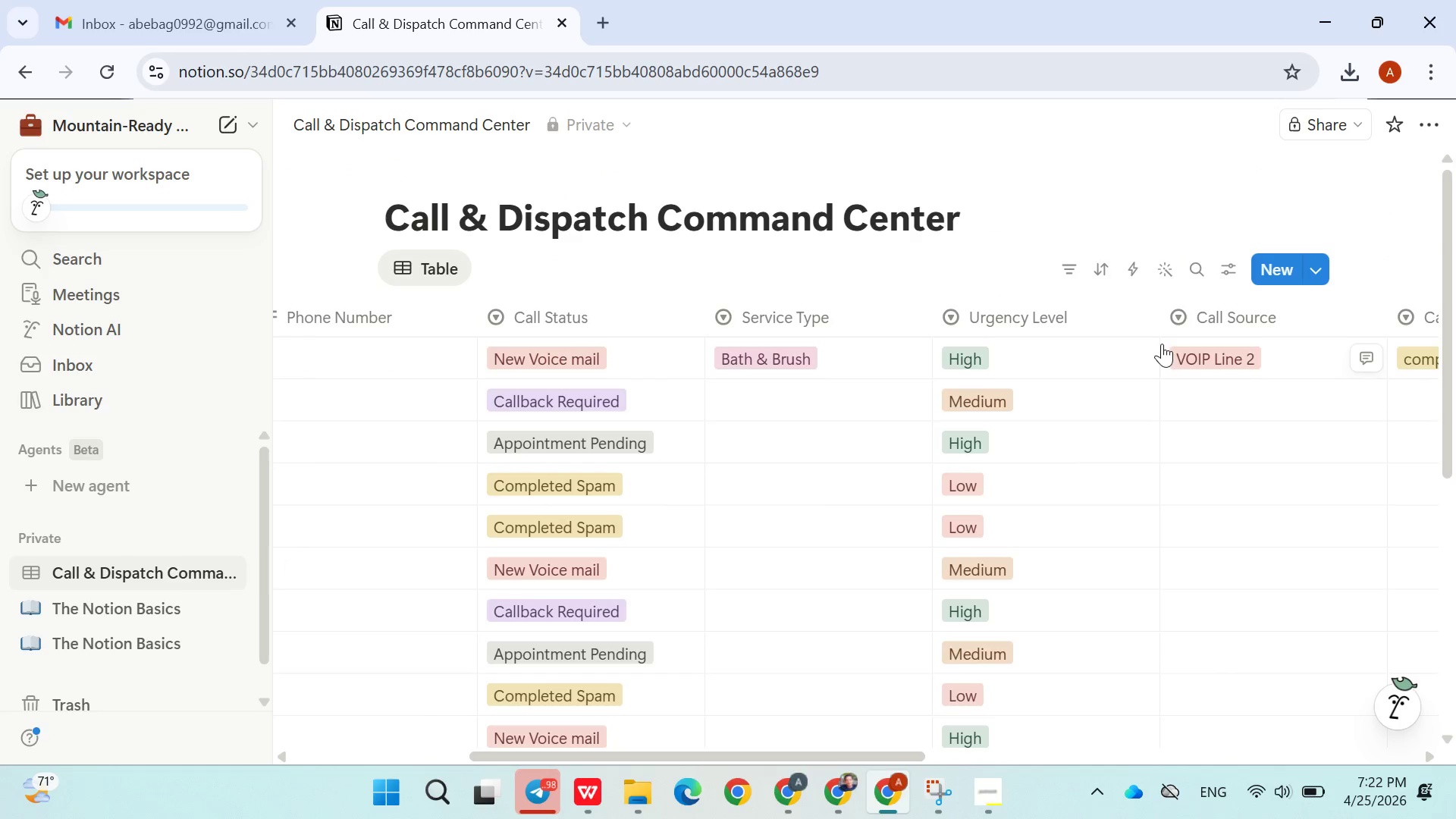 
mouse_move([1180, 381])
 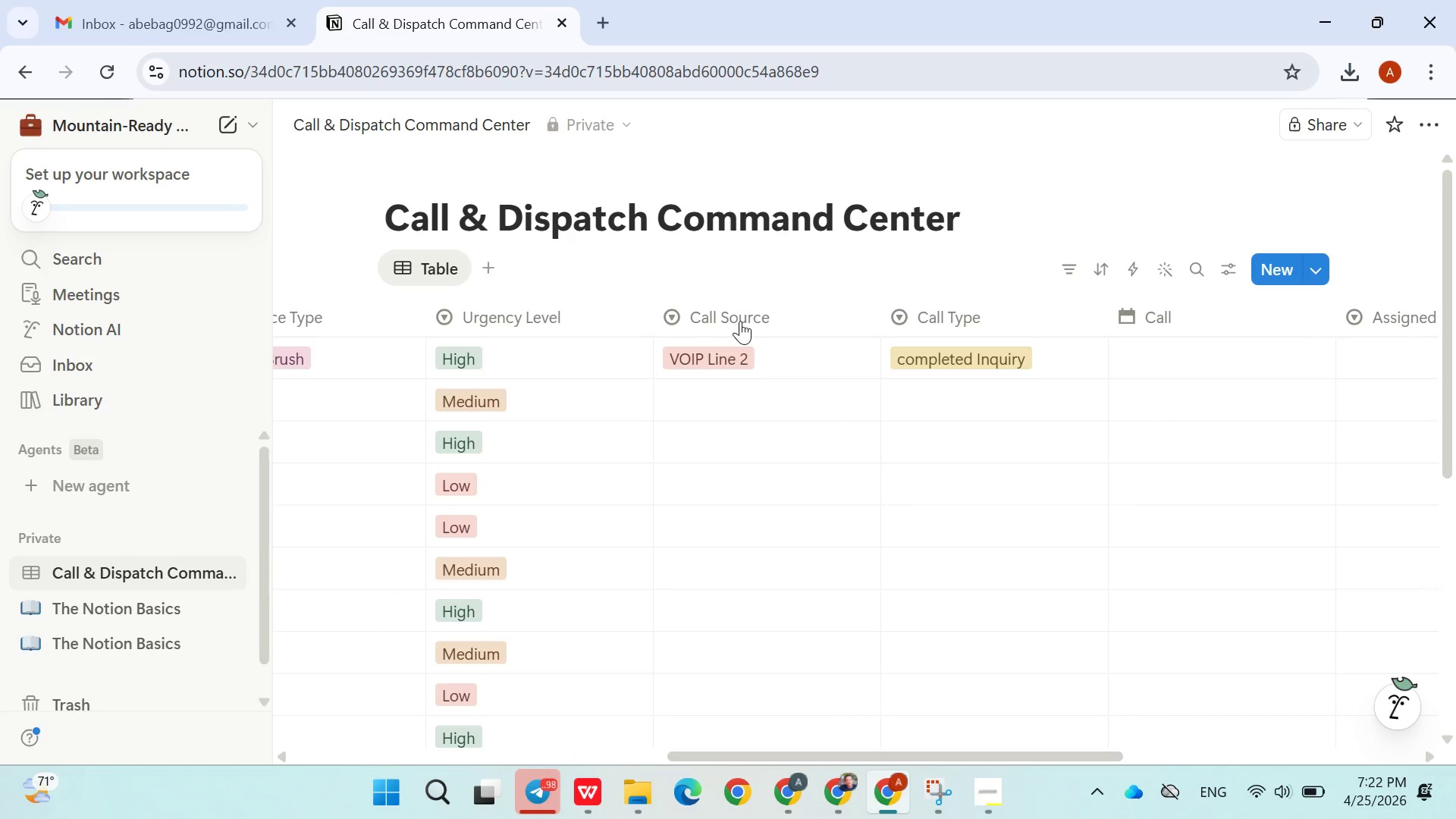 
mouse_move([748, 355])
 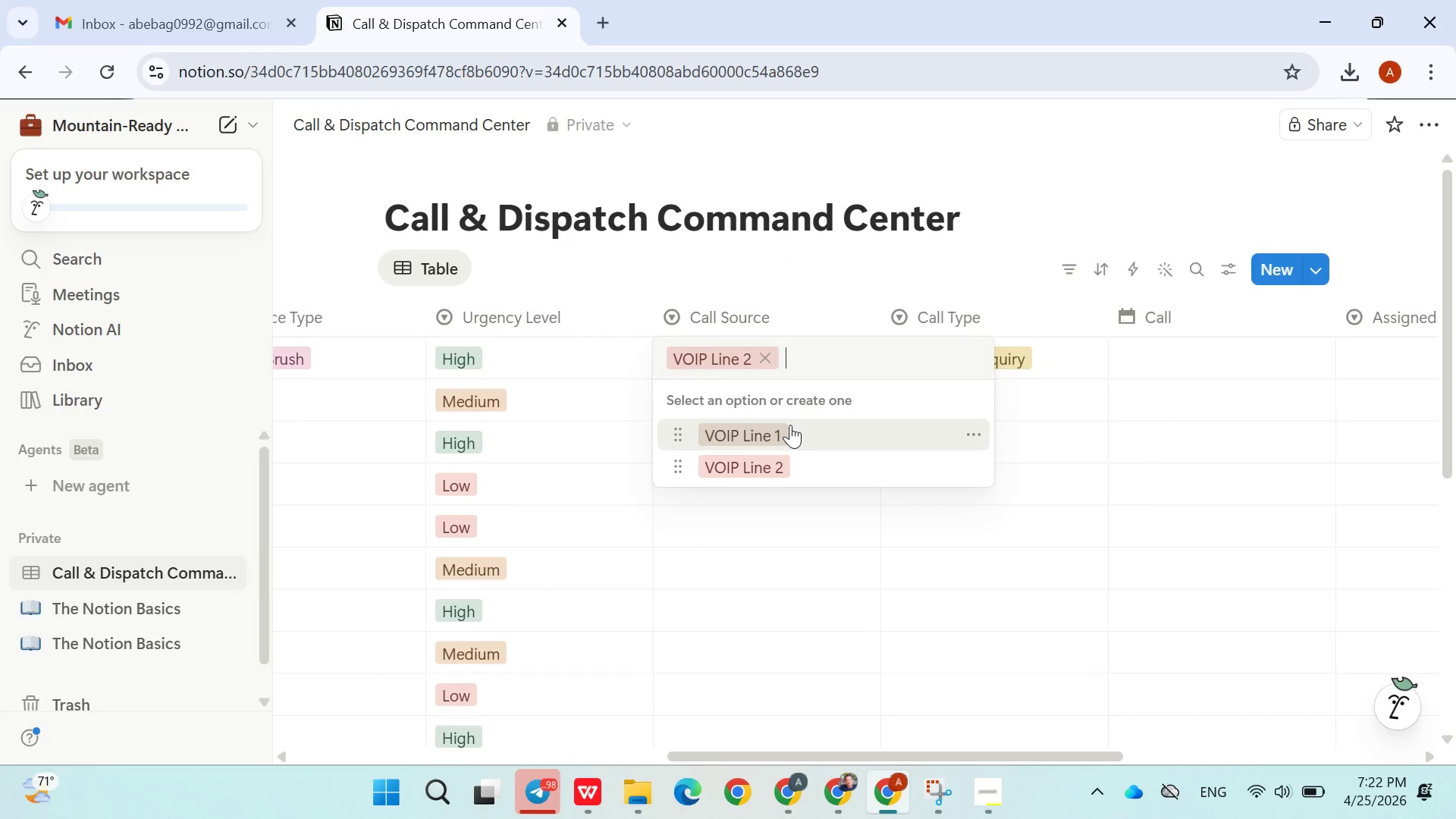 
left_click([790, 425])
 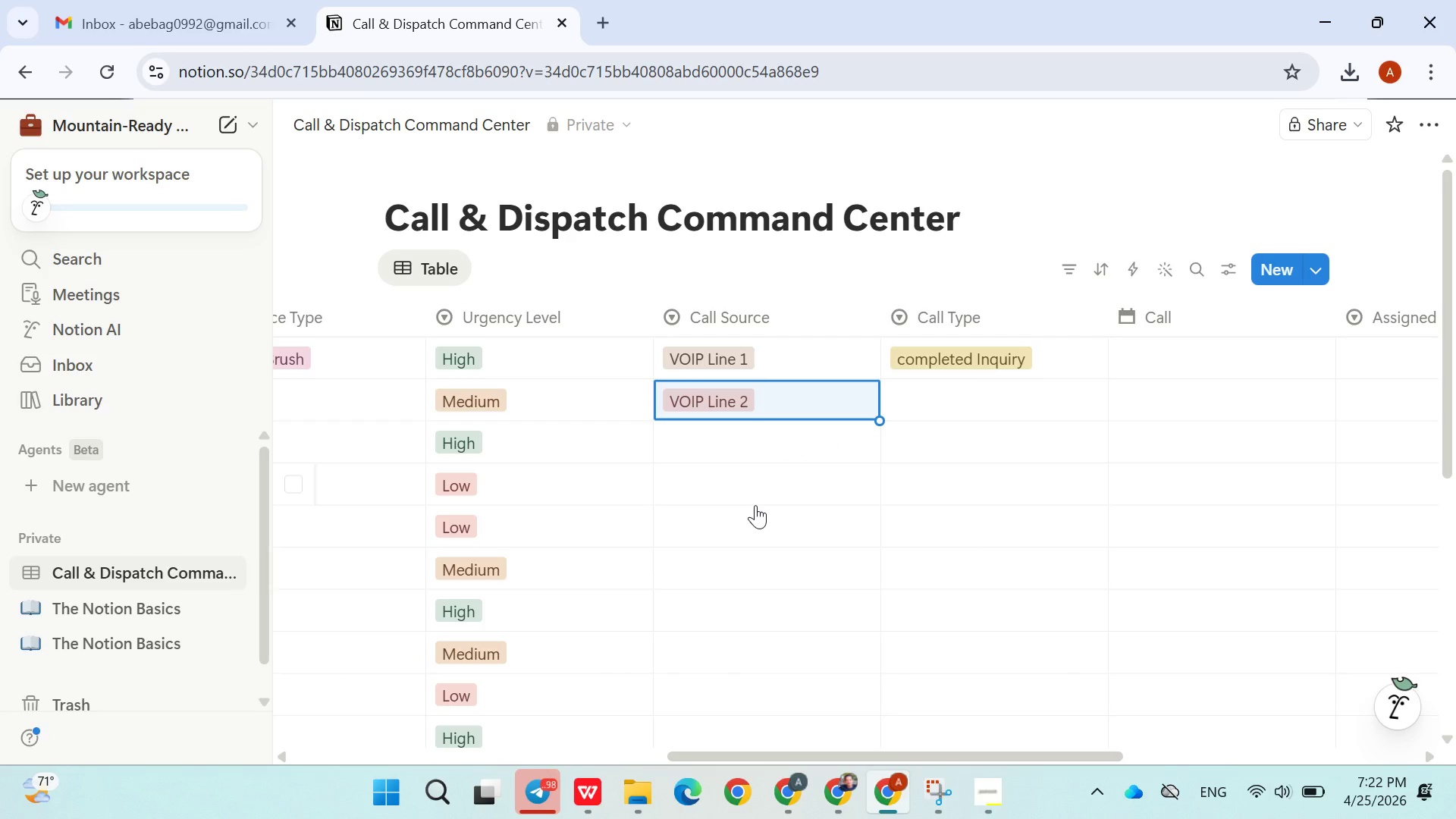 
wait(5.5)
 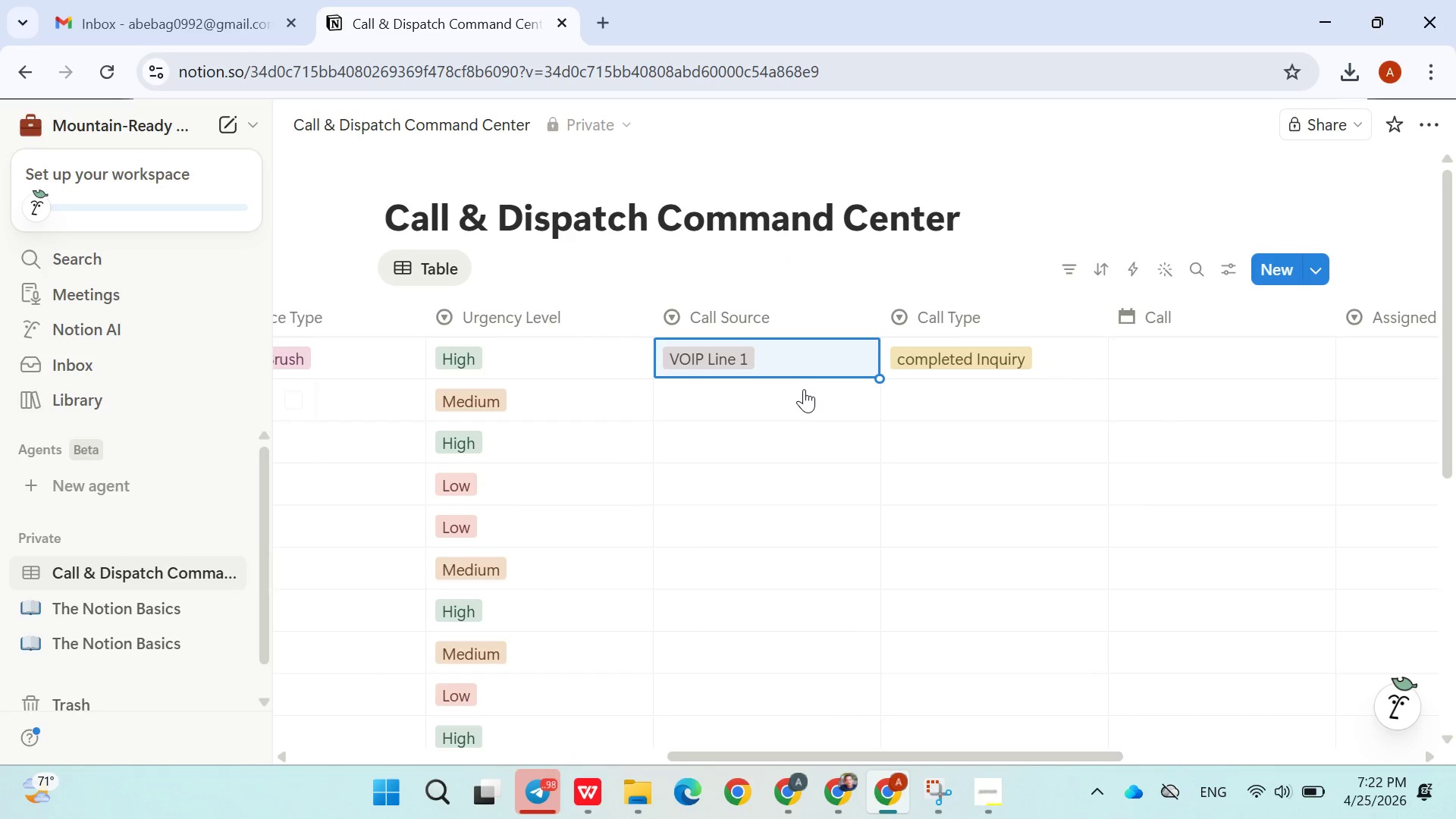 
left_click([737, 433])
 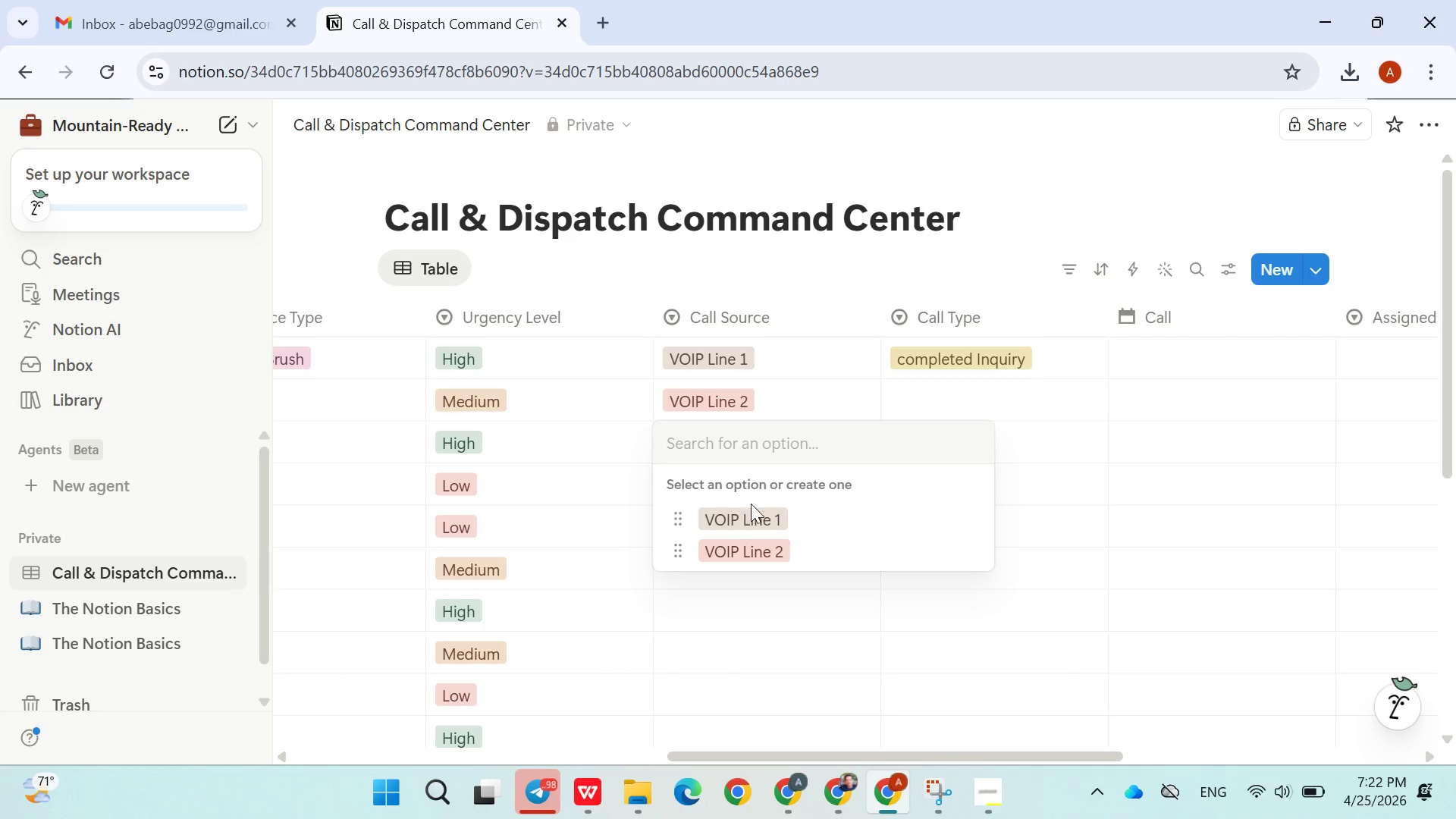 
left_click([751, 517])
 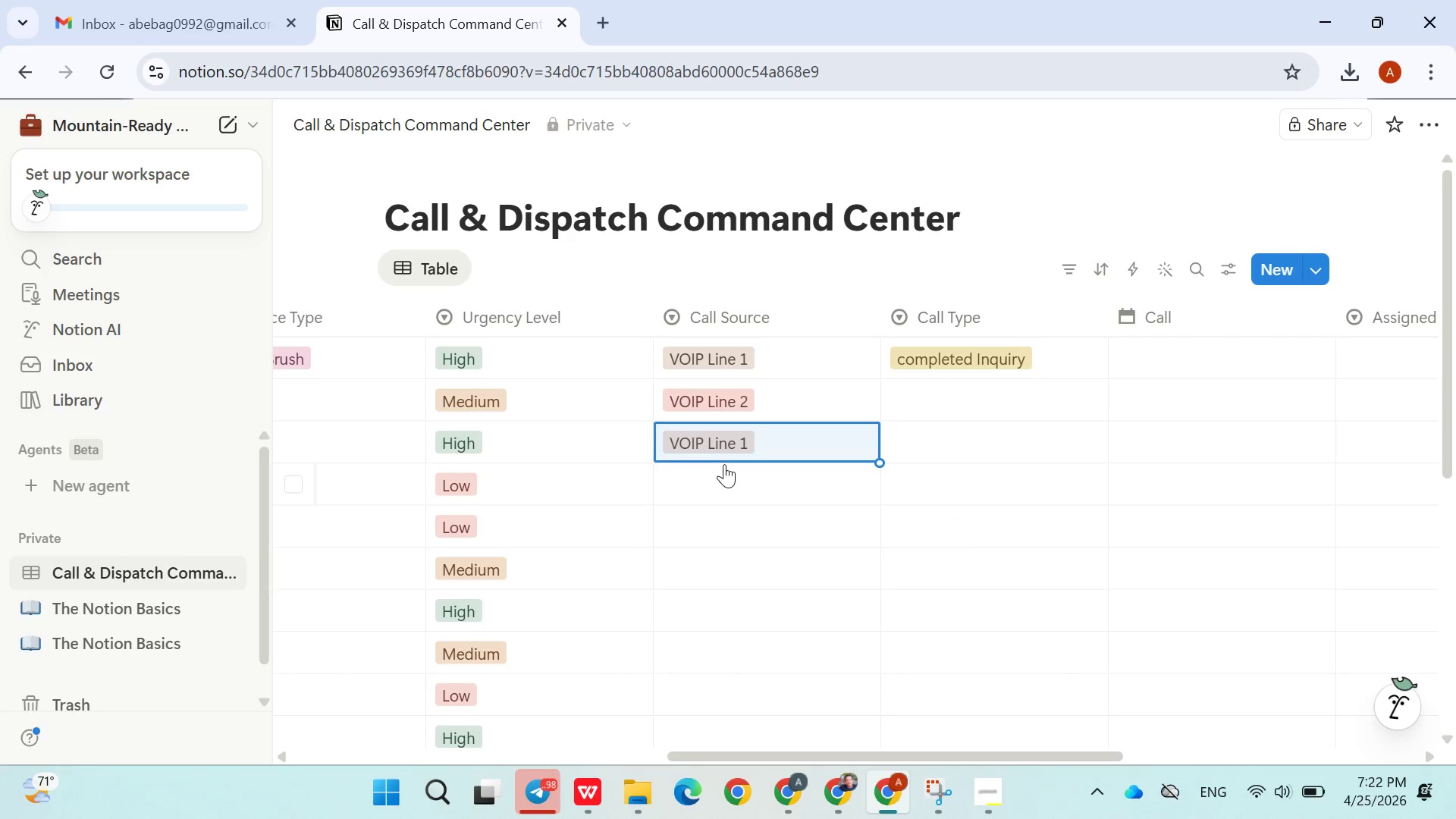 
left_click([724, 463])
 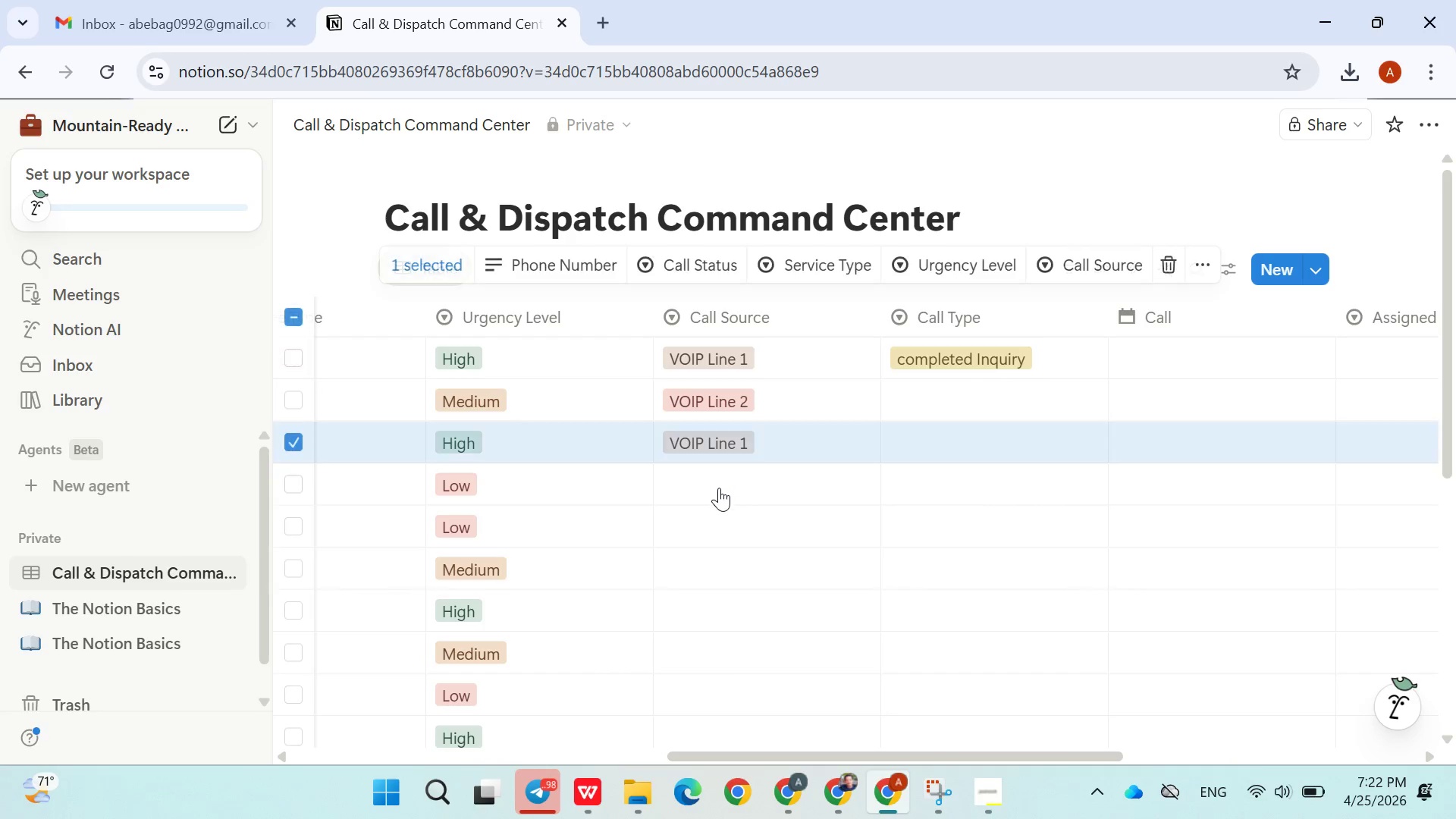 
left_click([719, 489])
 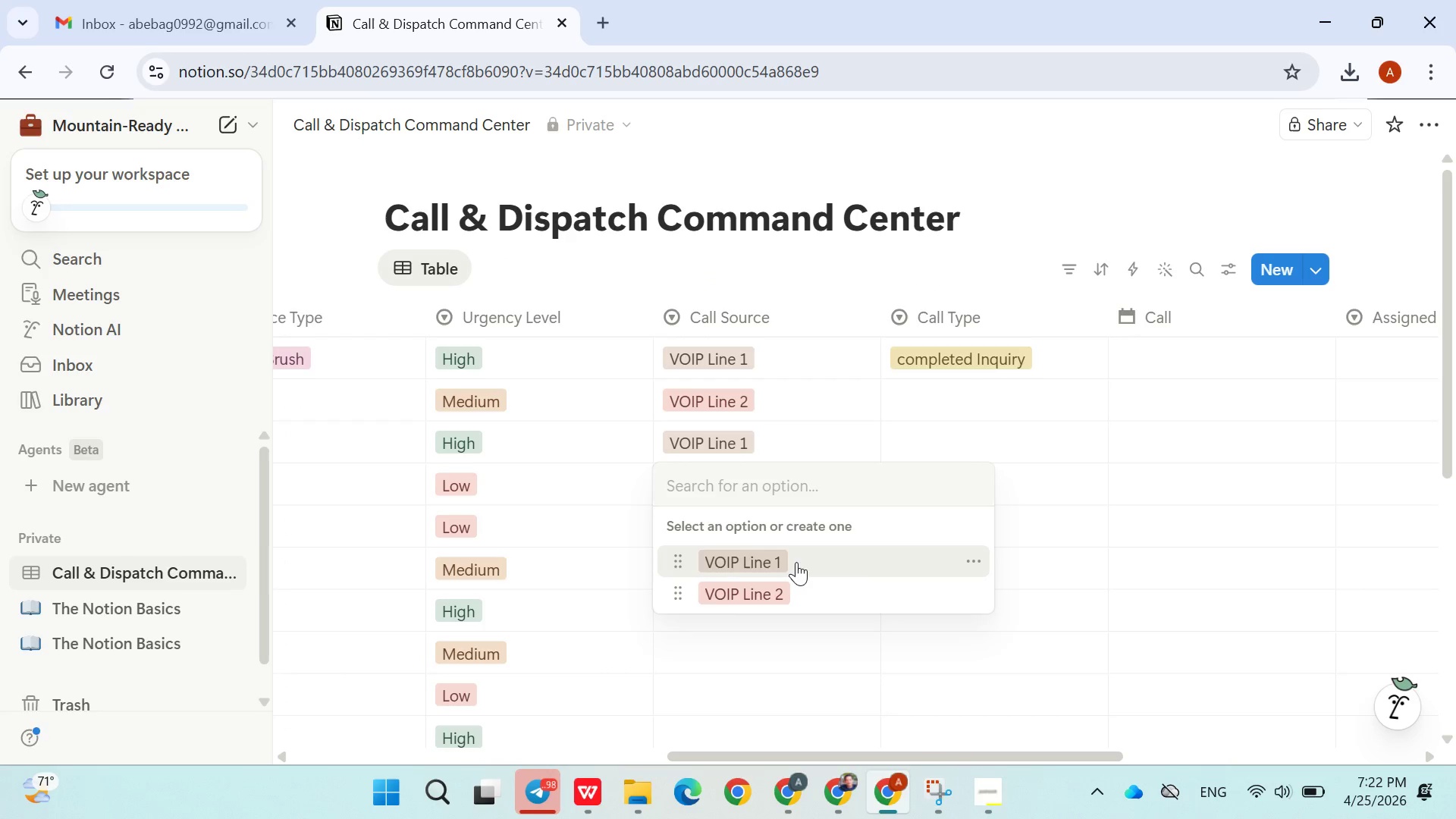 
left_click([796, 562])
 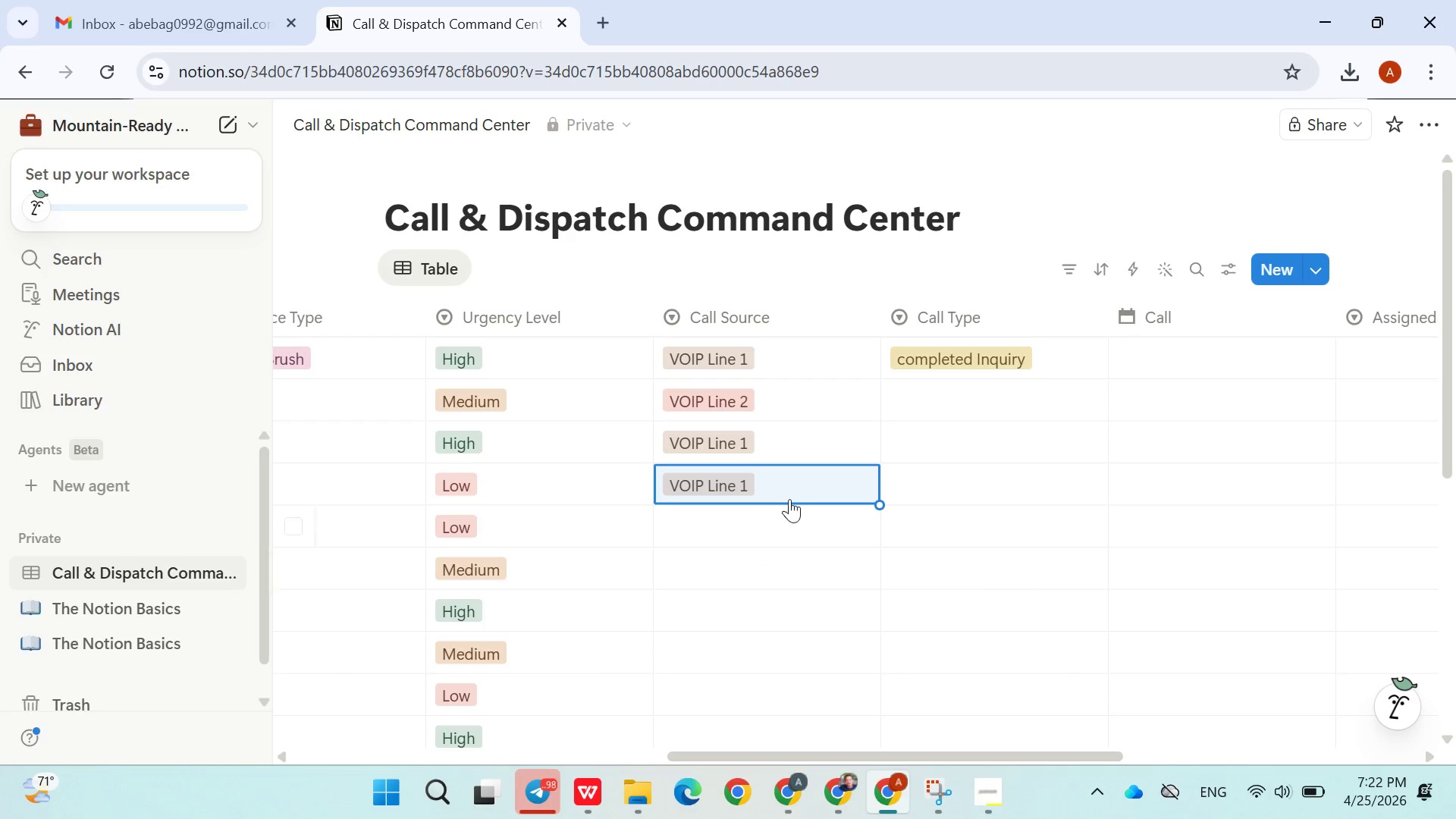 
scroll: coordinate [789, 499], scroll_direction: down, amount: 2.0
 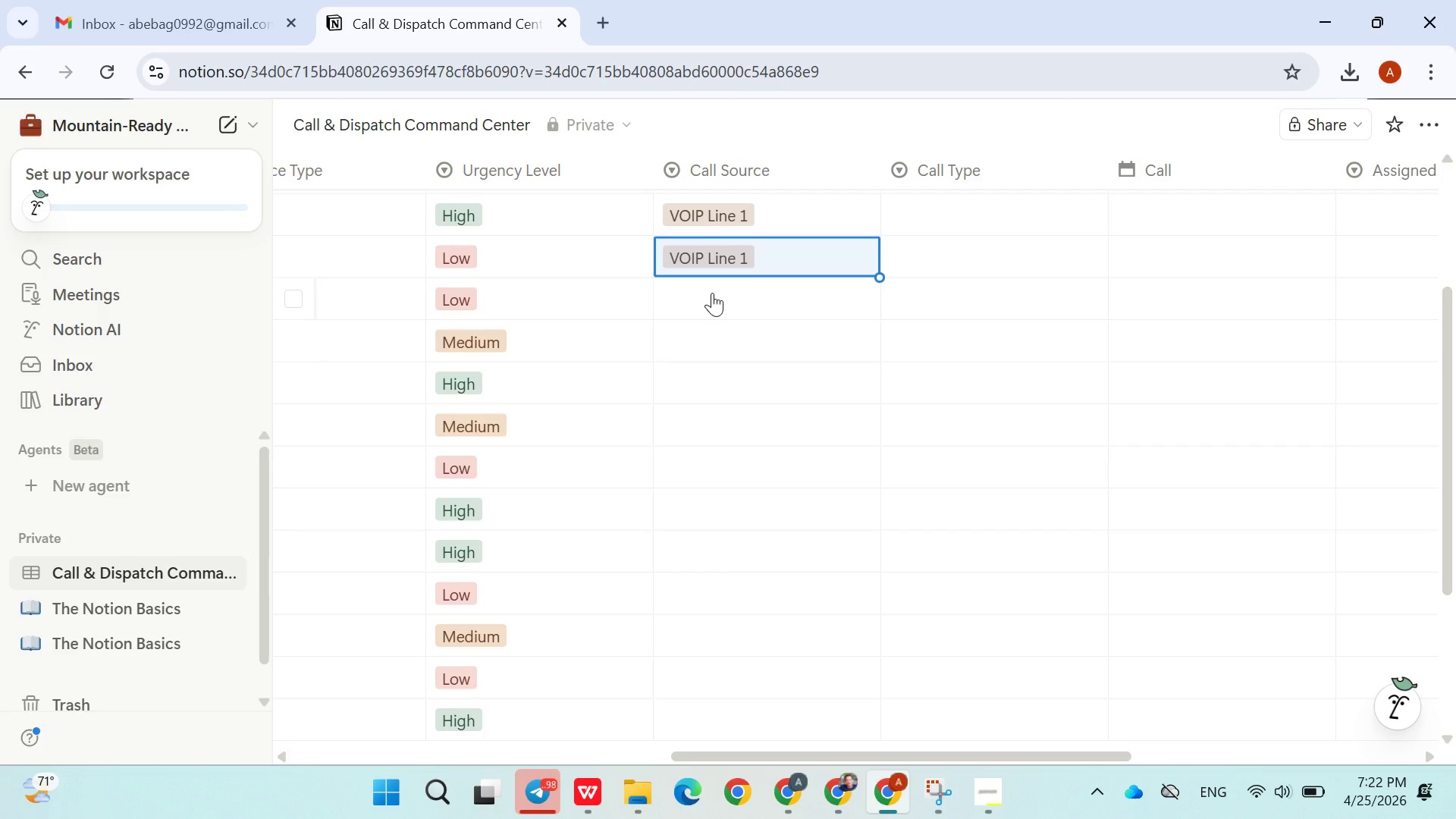 
left_click([712, 293])
 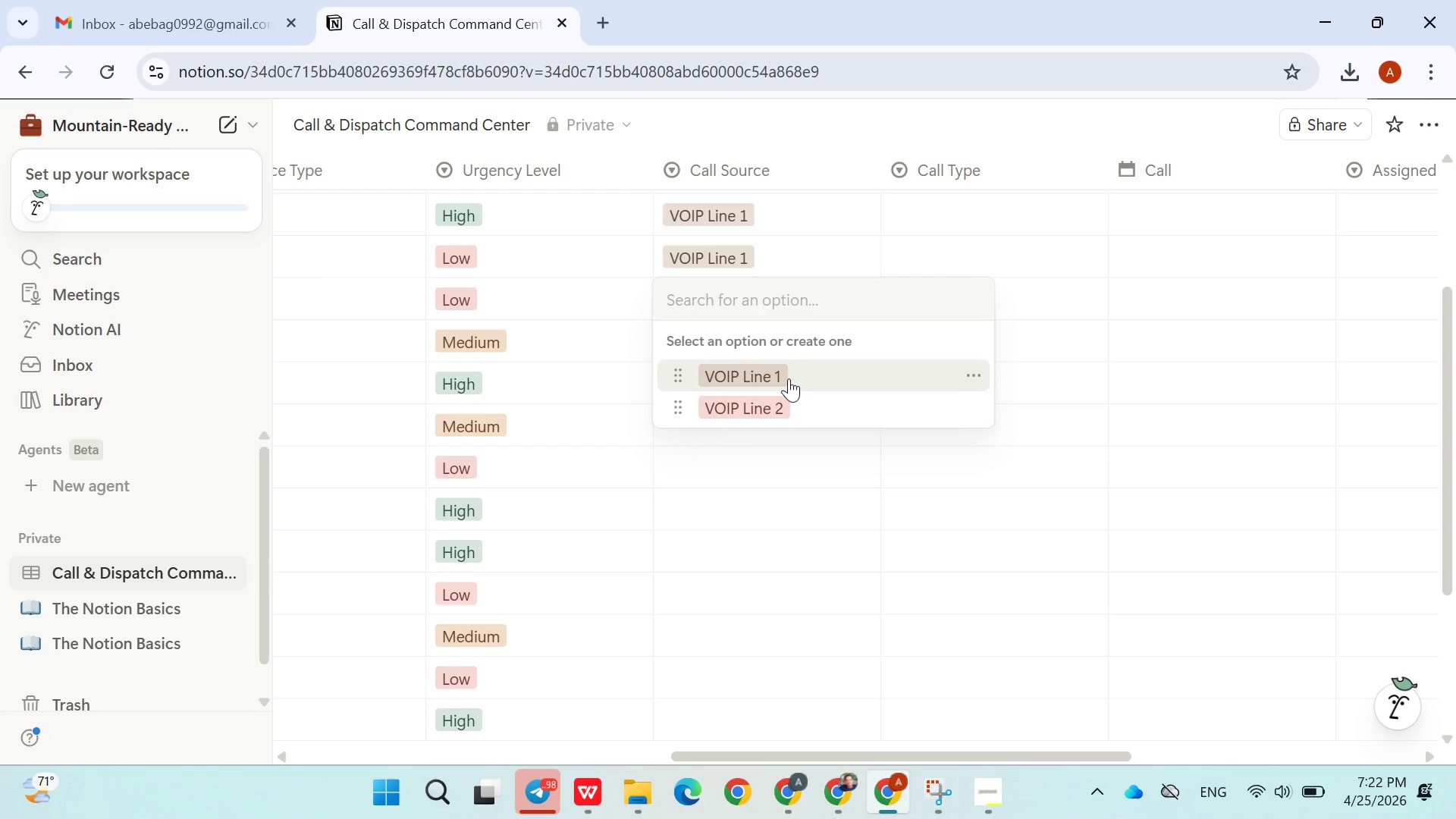 
left_click([789, 378])
 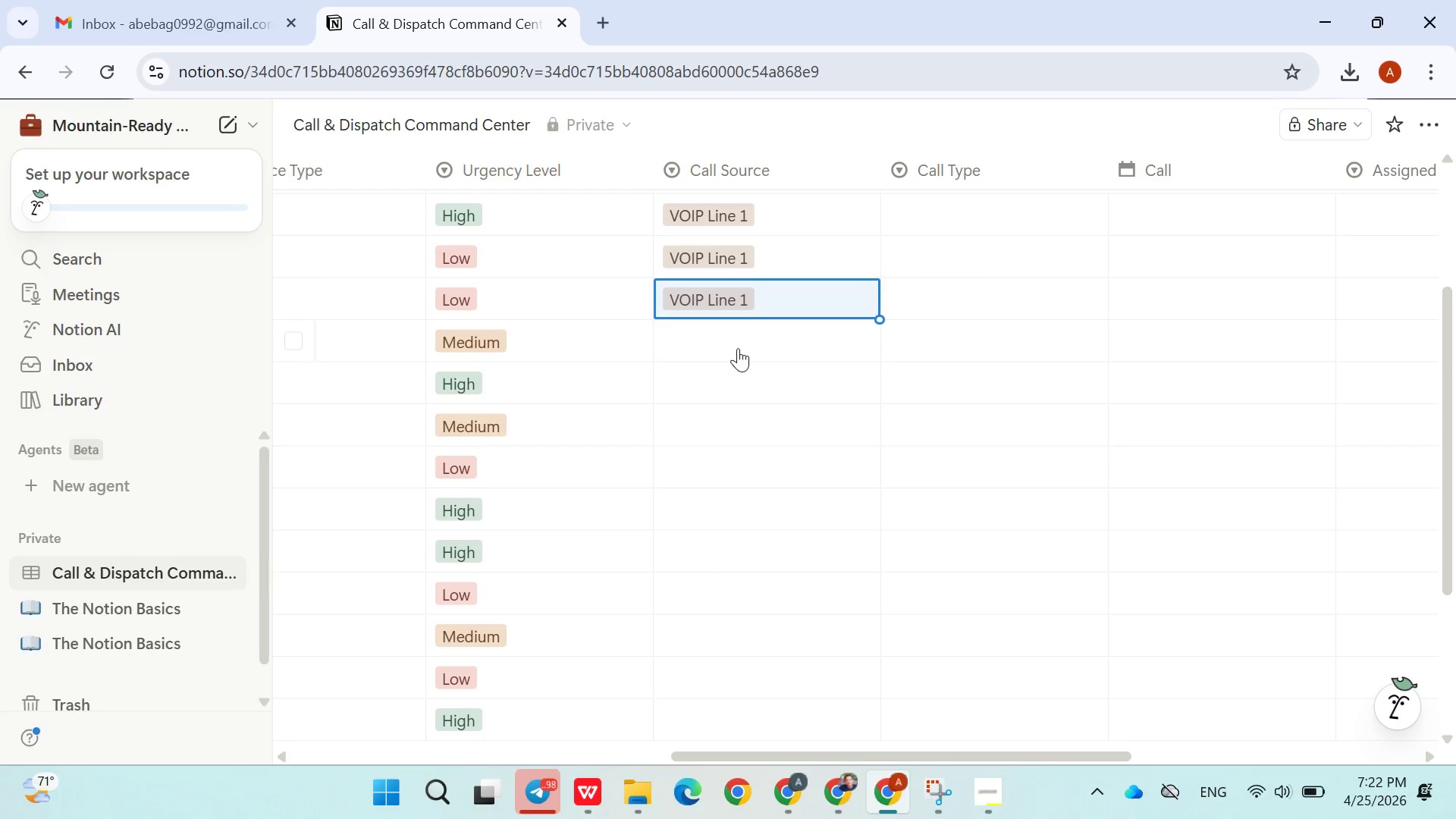 
left_click([738, 348])
 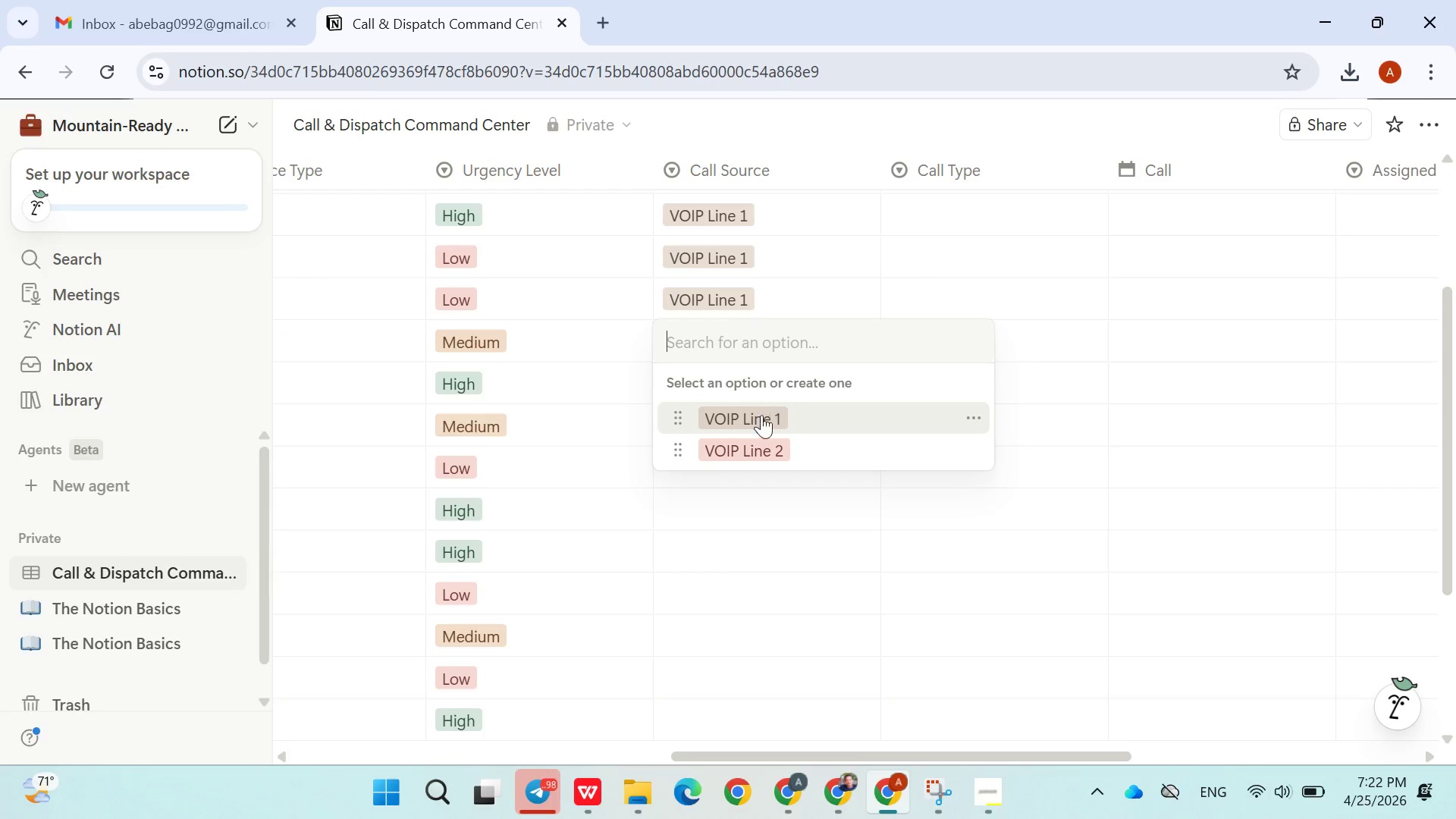 
left_click([758, 418])
 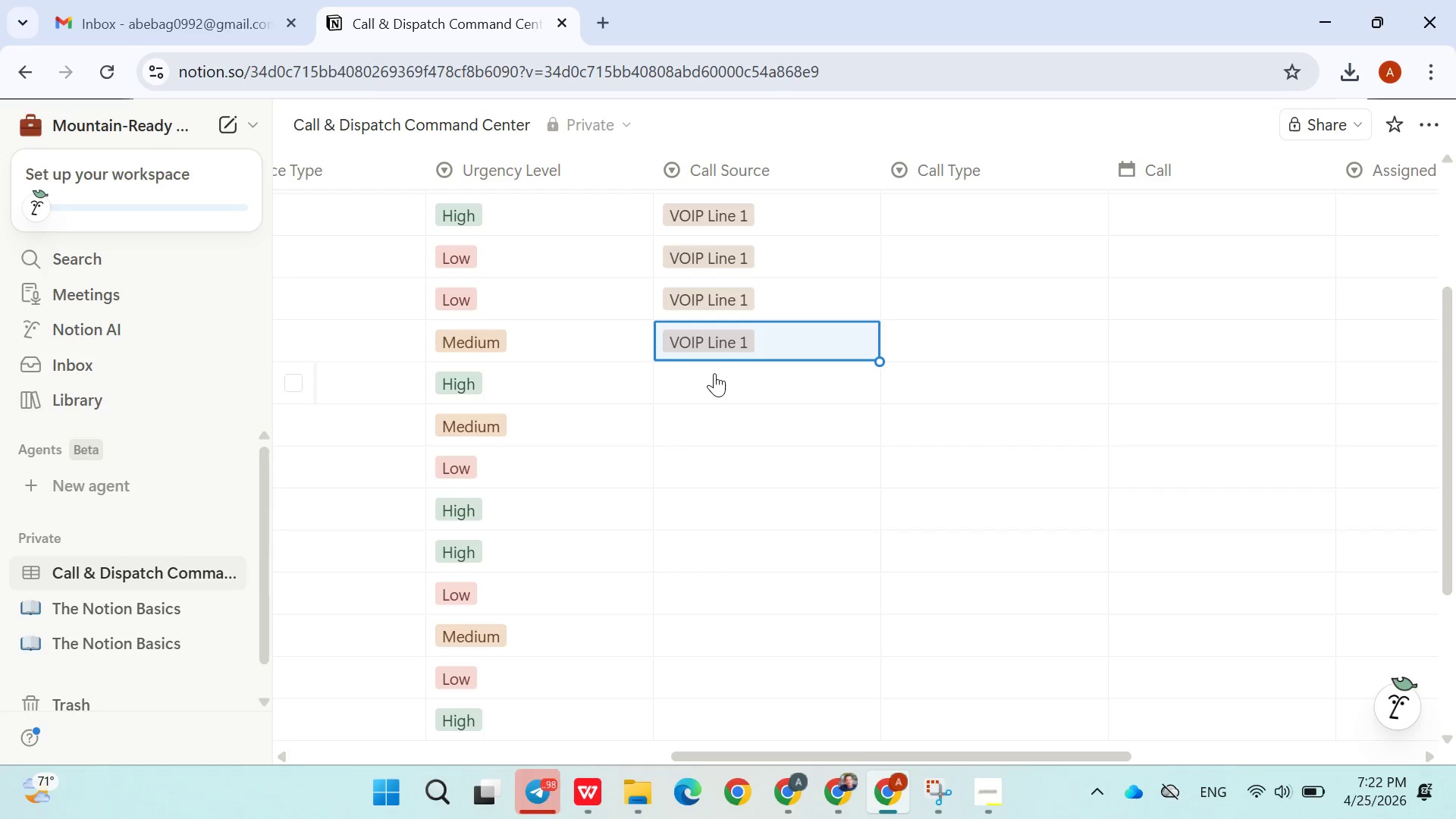 
left_click([714, 373])
 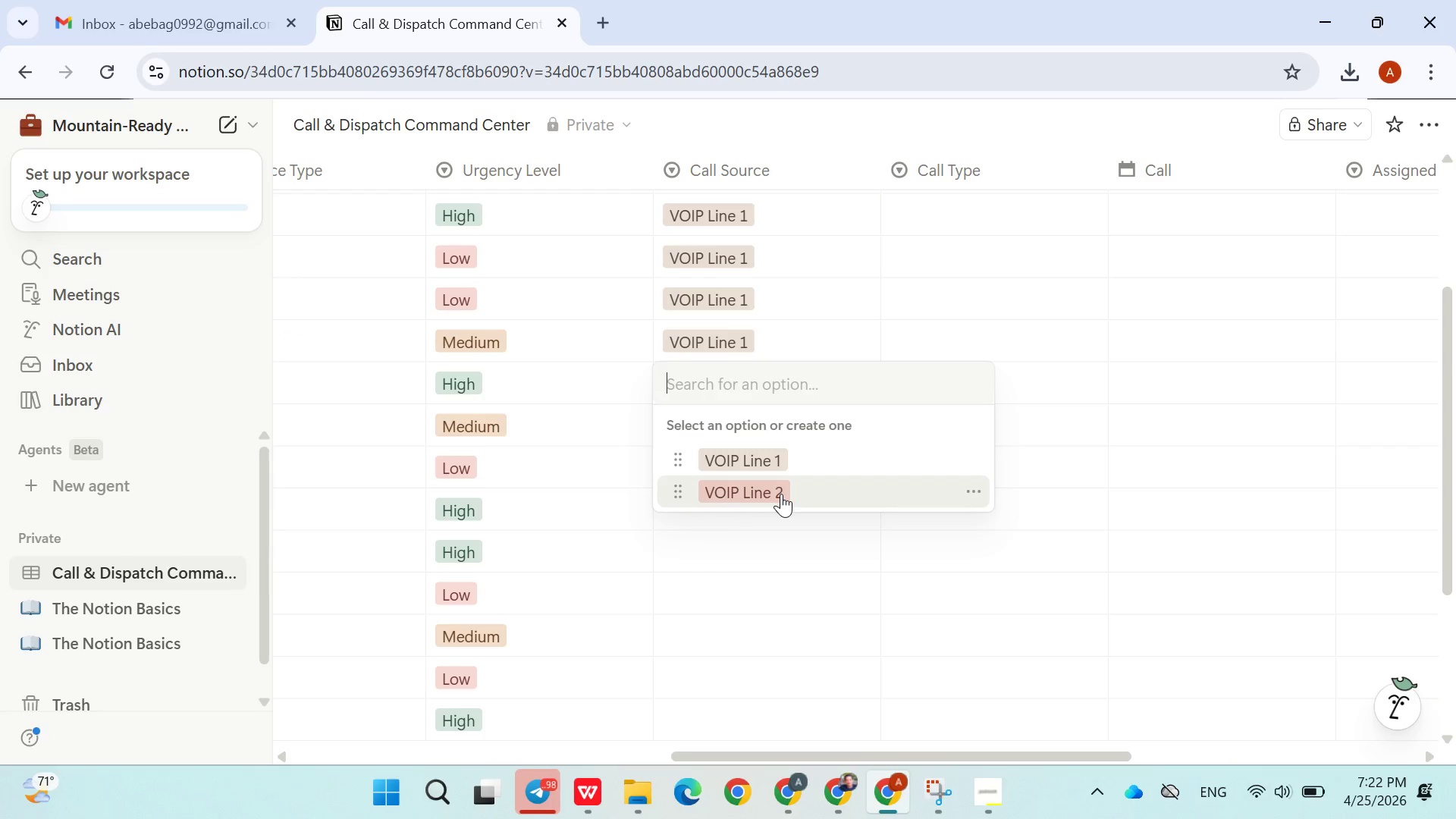 
left_click([781, 494])
 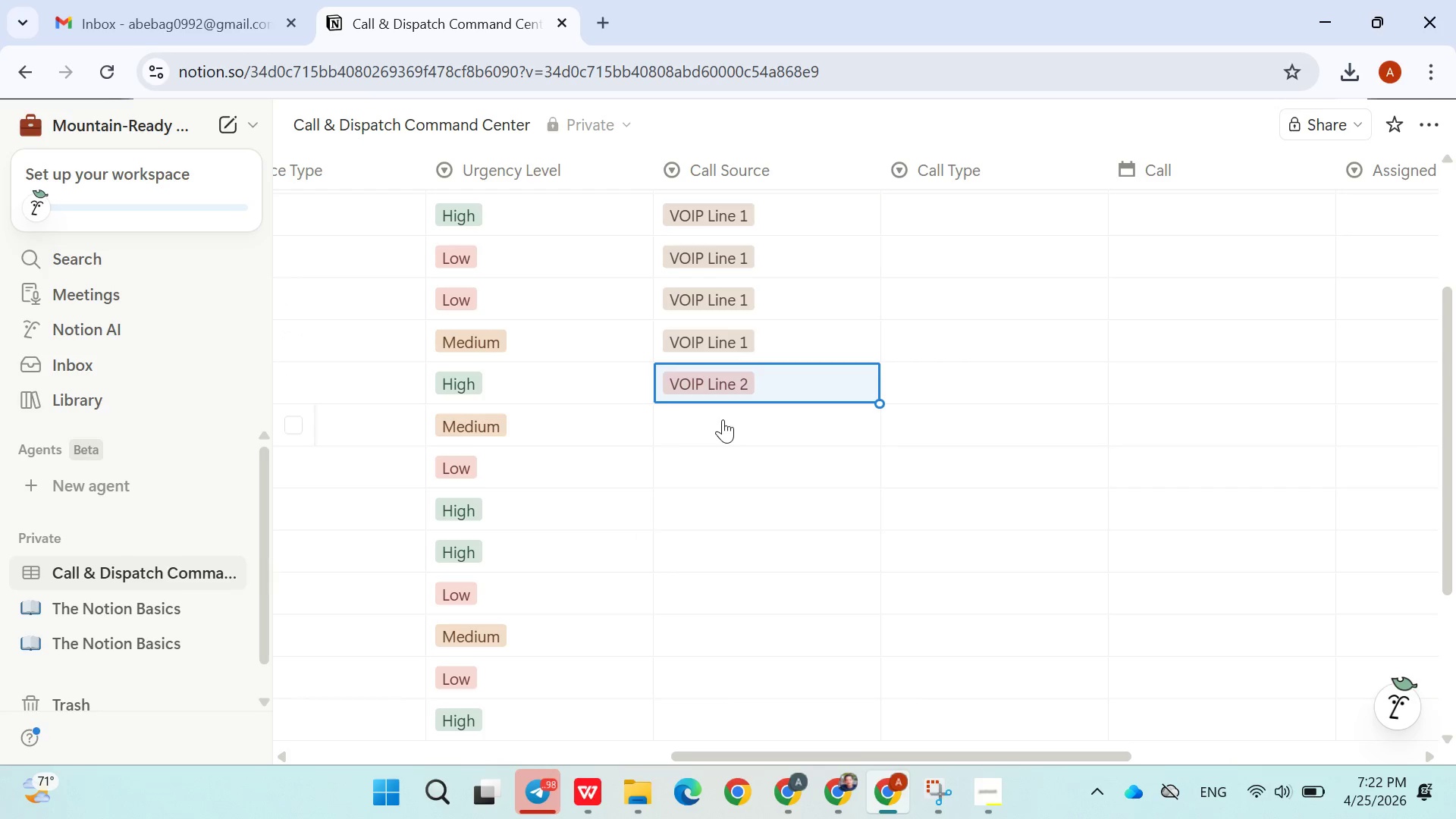 
left_click([723, 419])
 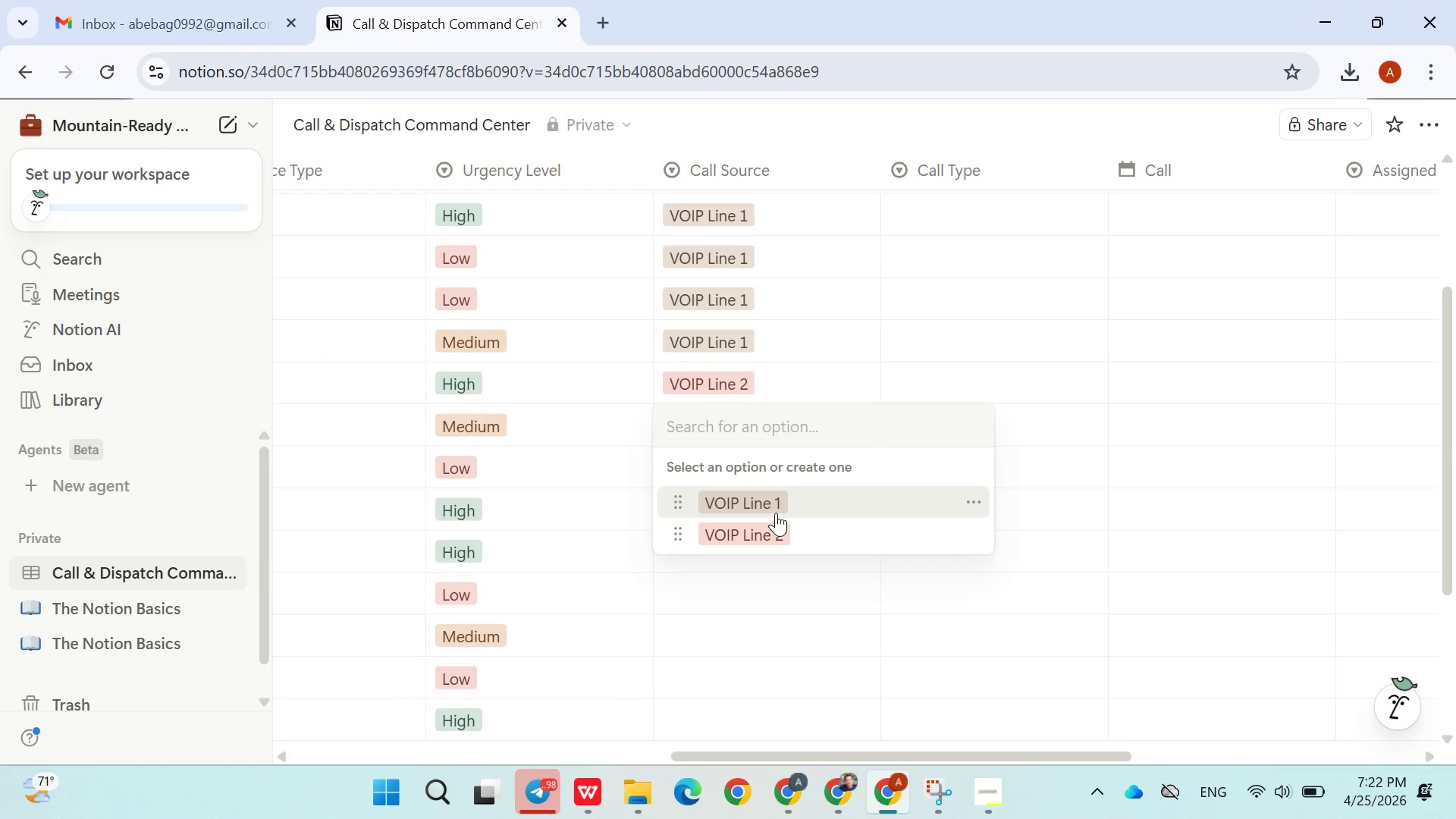 
left_click([776, 513])
 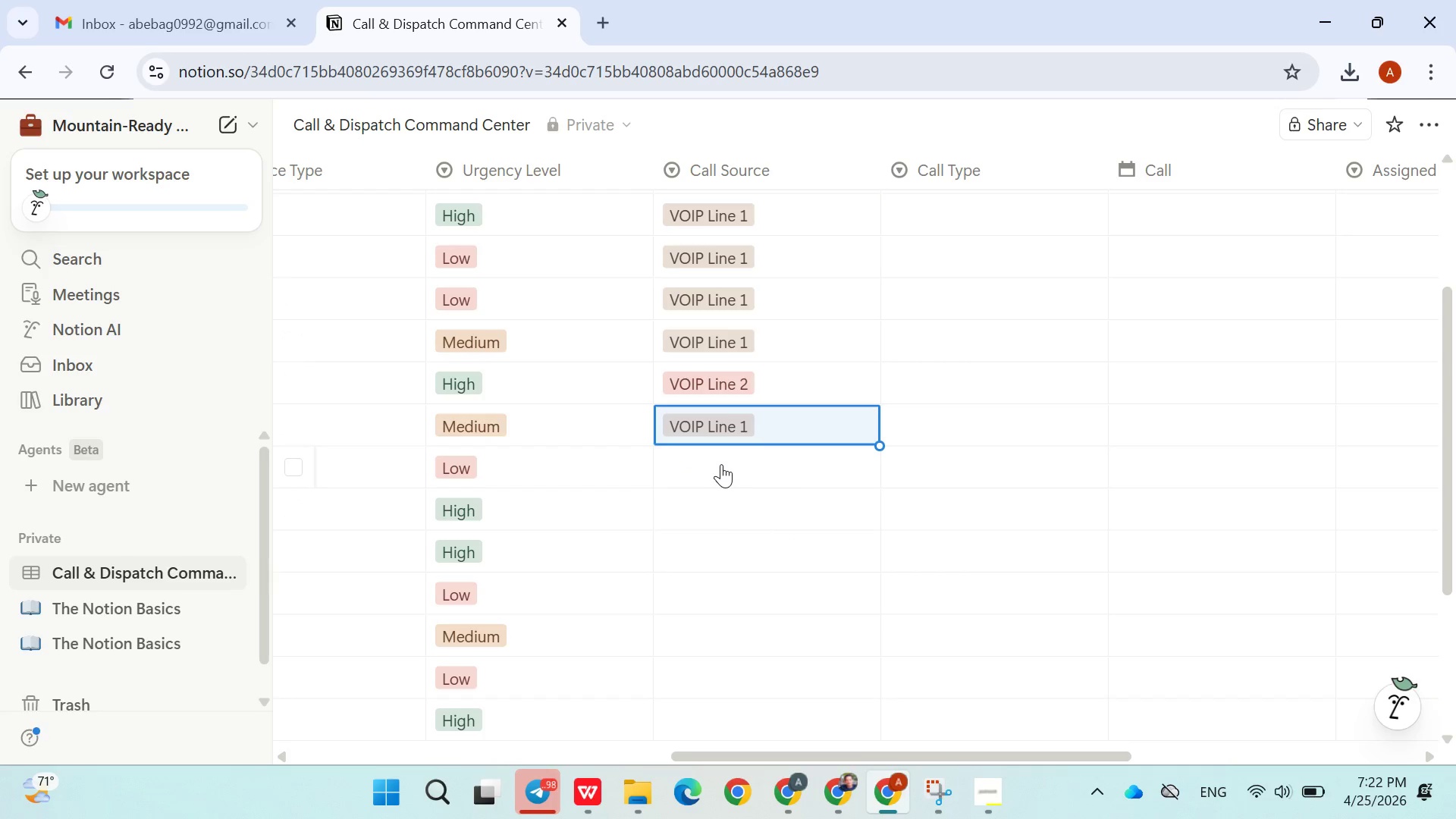 
left_click([721, 464])
 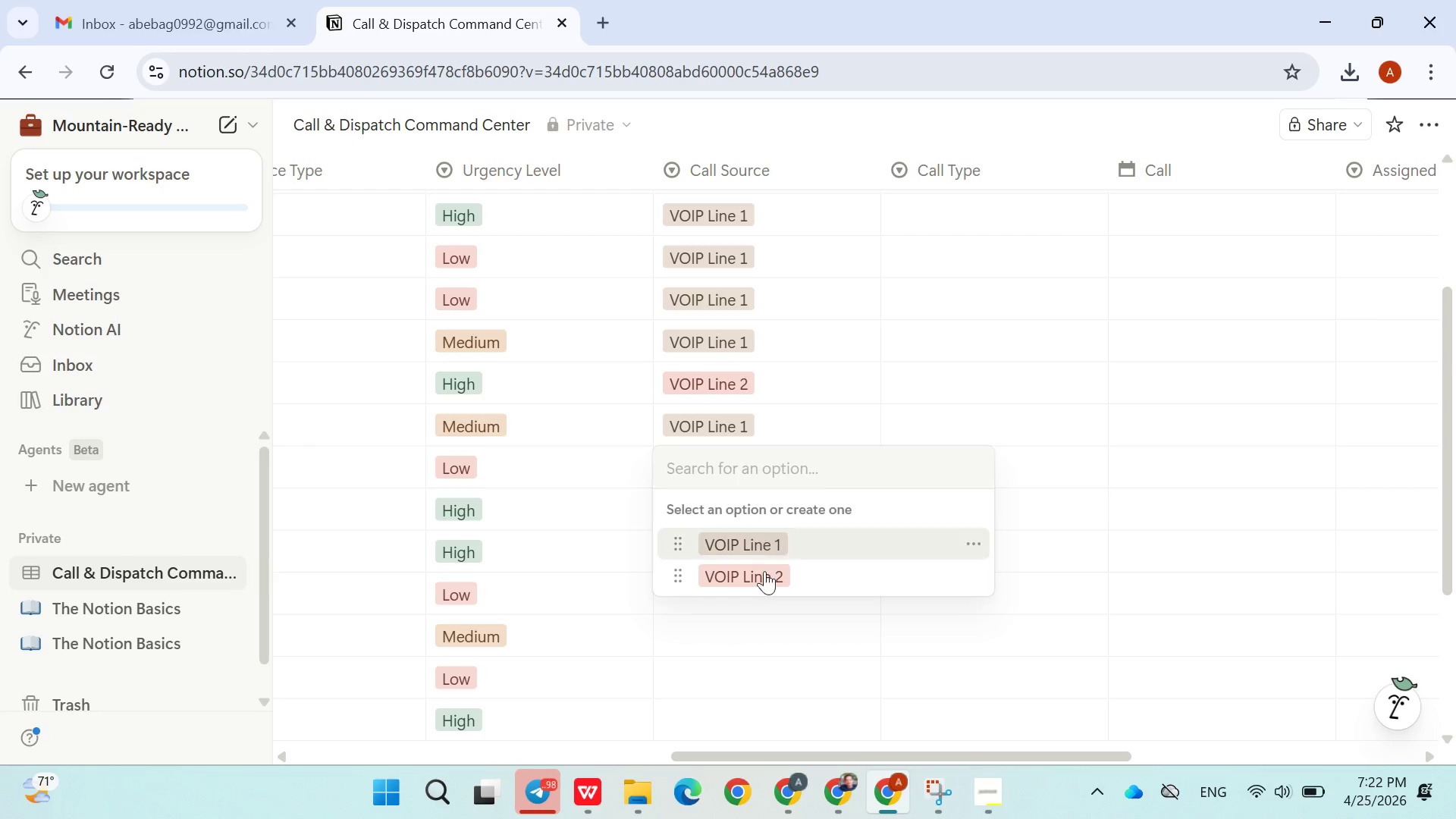 
left_click([764, 573])
 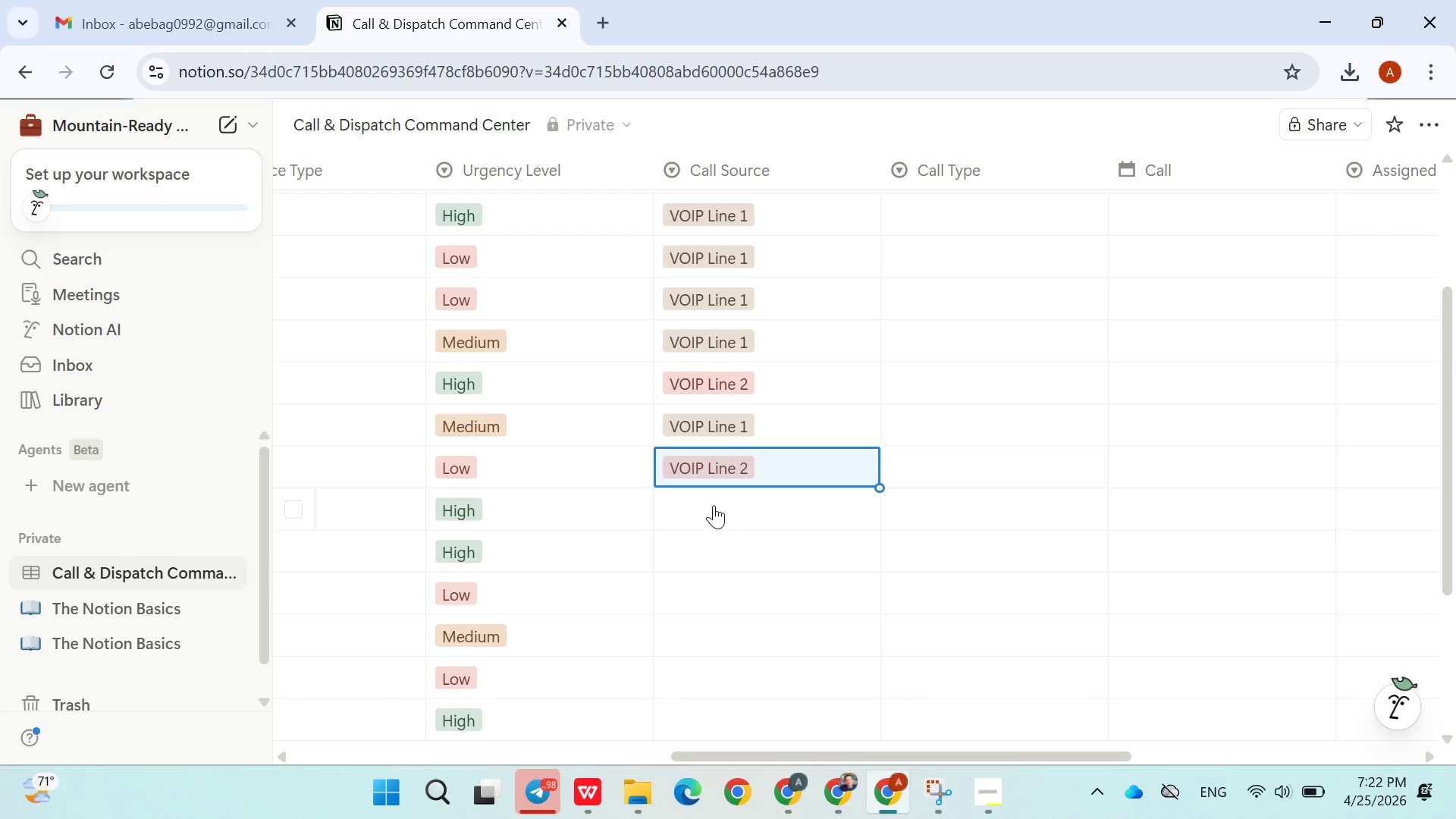 
left_click([714, 505])
 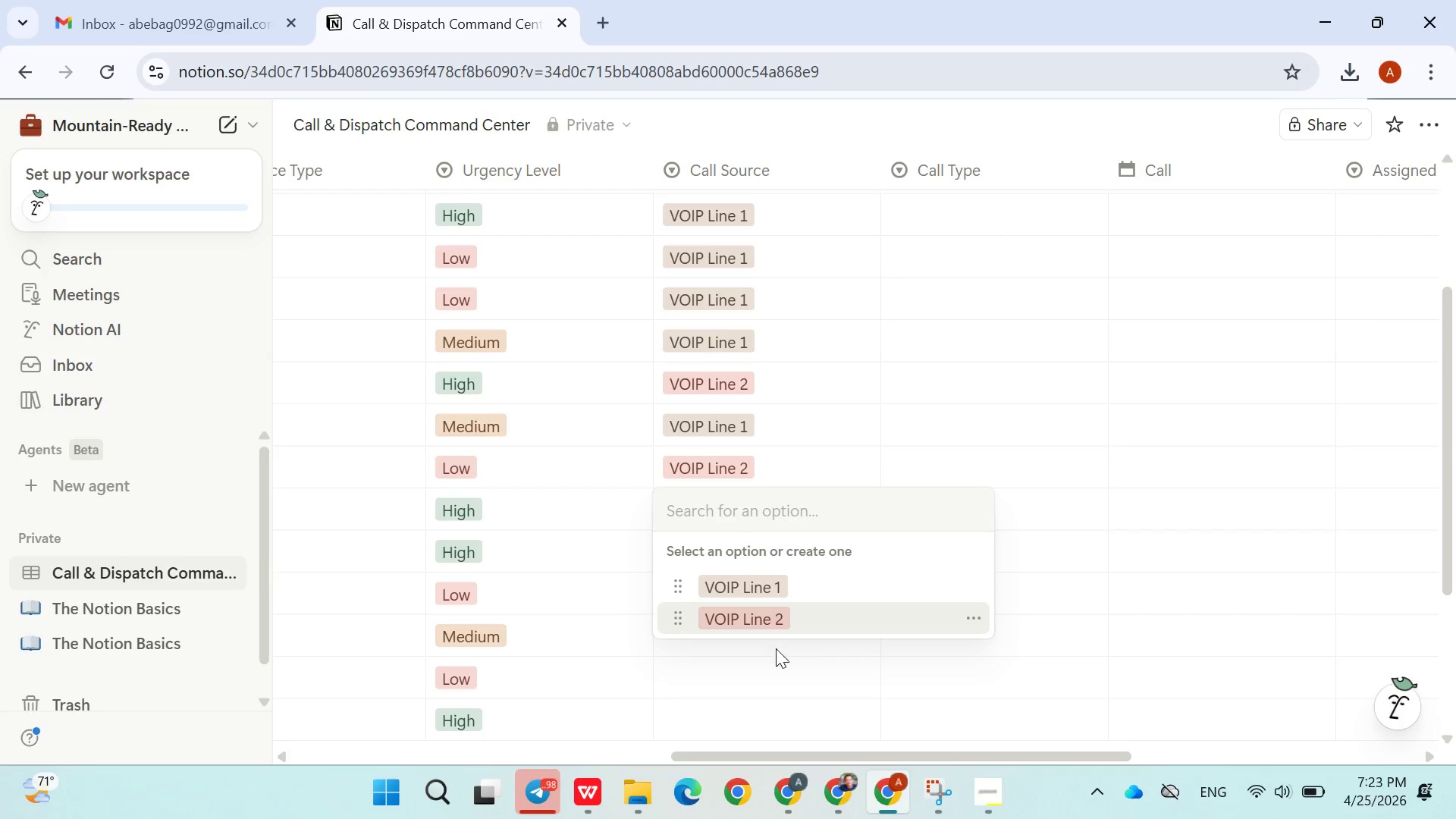 
left_click([763, 611])
 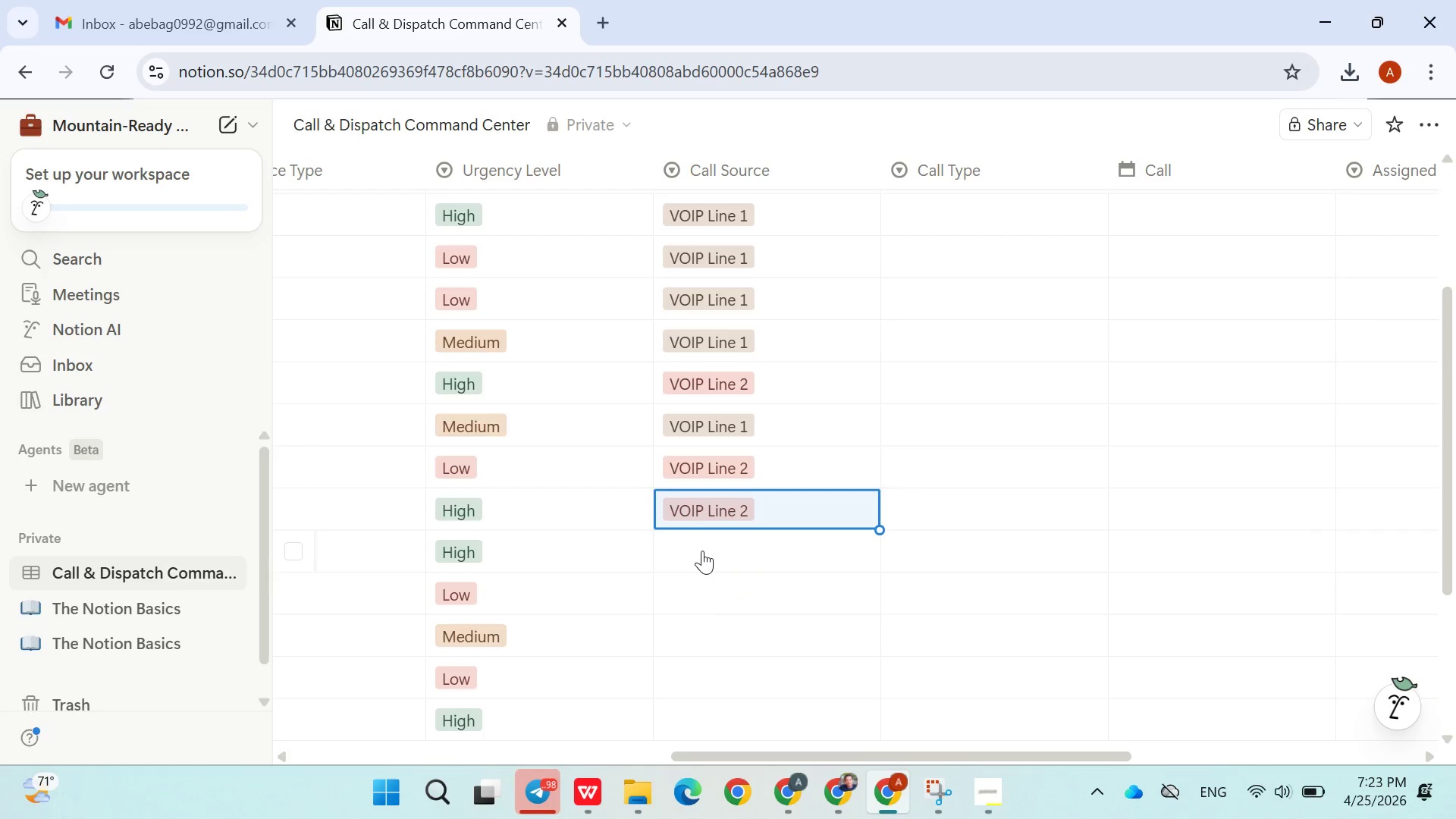 
left_click([702, 551])
 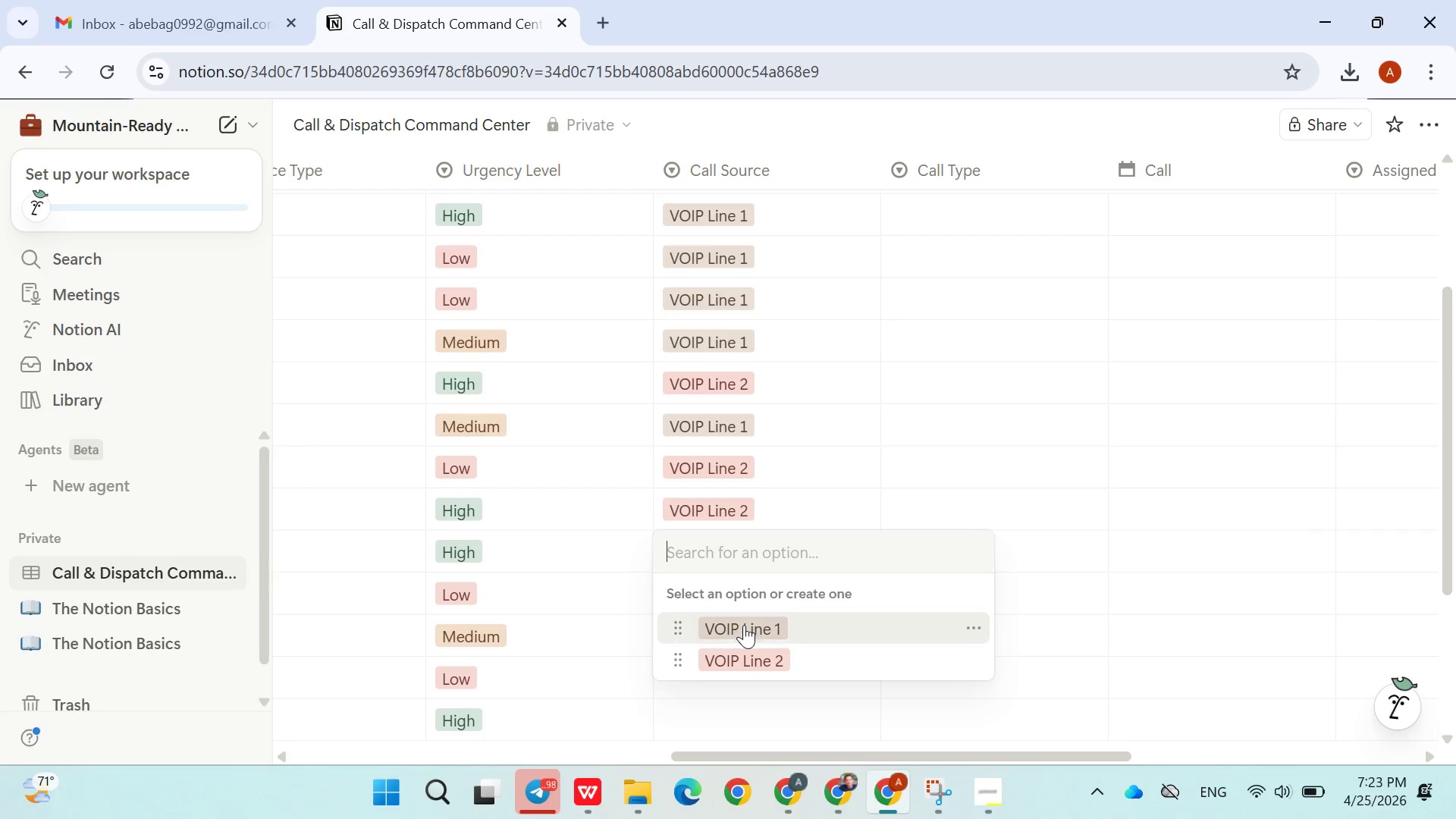 
left_click([744, 625])
 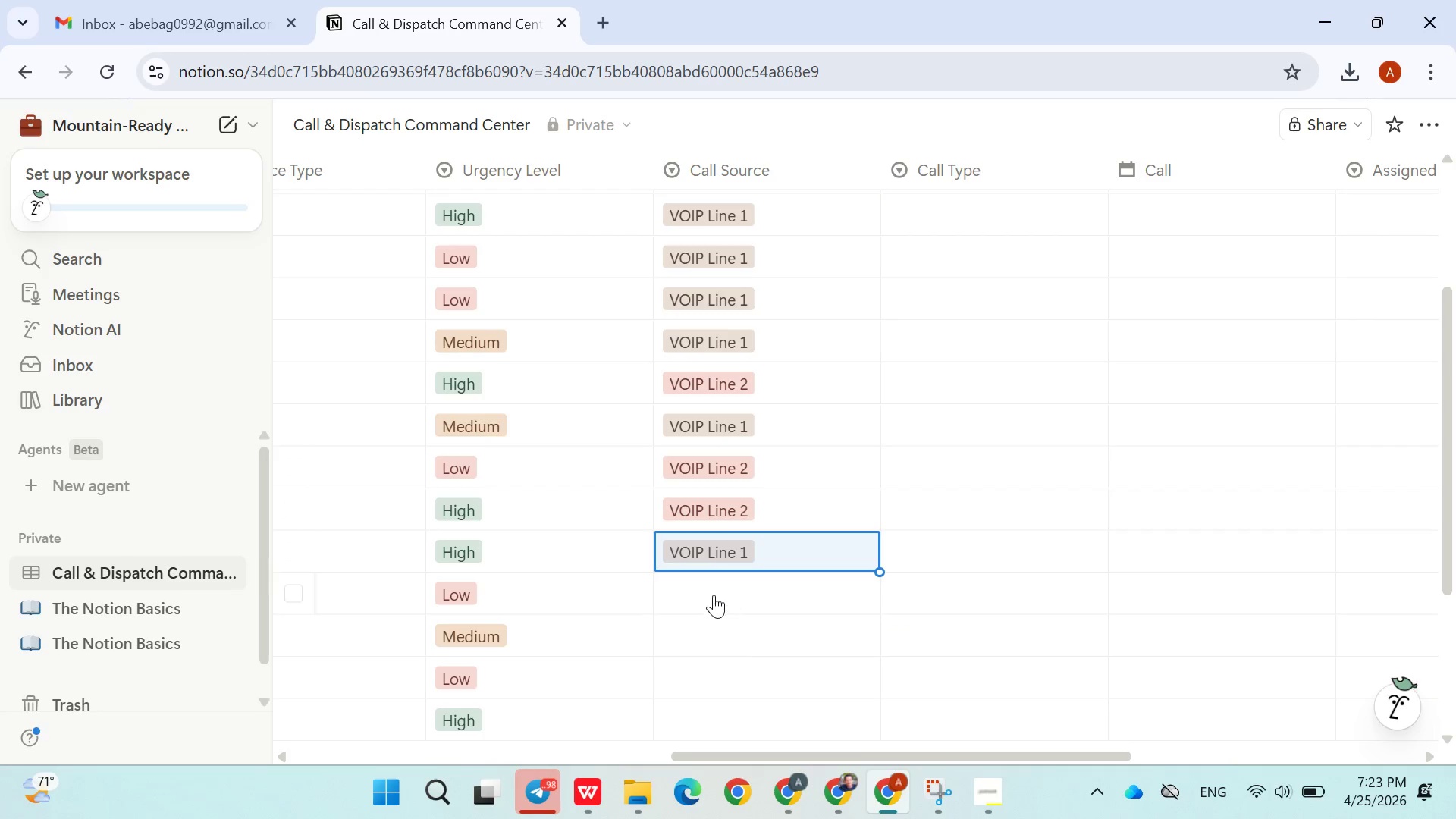 
left_click([714, 595])
 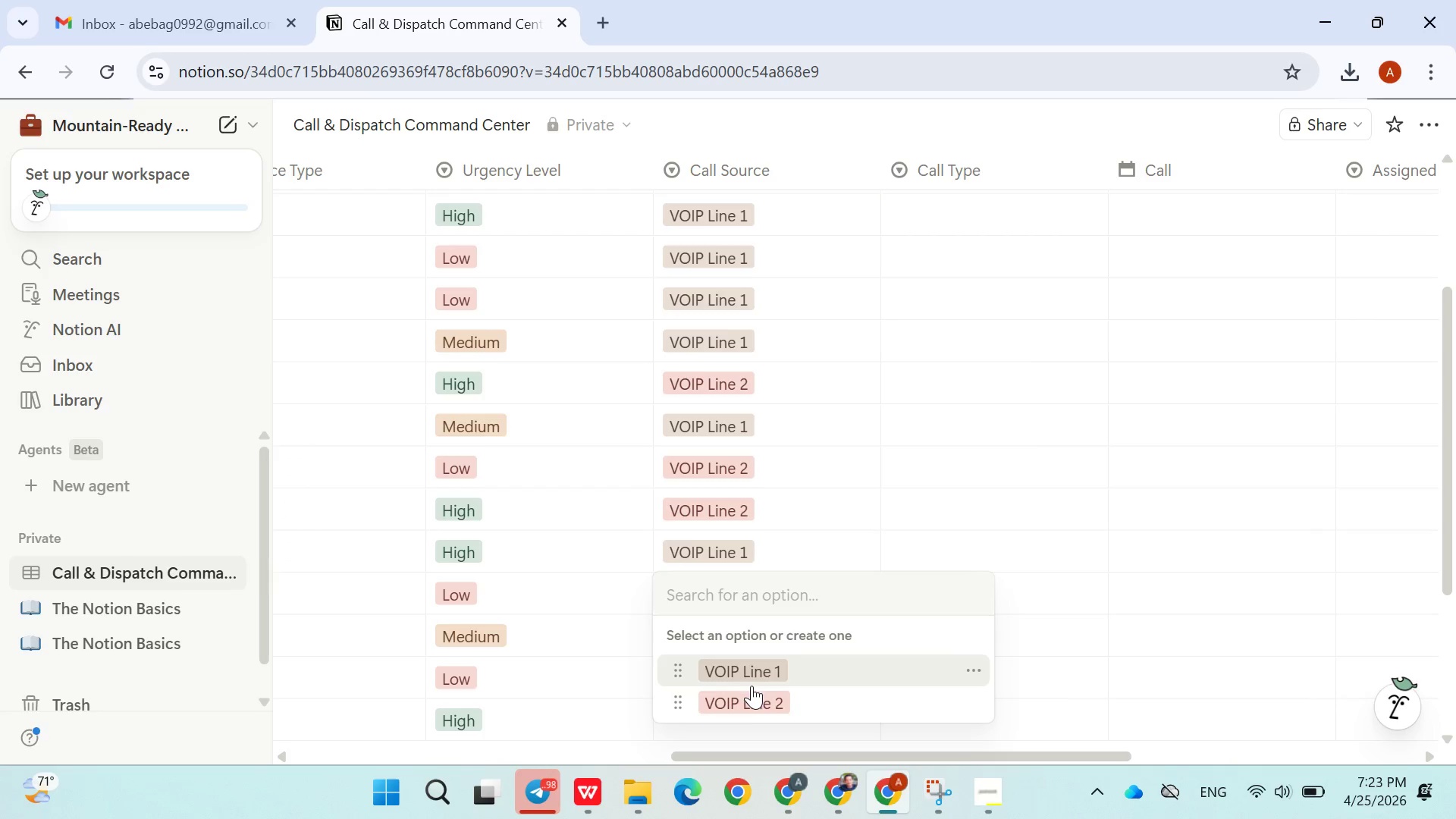 
left_click([752, 694])
 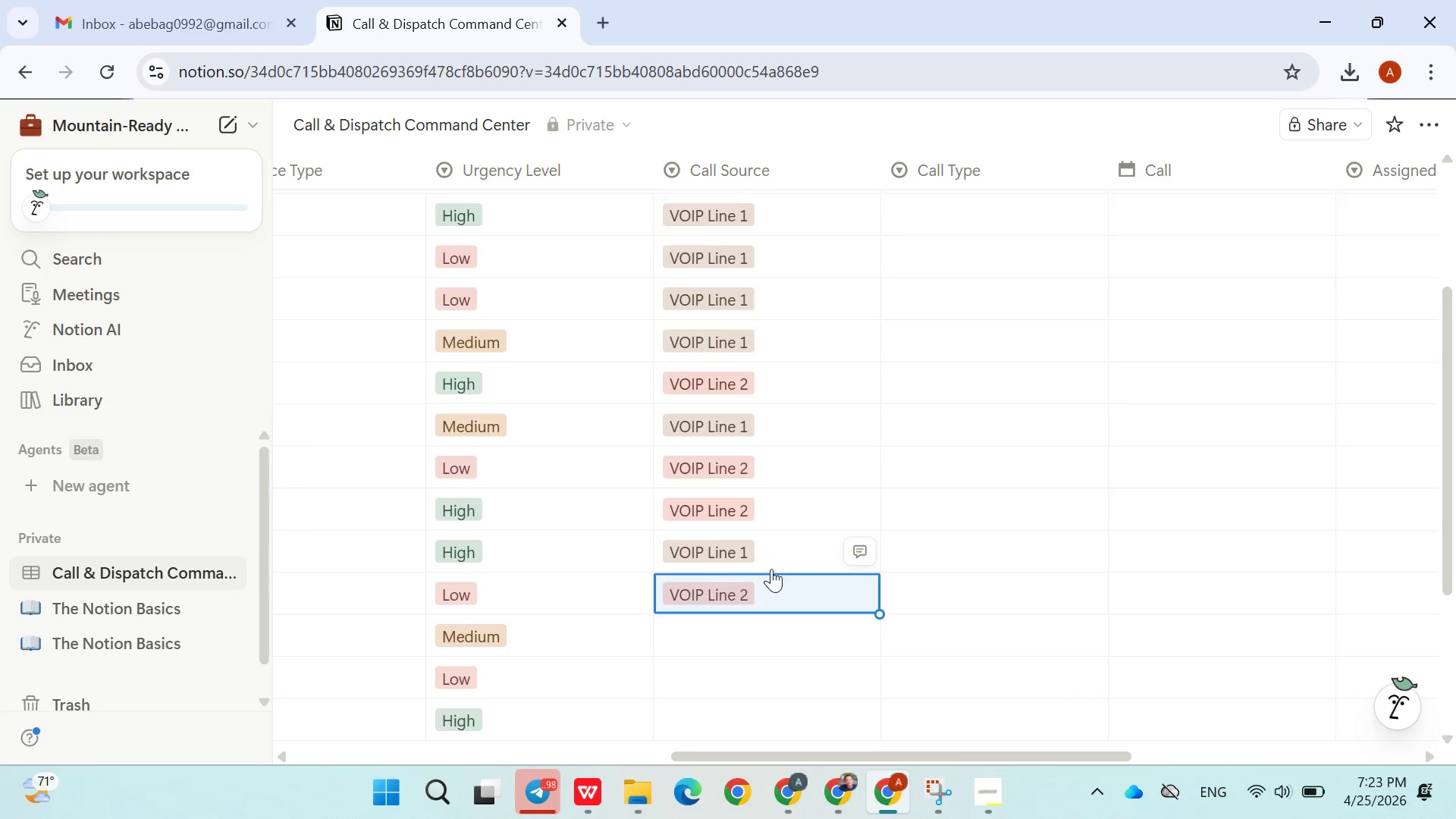 
scroll: coordinate [771, 569], scroll_direction: down, amount: 3.0
 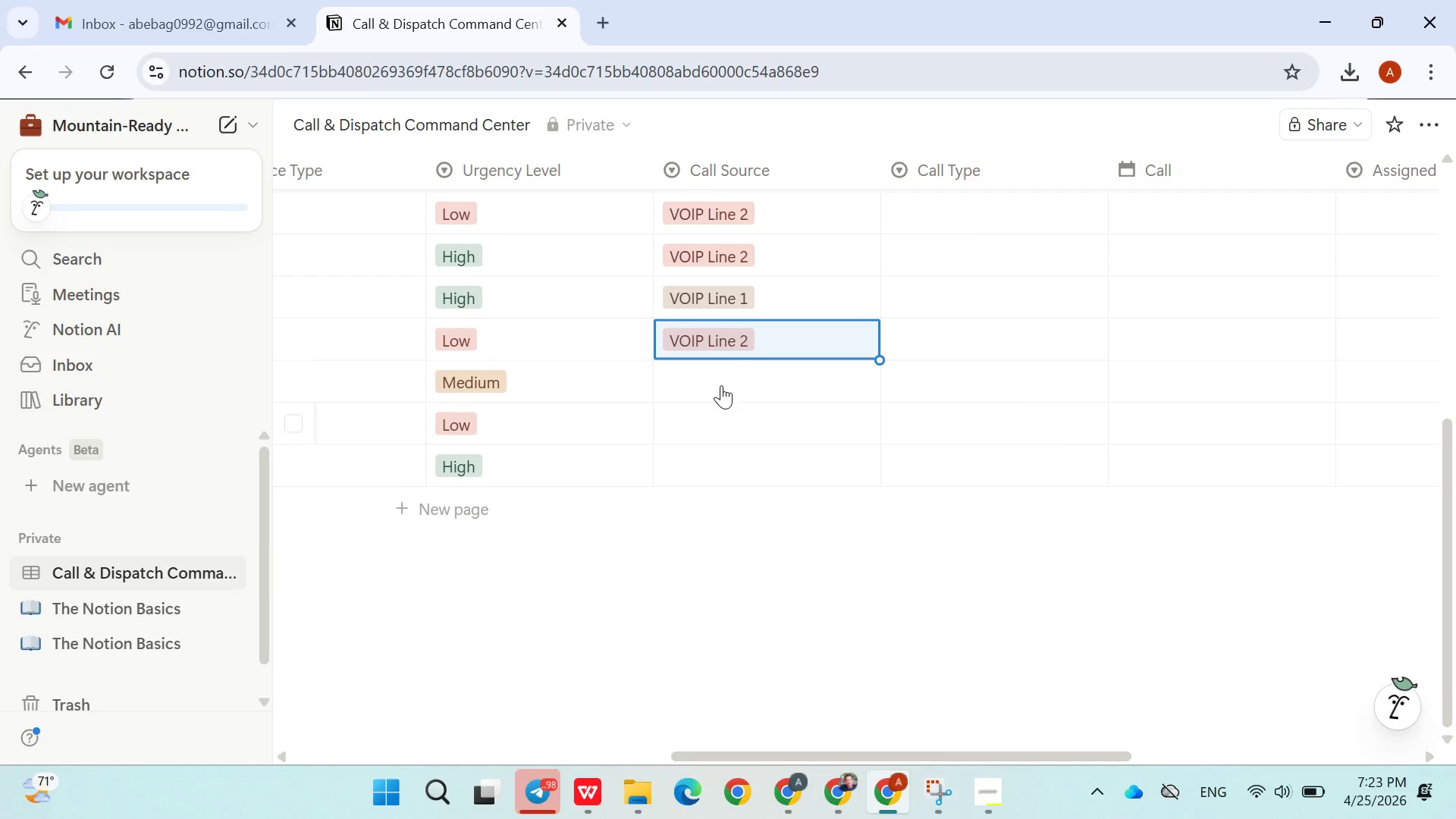 
left_click([721, 385])
 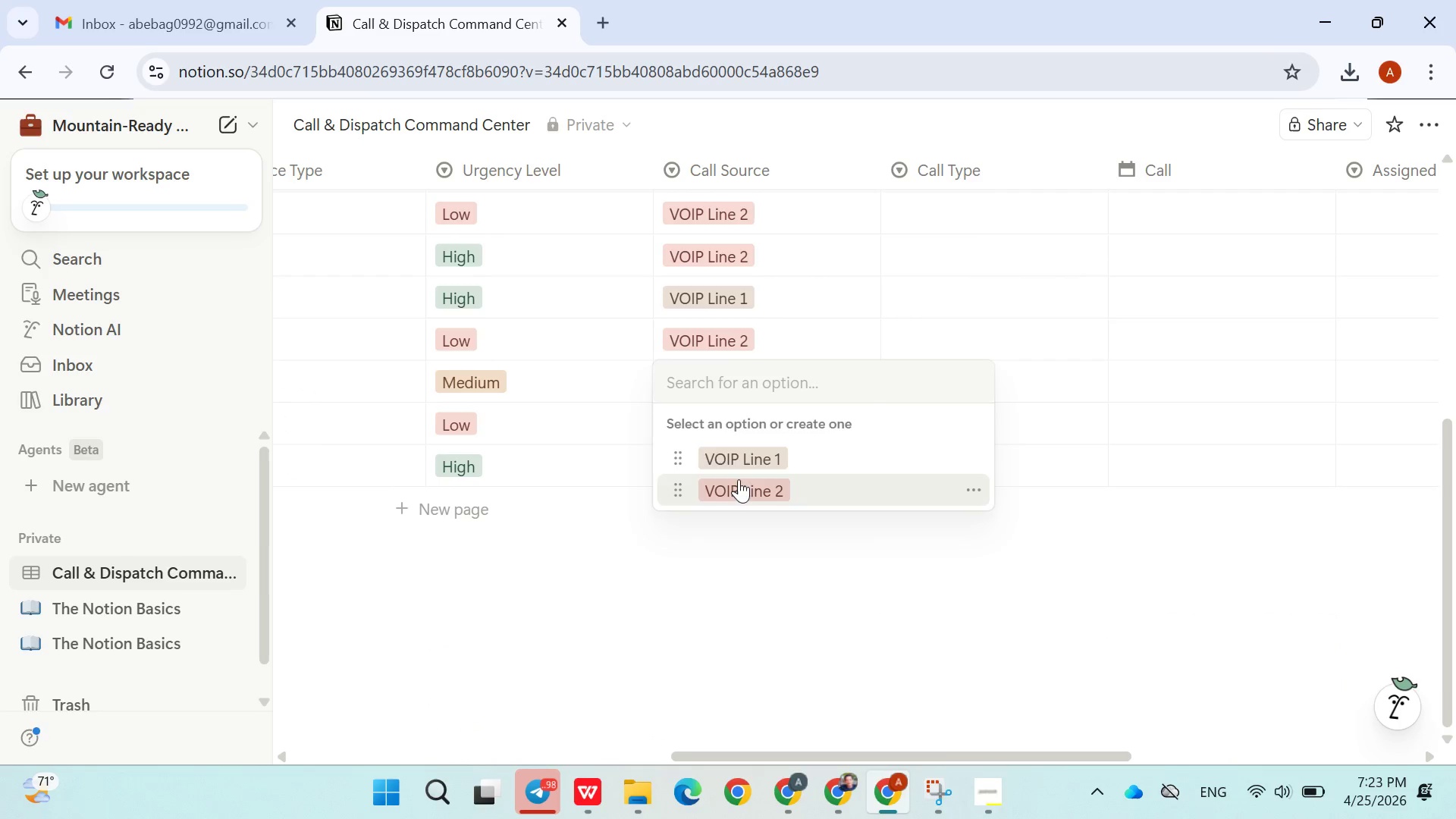 
left_click([705, 430])
 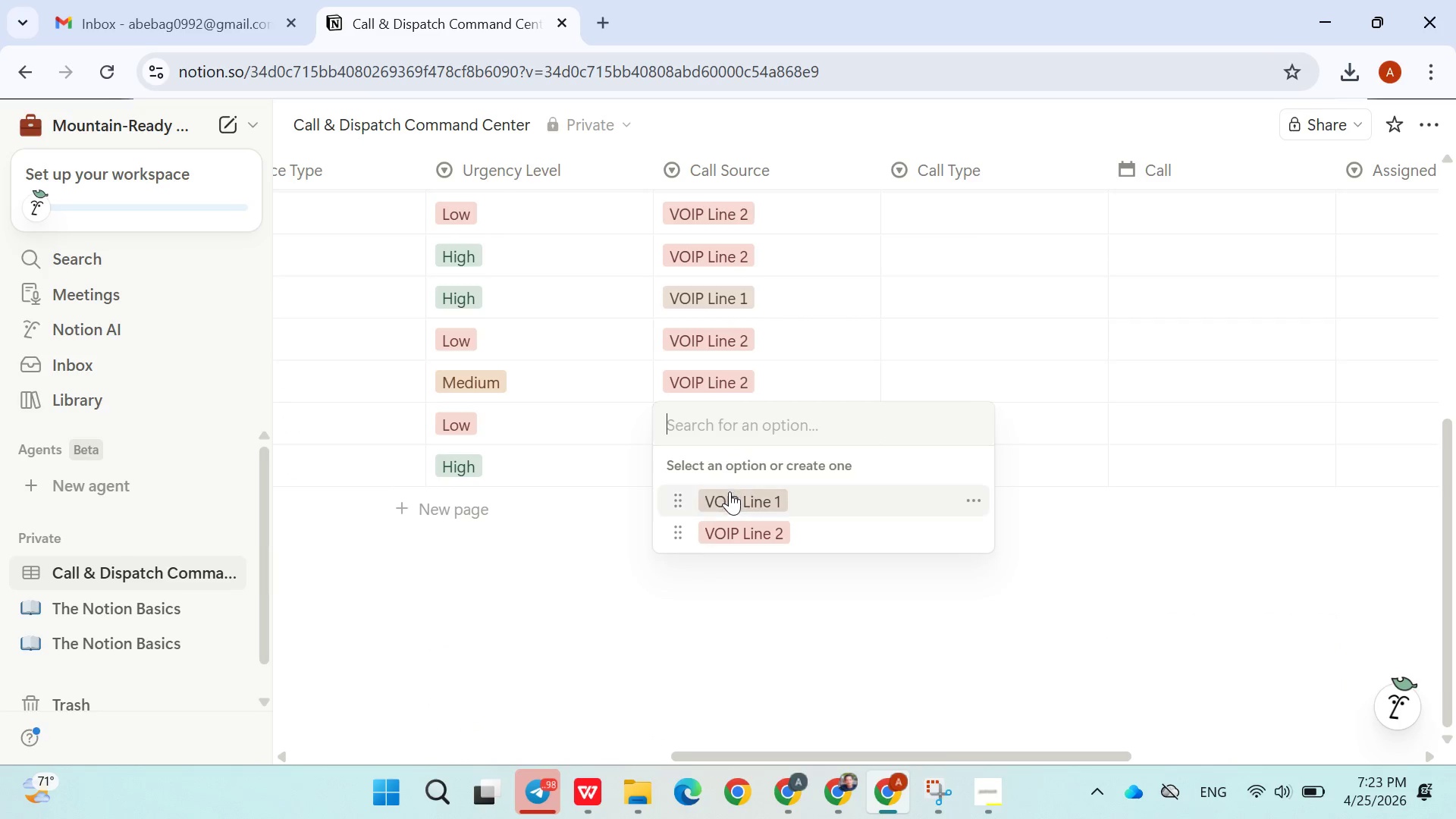 
left_click([730, 491])
 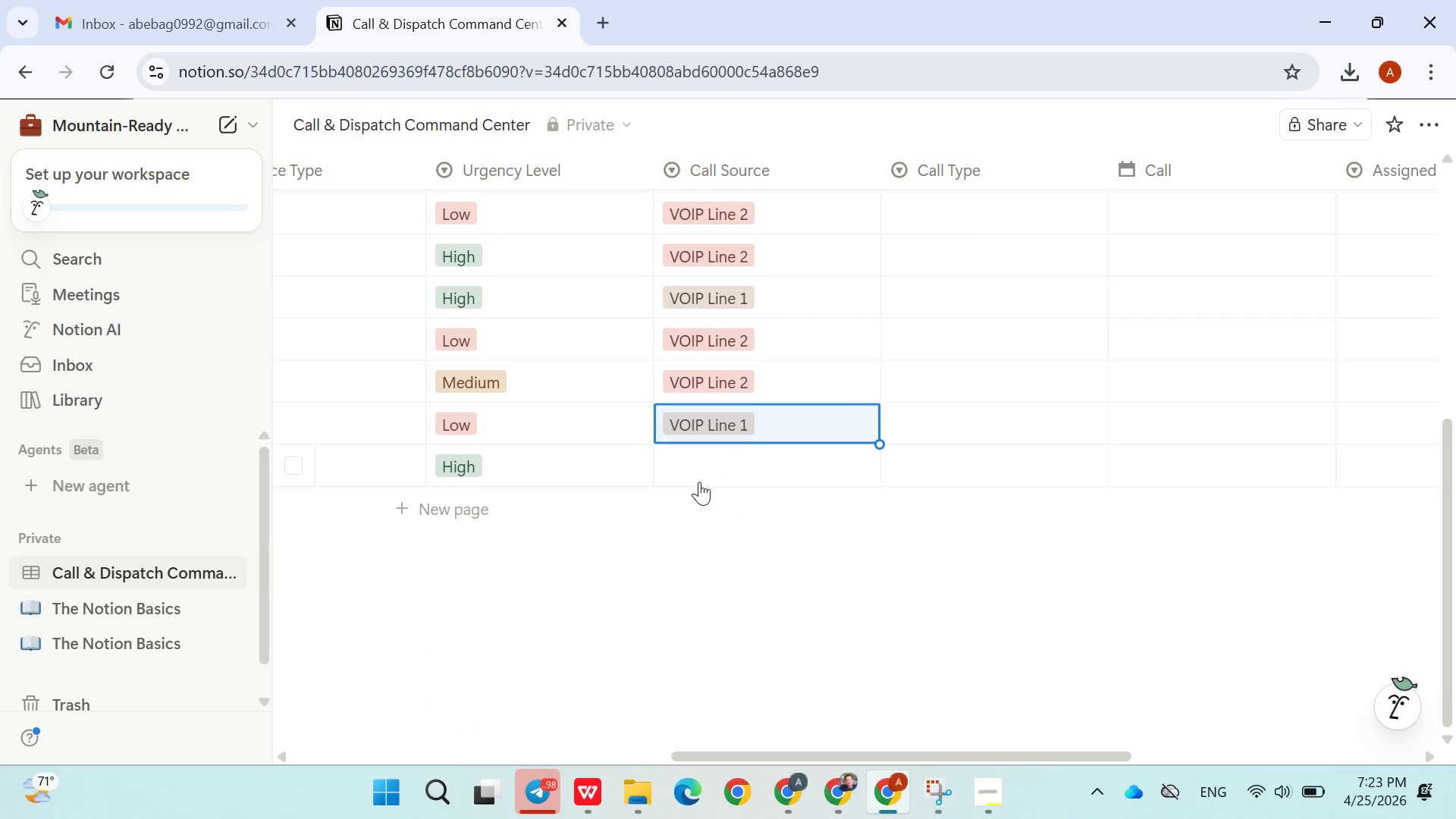 
left_click([699, 482])
 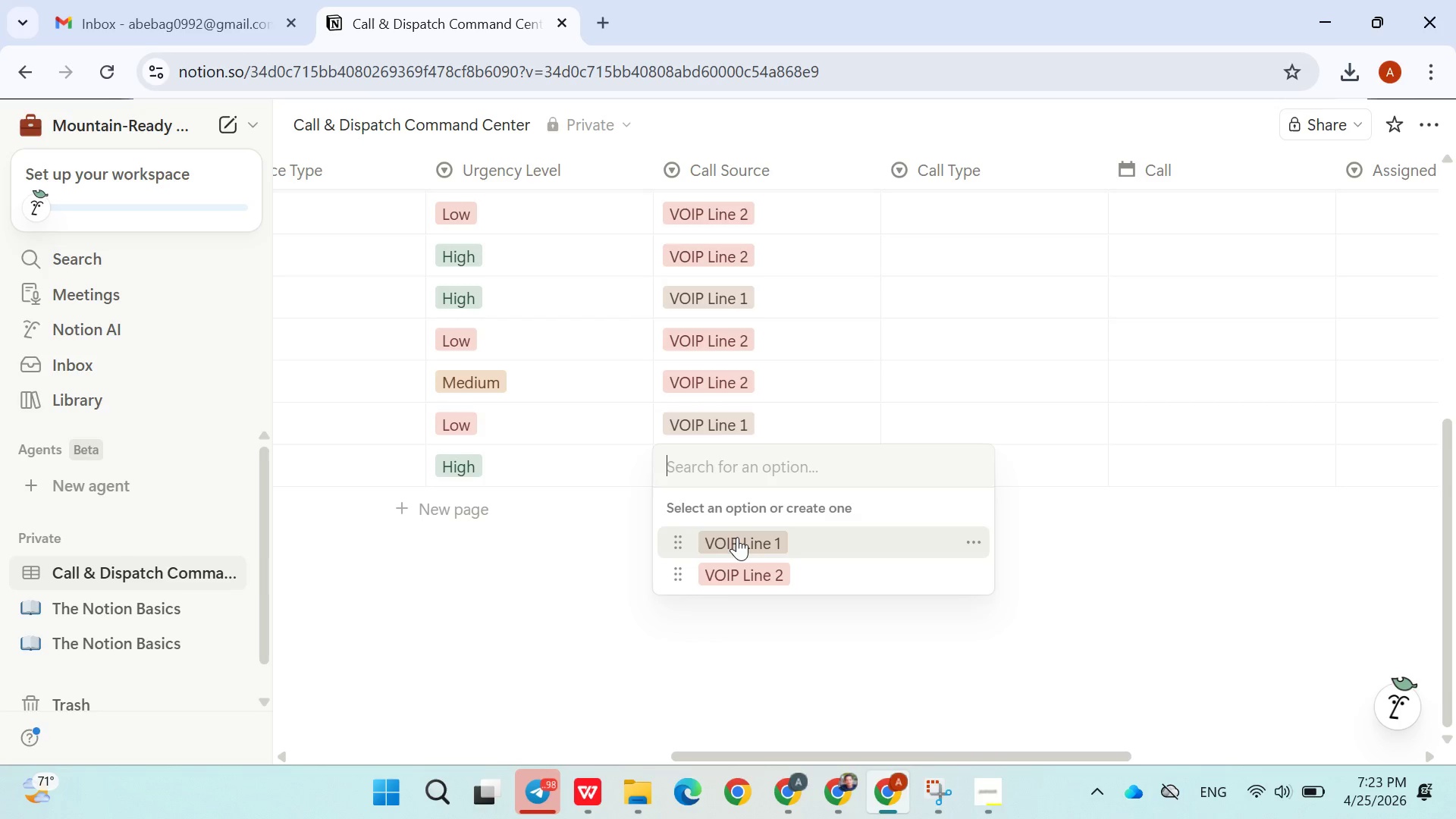 
left_click([737, 537])
 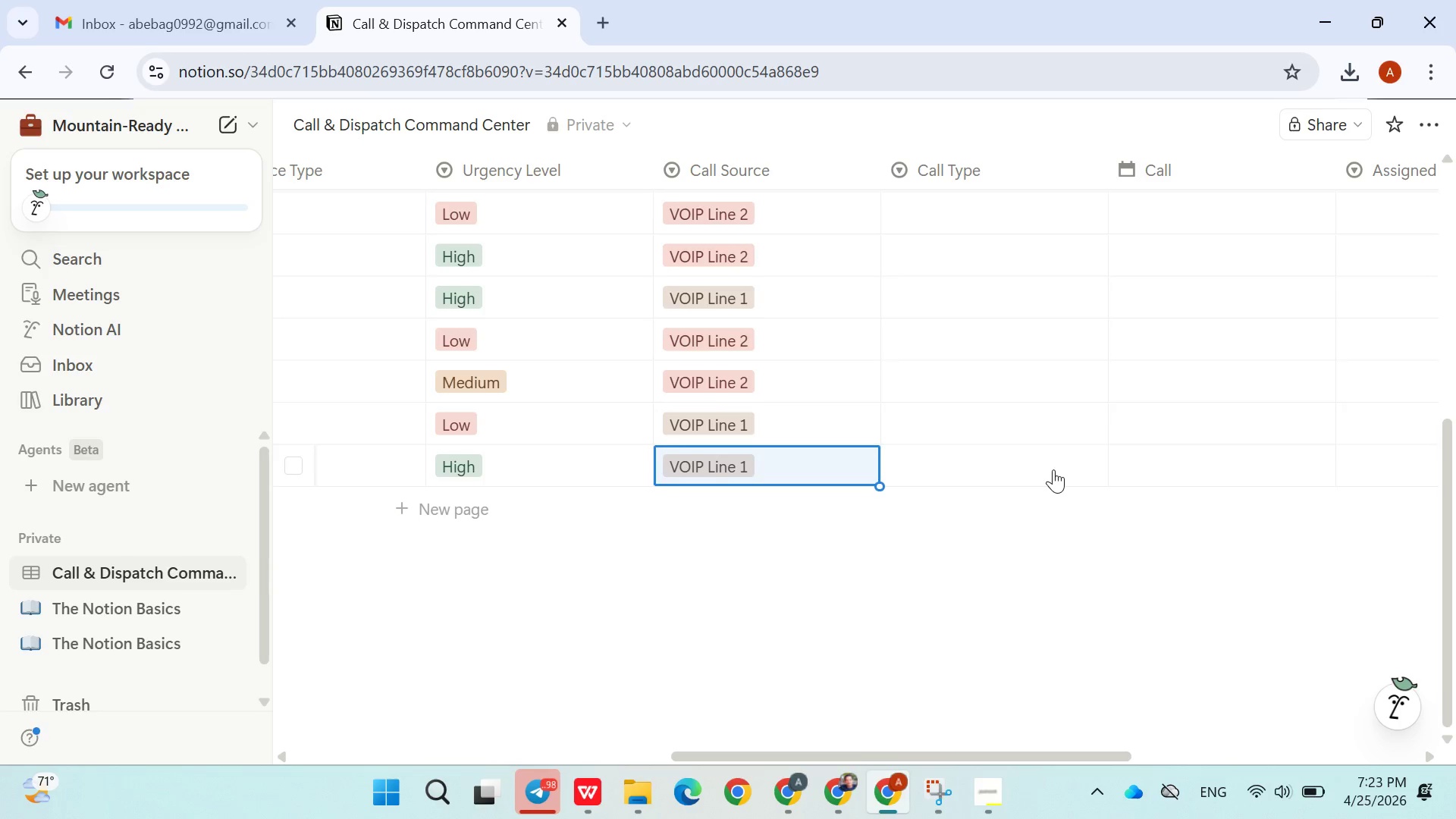 
scroll: coordinate [1054, 469], scroll_direction: up, amount: 6.0
 